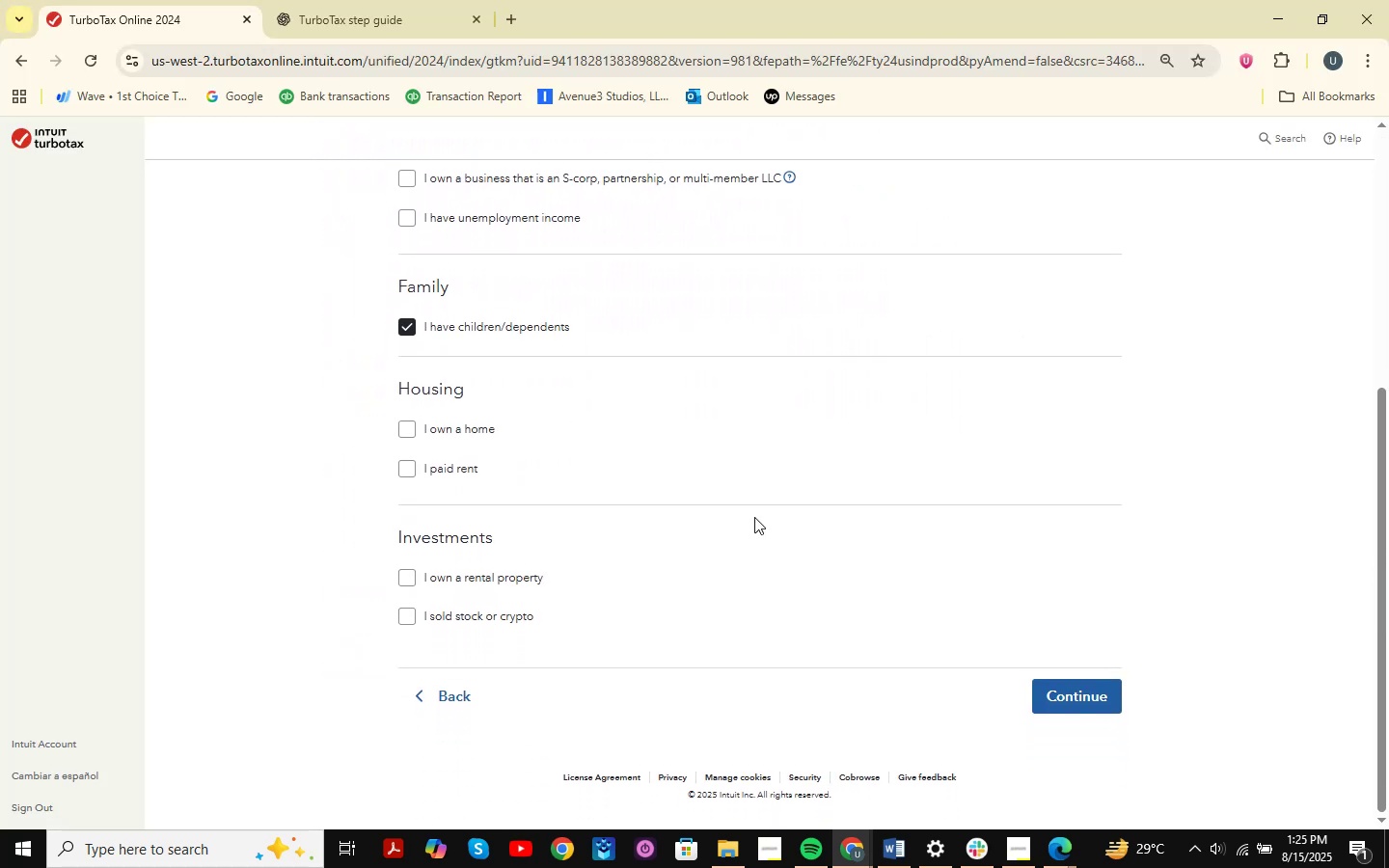 
scroll: coordinate [800, 509], scroll_direction: up, amount: 6.0
 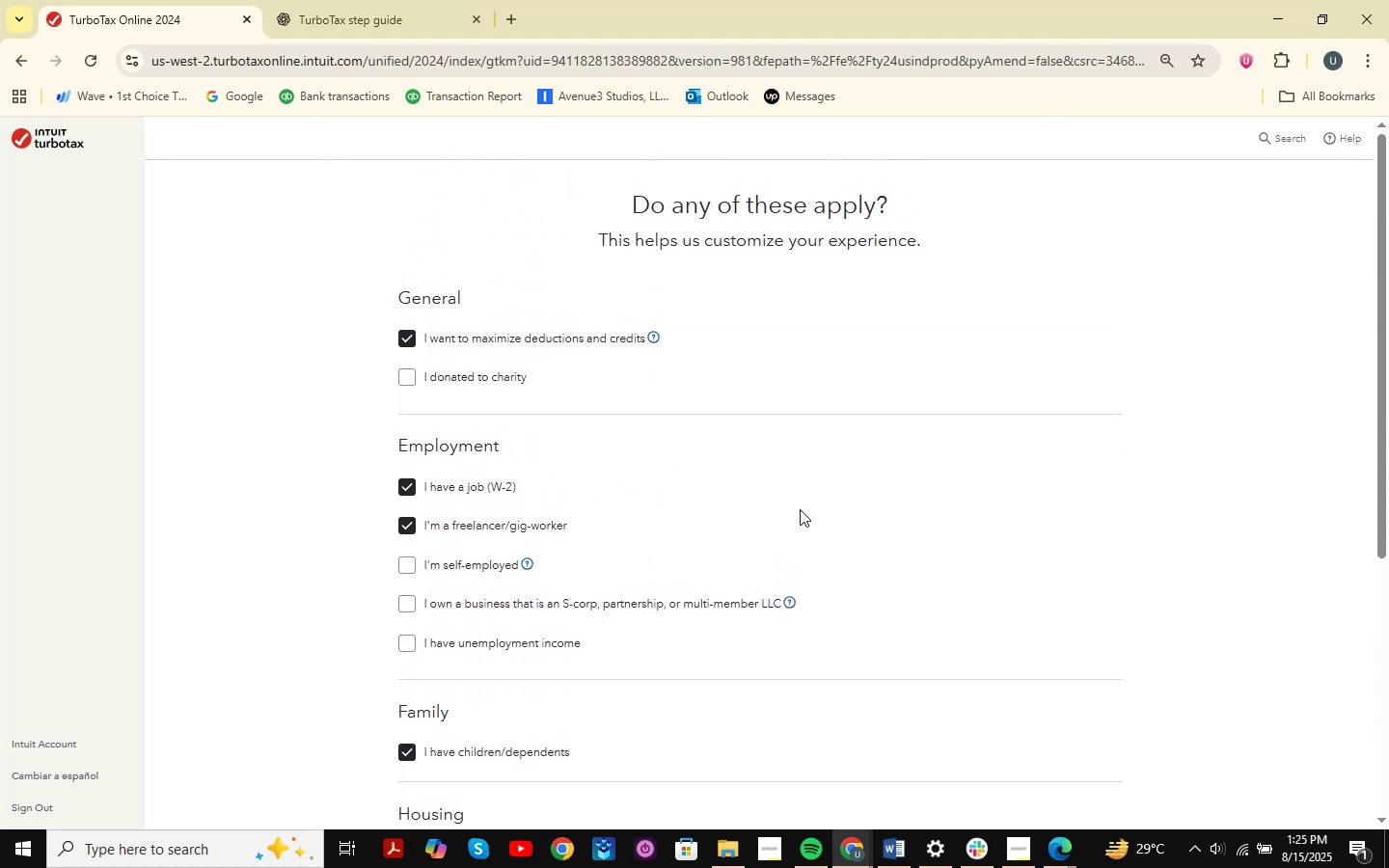 
scroll: coordinate [800, 509], scroll_direction: down, amount: 7.0
 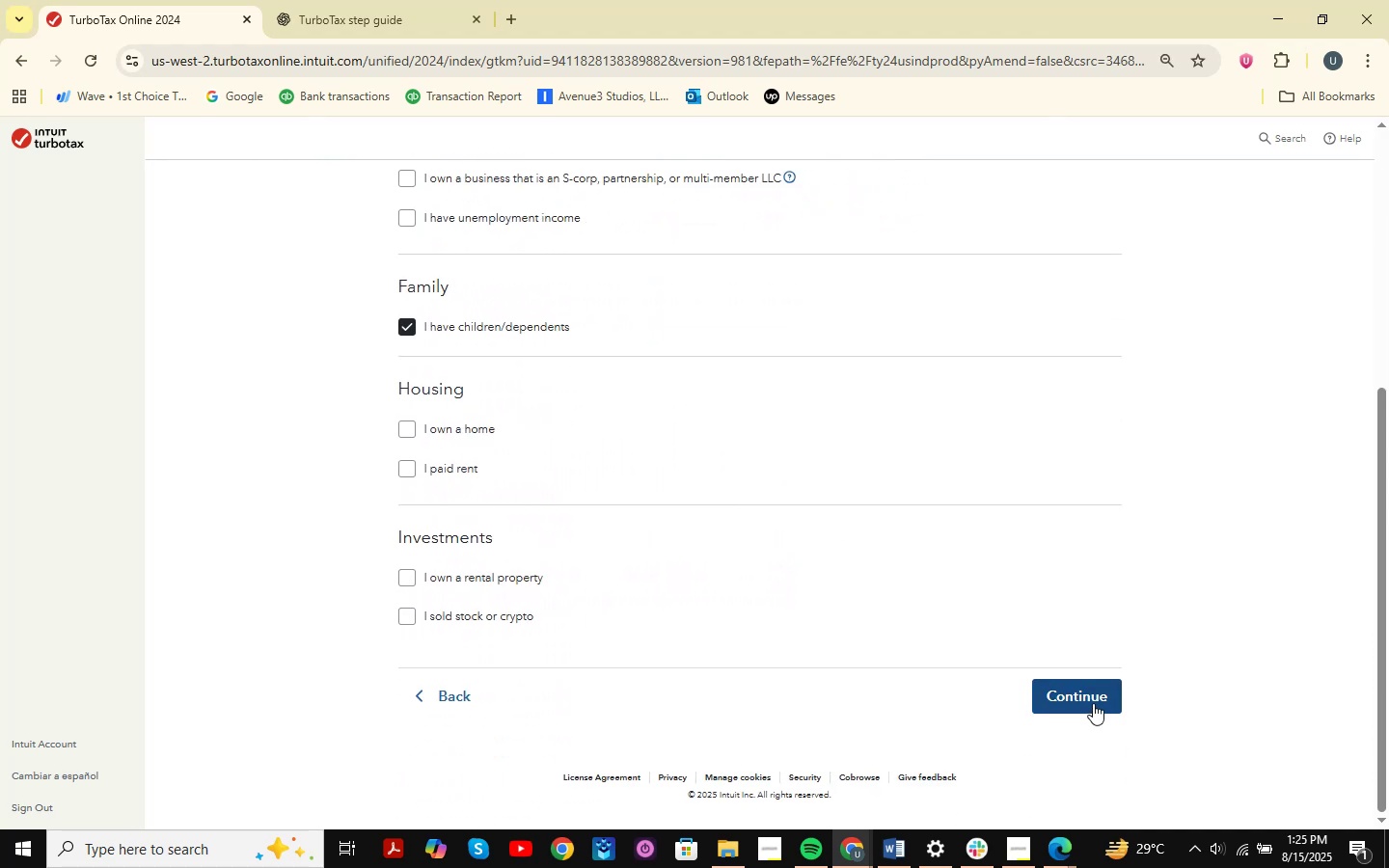 
left_click([1093, 703])
 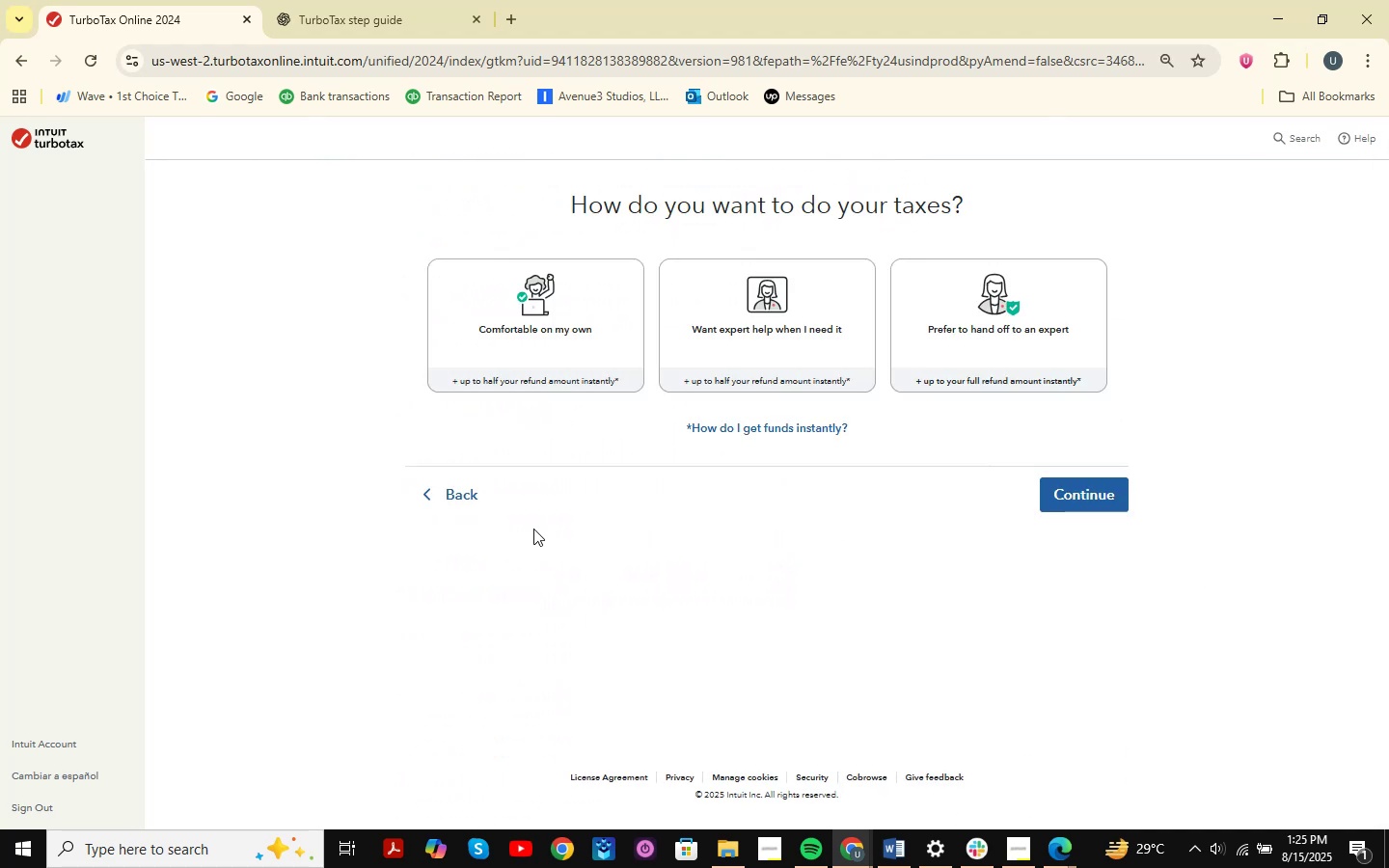 
left_click([496, 343])
 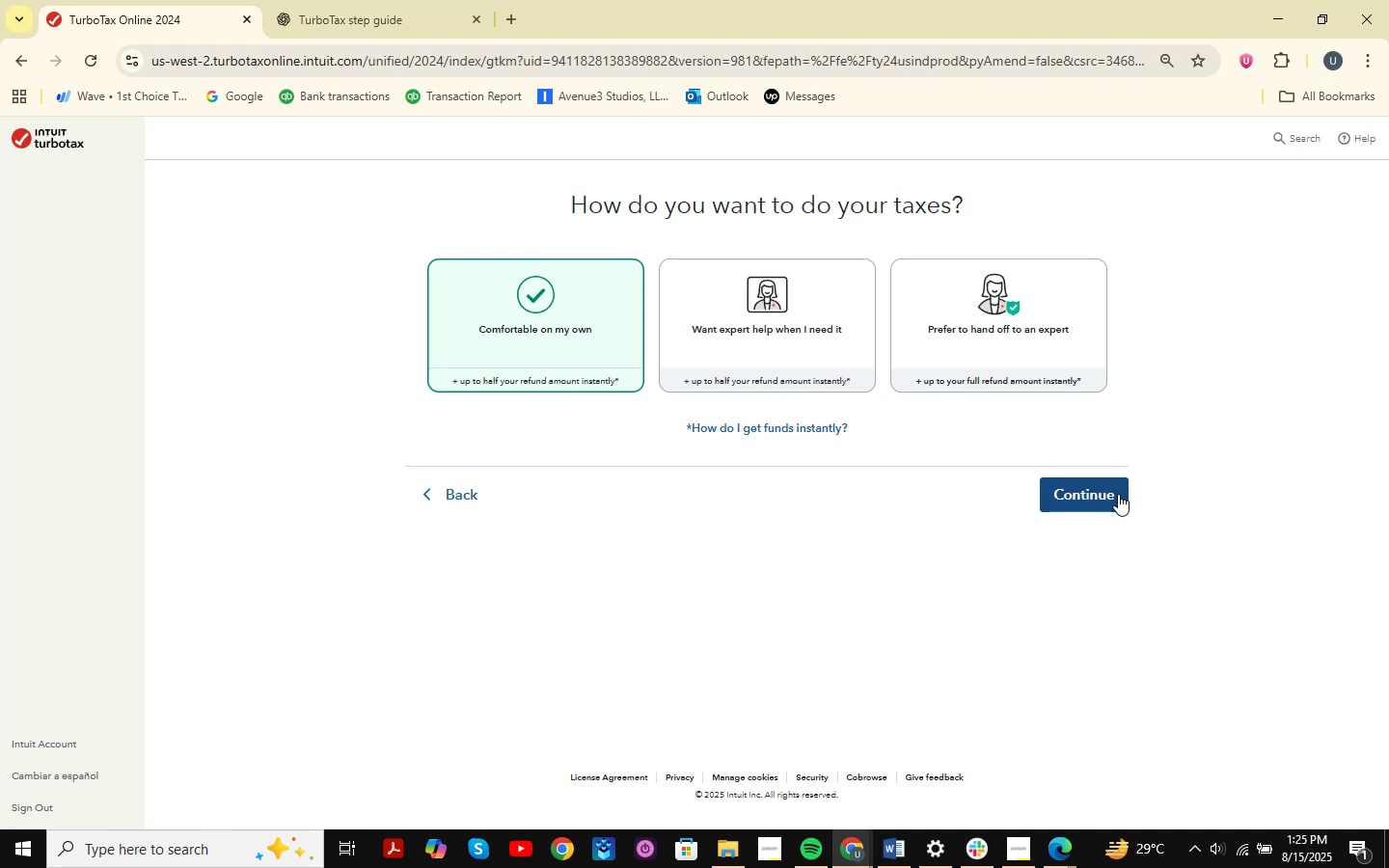 
left_click([1103, 492])
 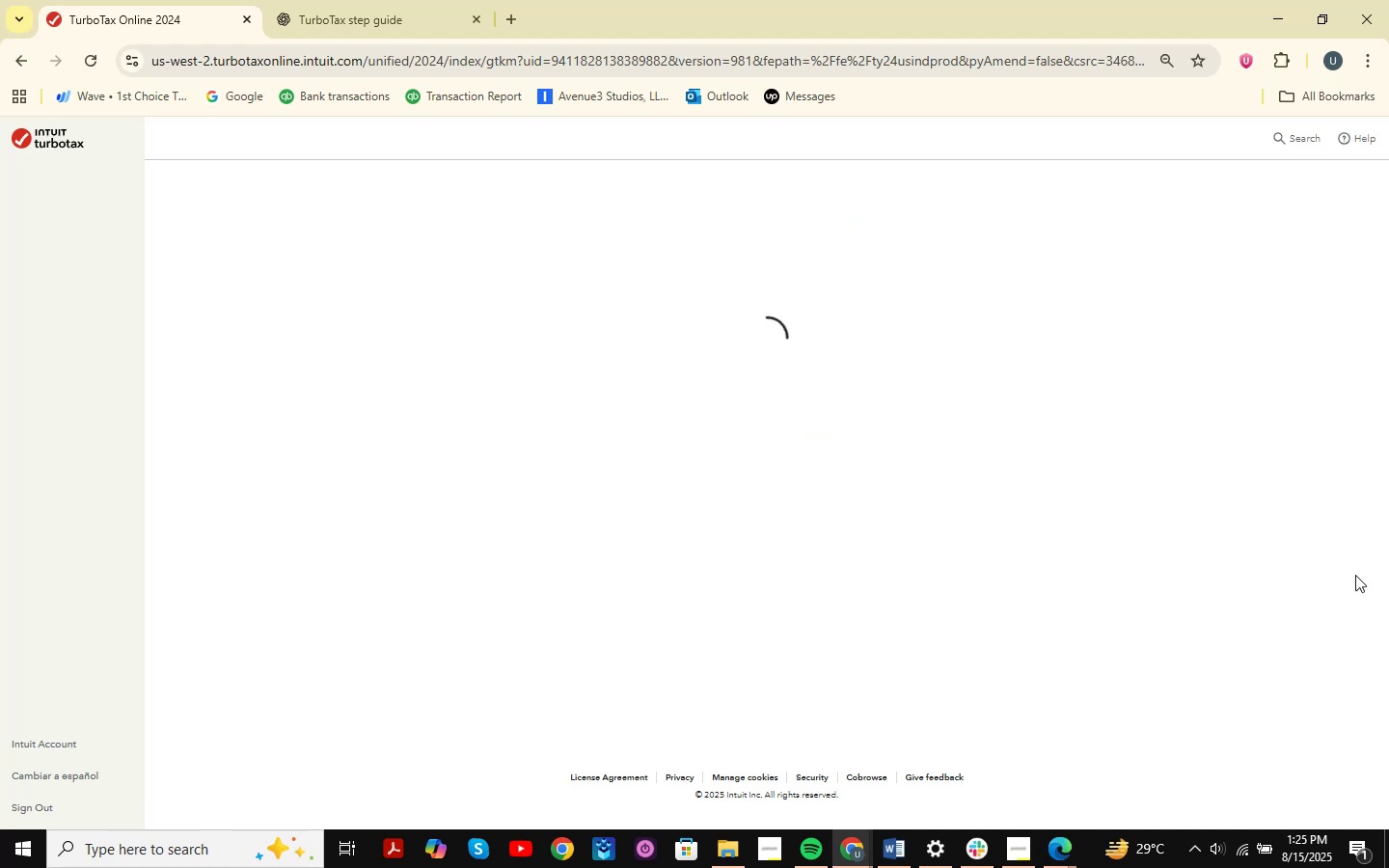 
wait(8.99)
 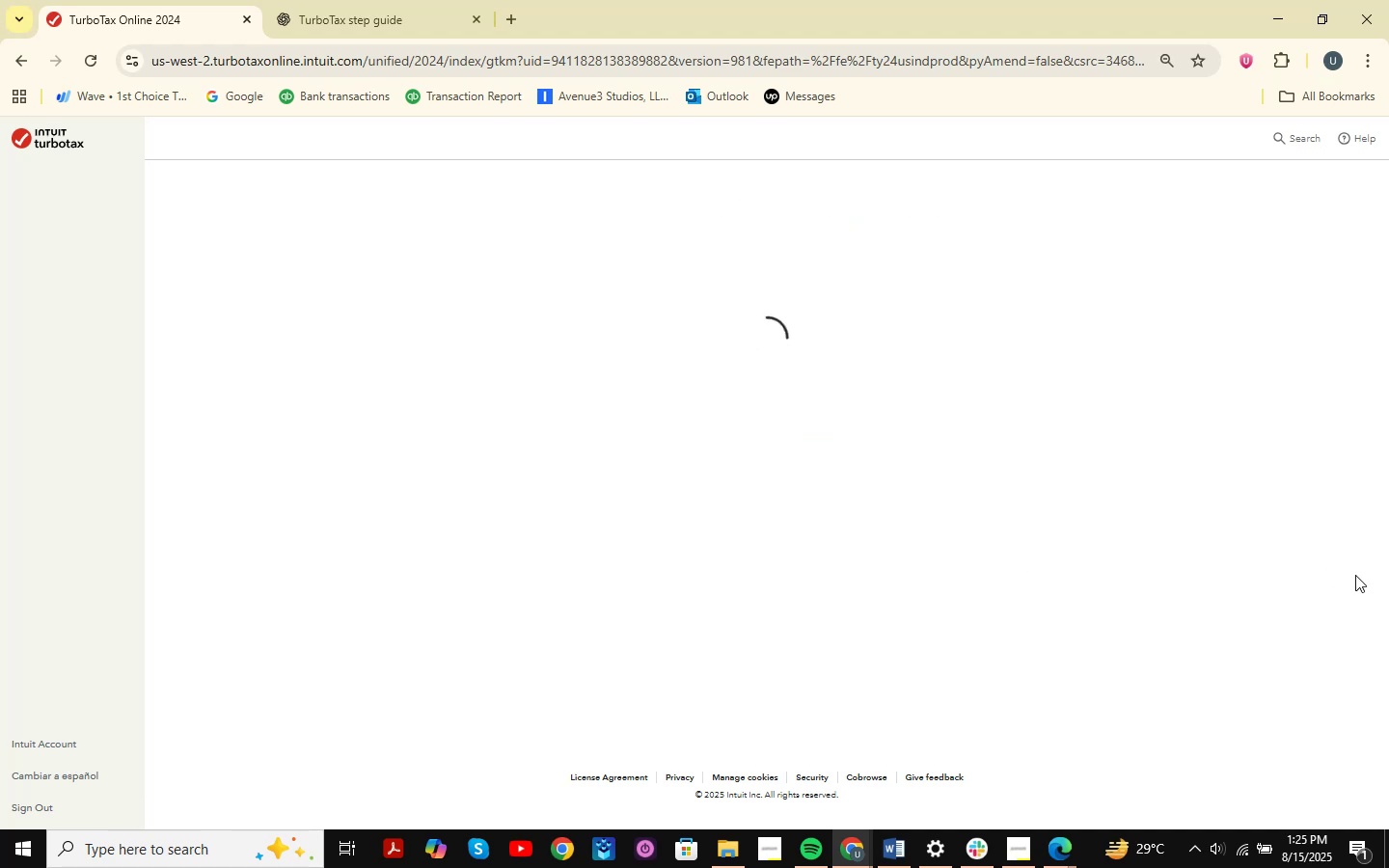 
left_click([507, 482])
 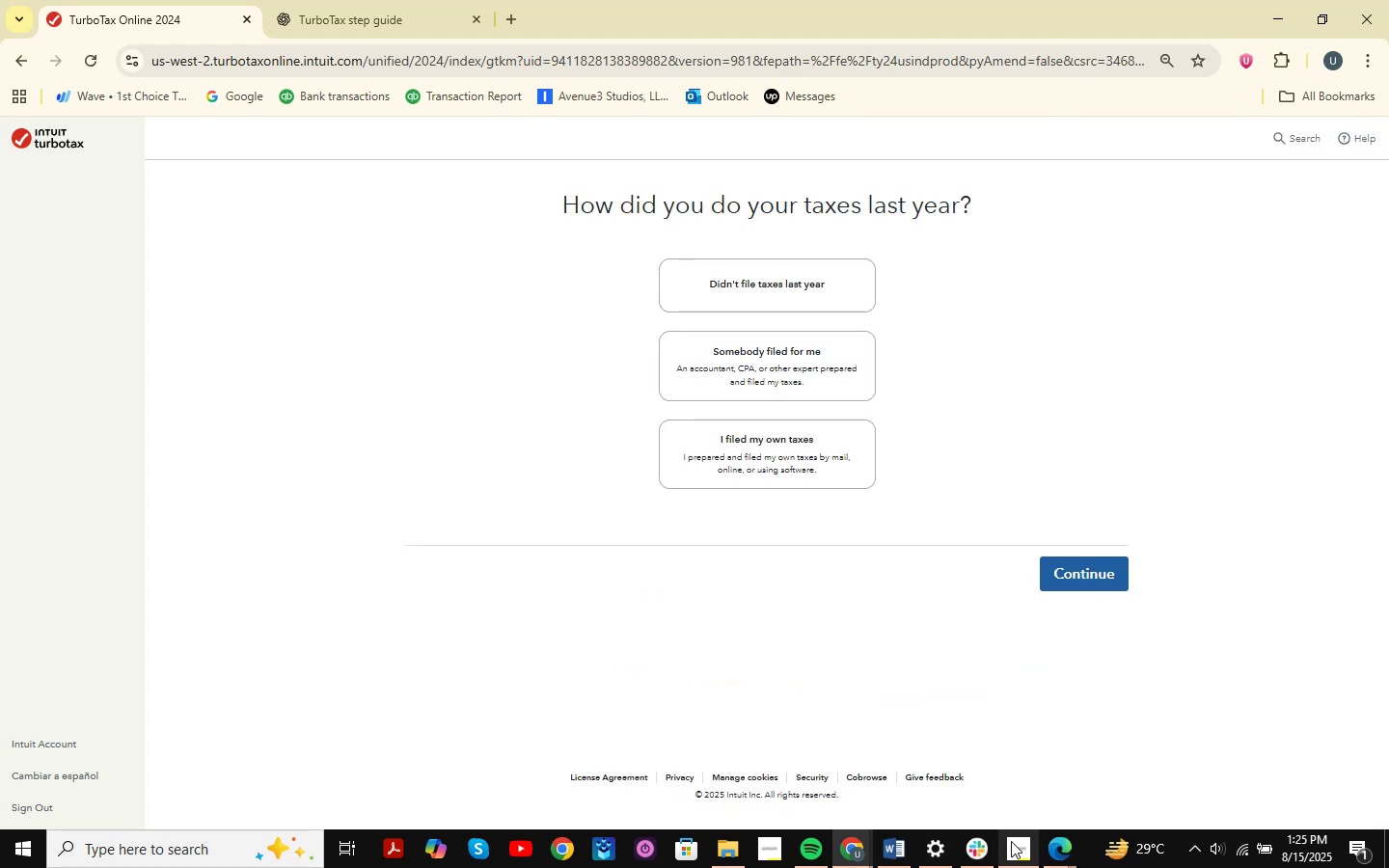 
wait(5.39)
 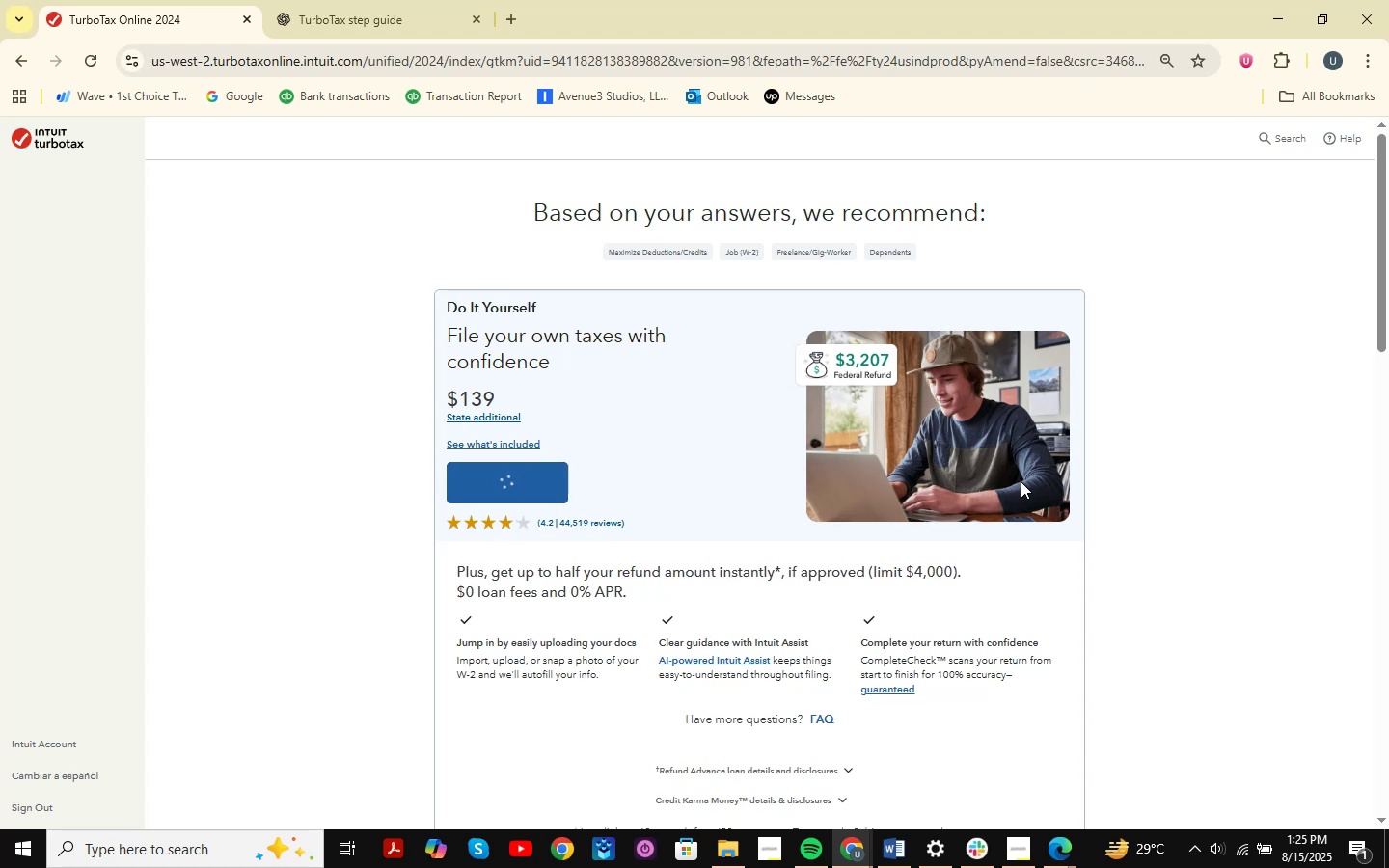 
left_click([1077, 752])
 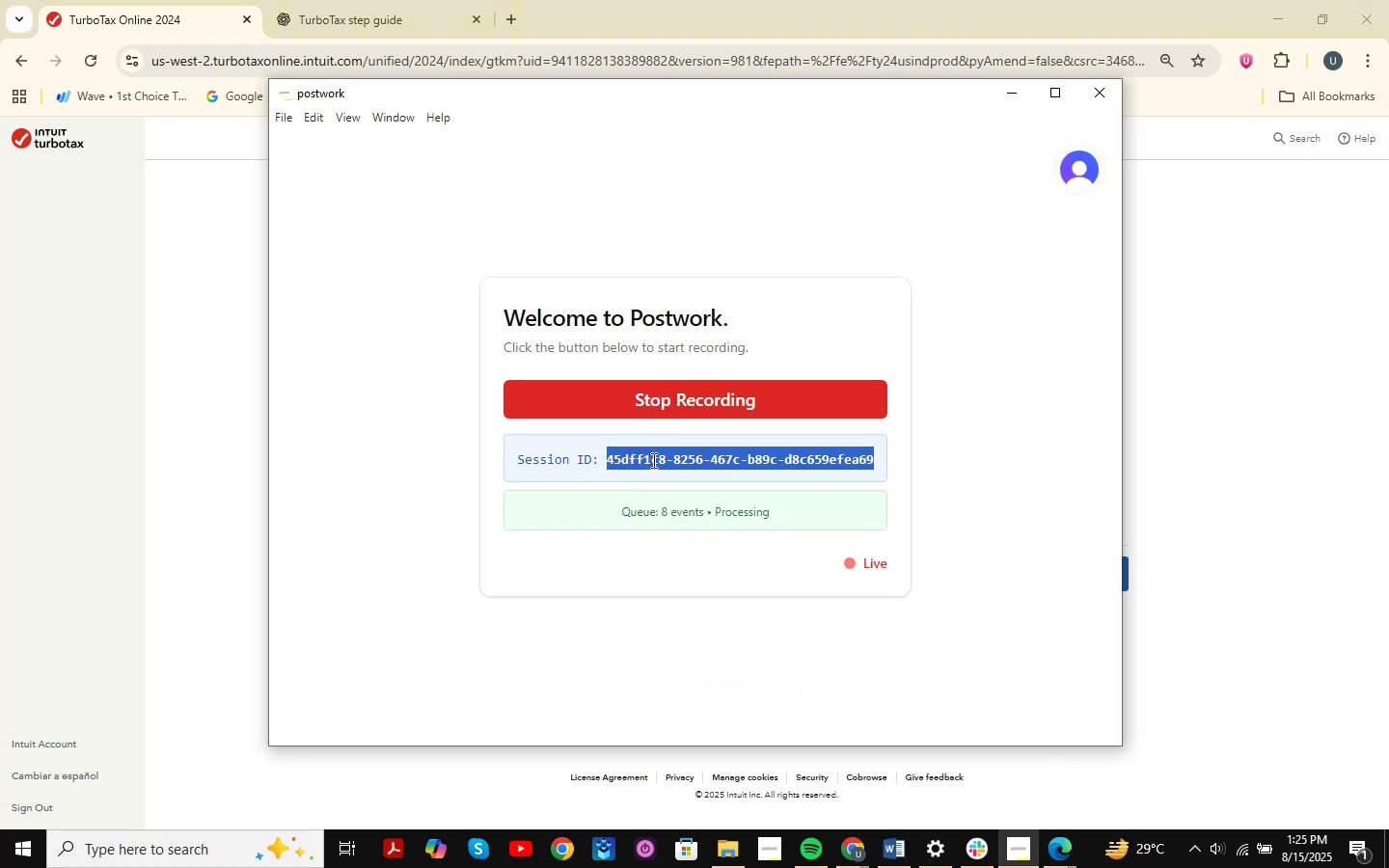 
double_click([613, 463])
 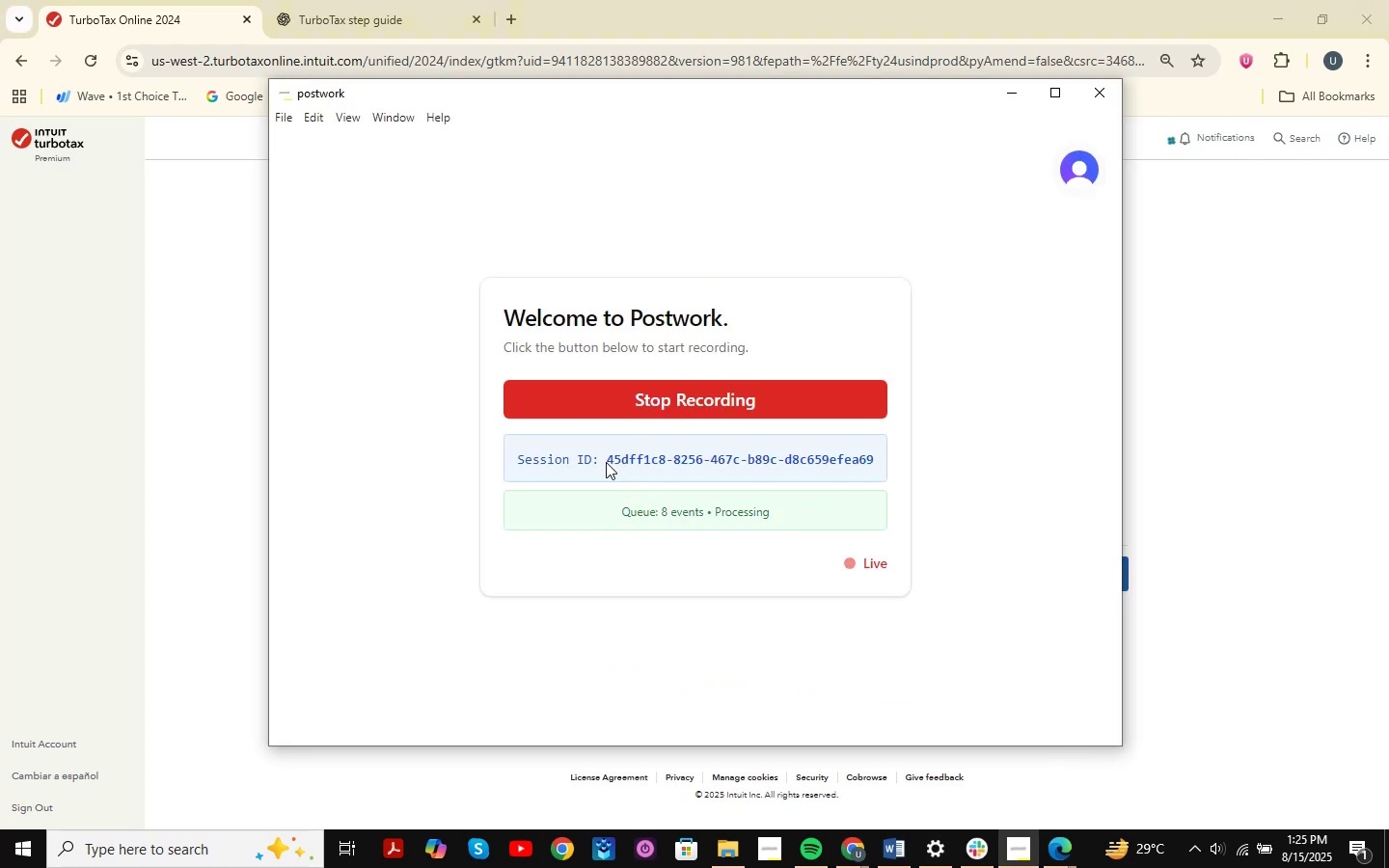 
left_click_drag(start_coordinate=[606, 462], to_coordinate=[936, 463])
 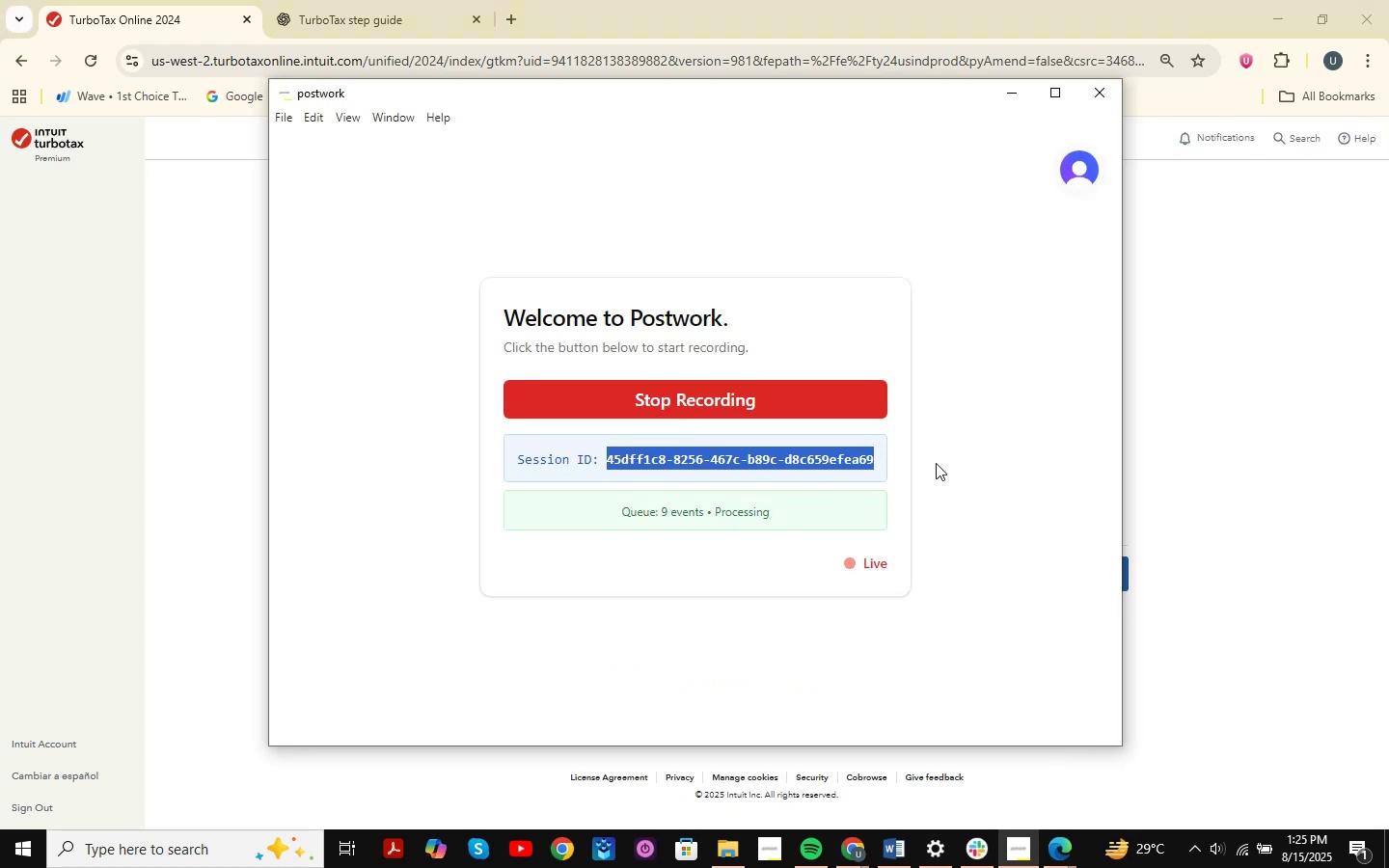 
key(Control+C)
 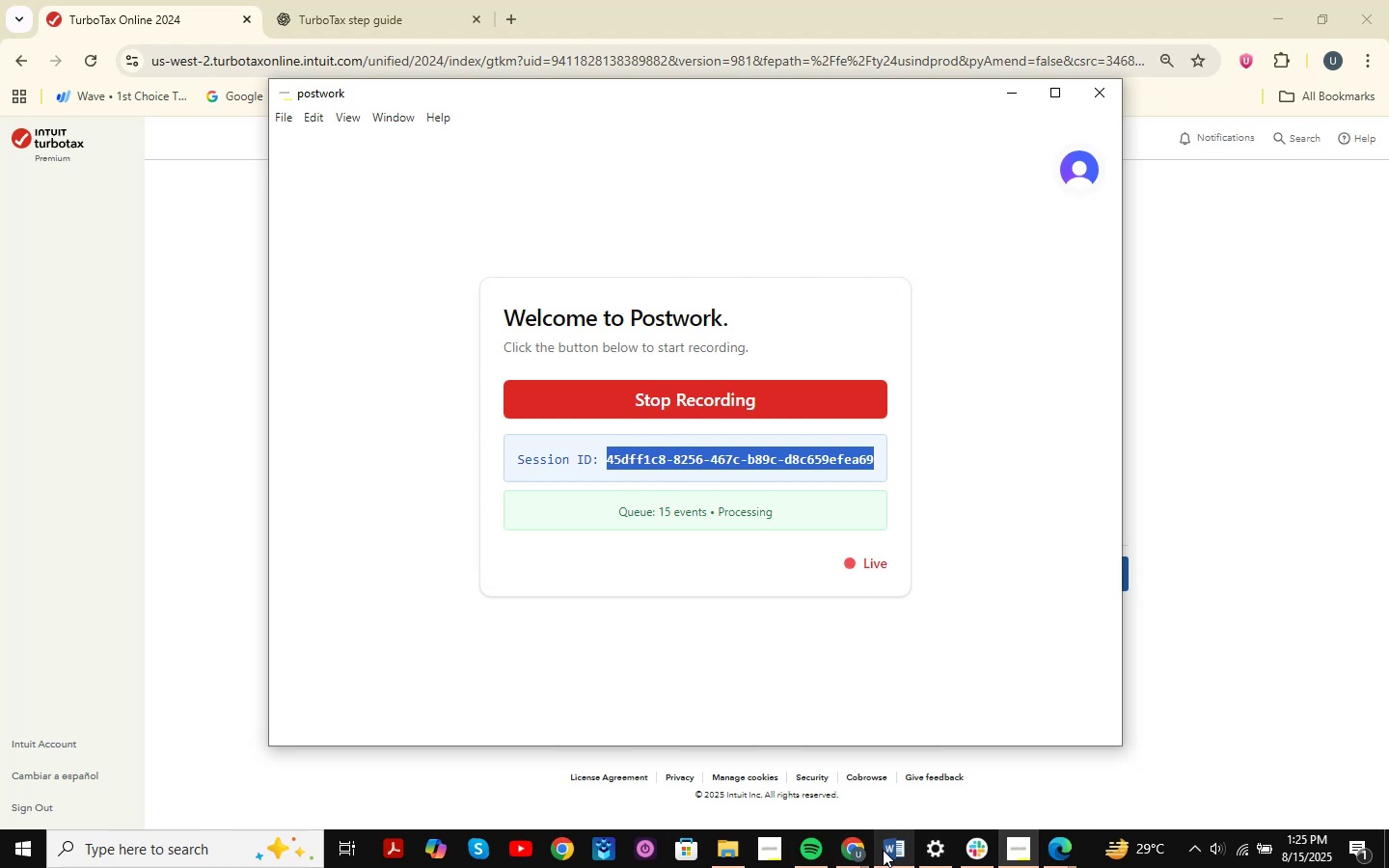 
left_click([1042, 856])
 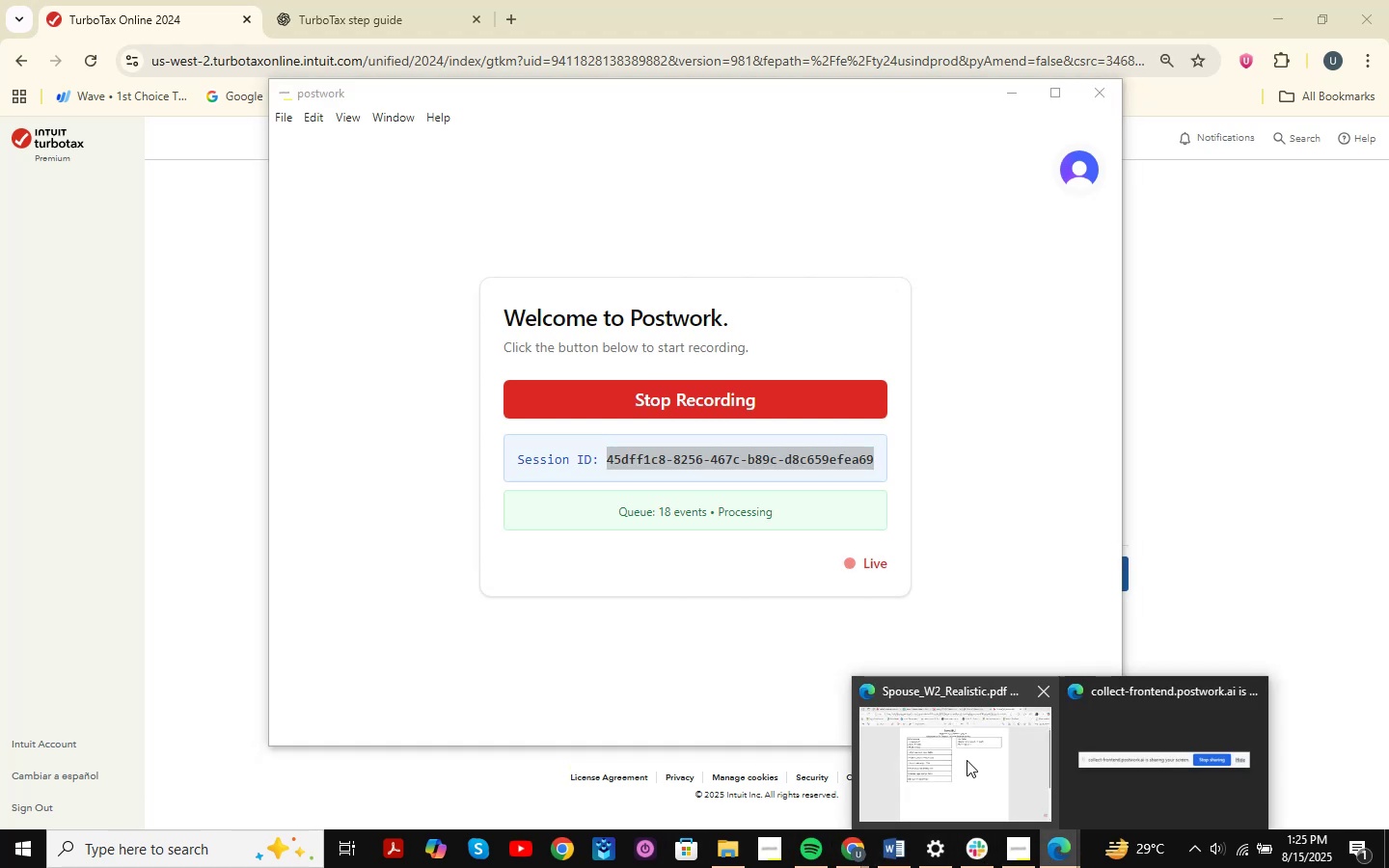 
left_click([967, 760])
 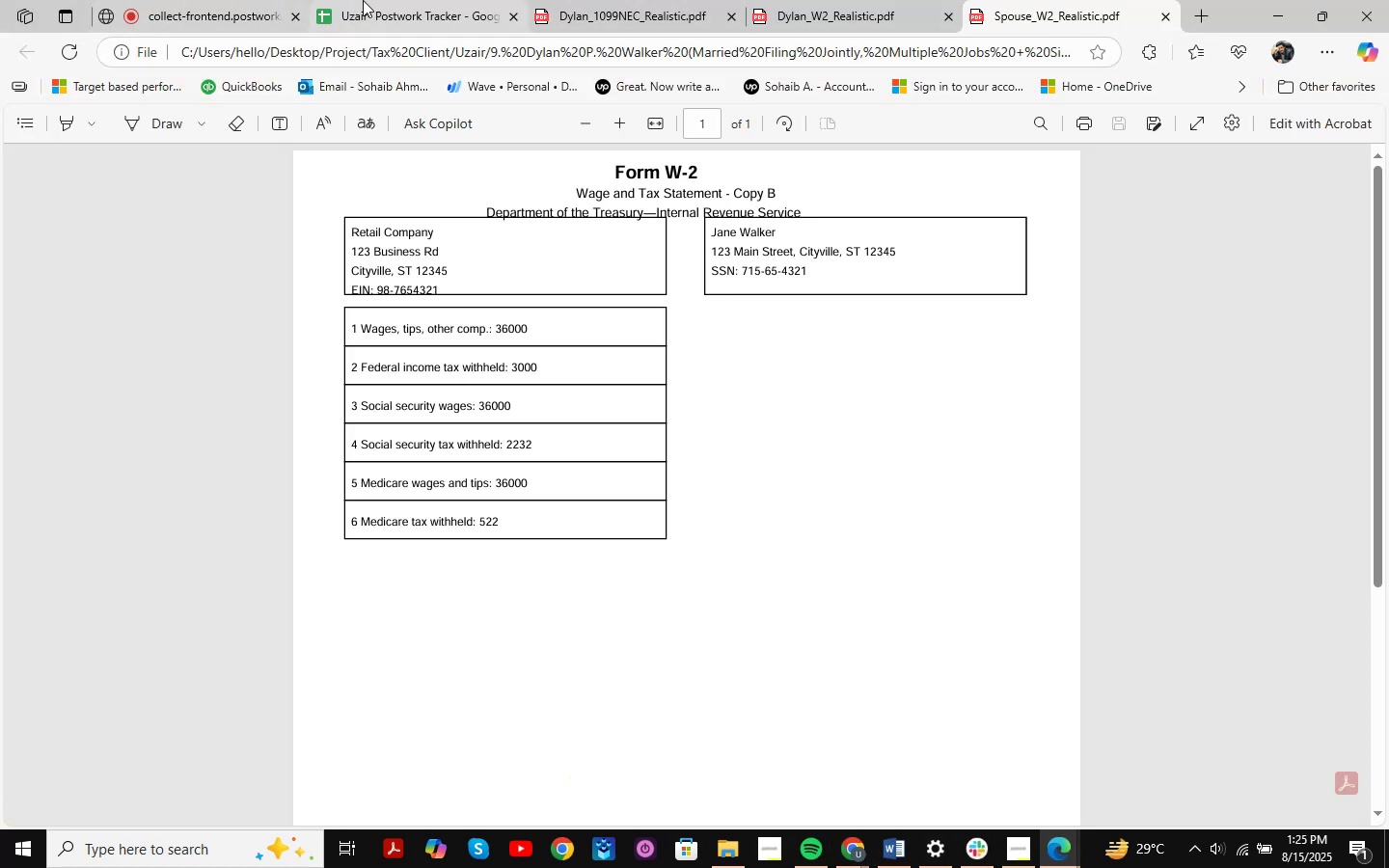 
left_click([366, 0])
 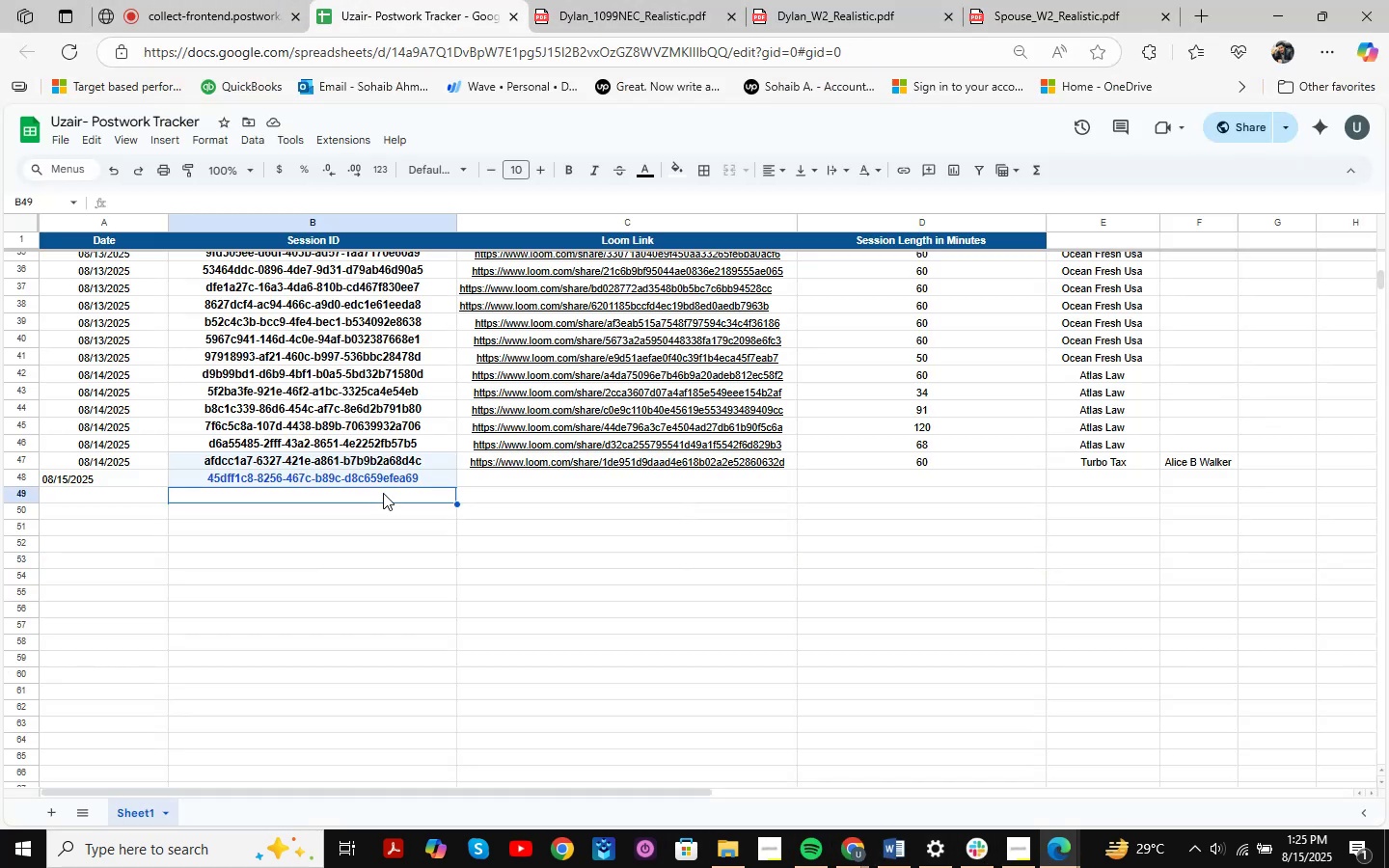 
left_click([414, 474])
 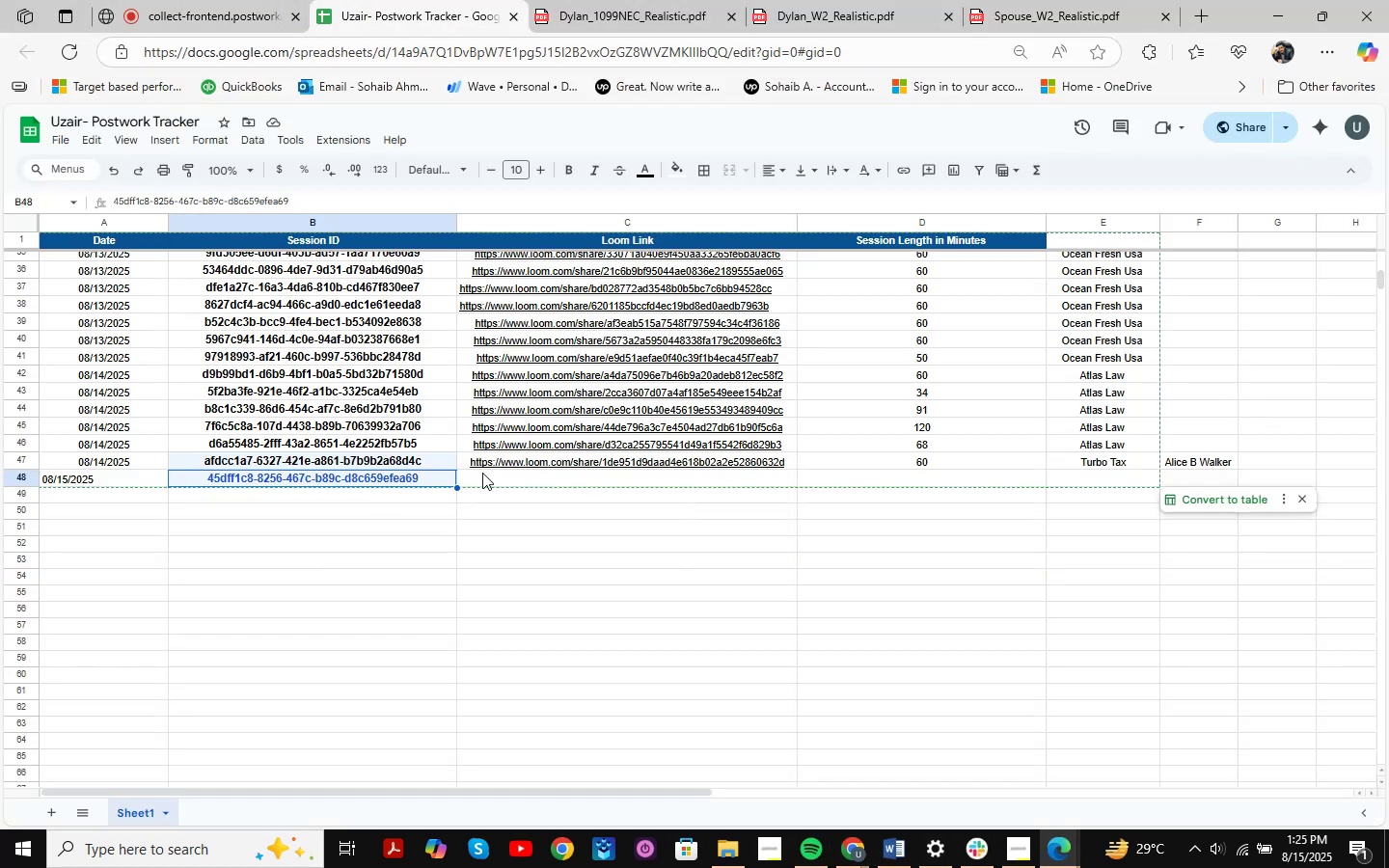 
key(Control+V)
 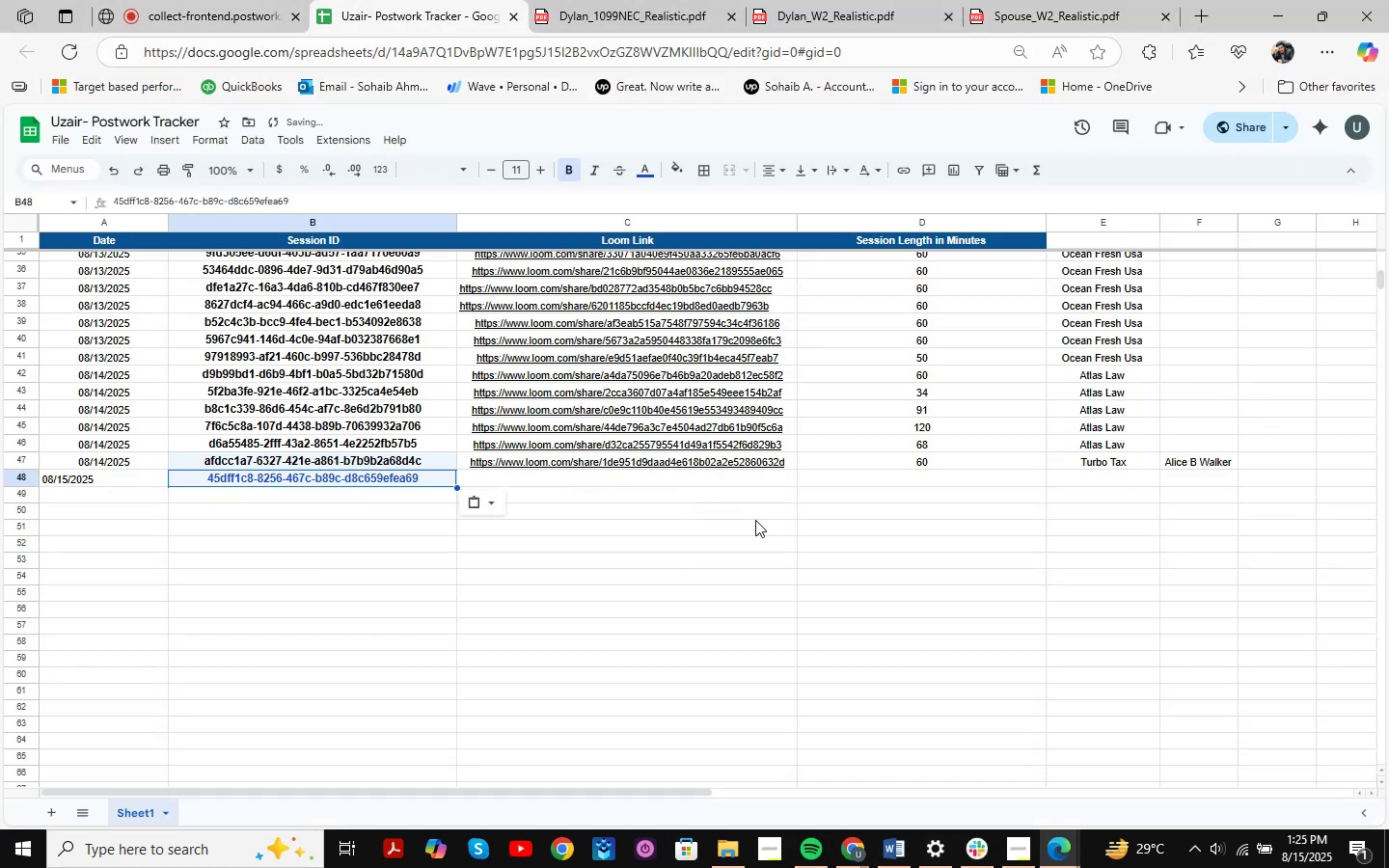 
left_click([749, 533])
 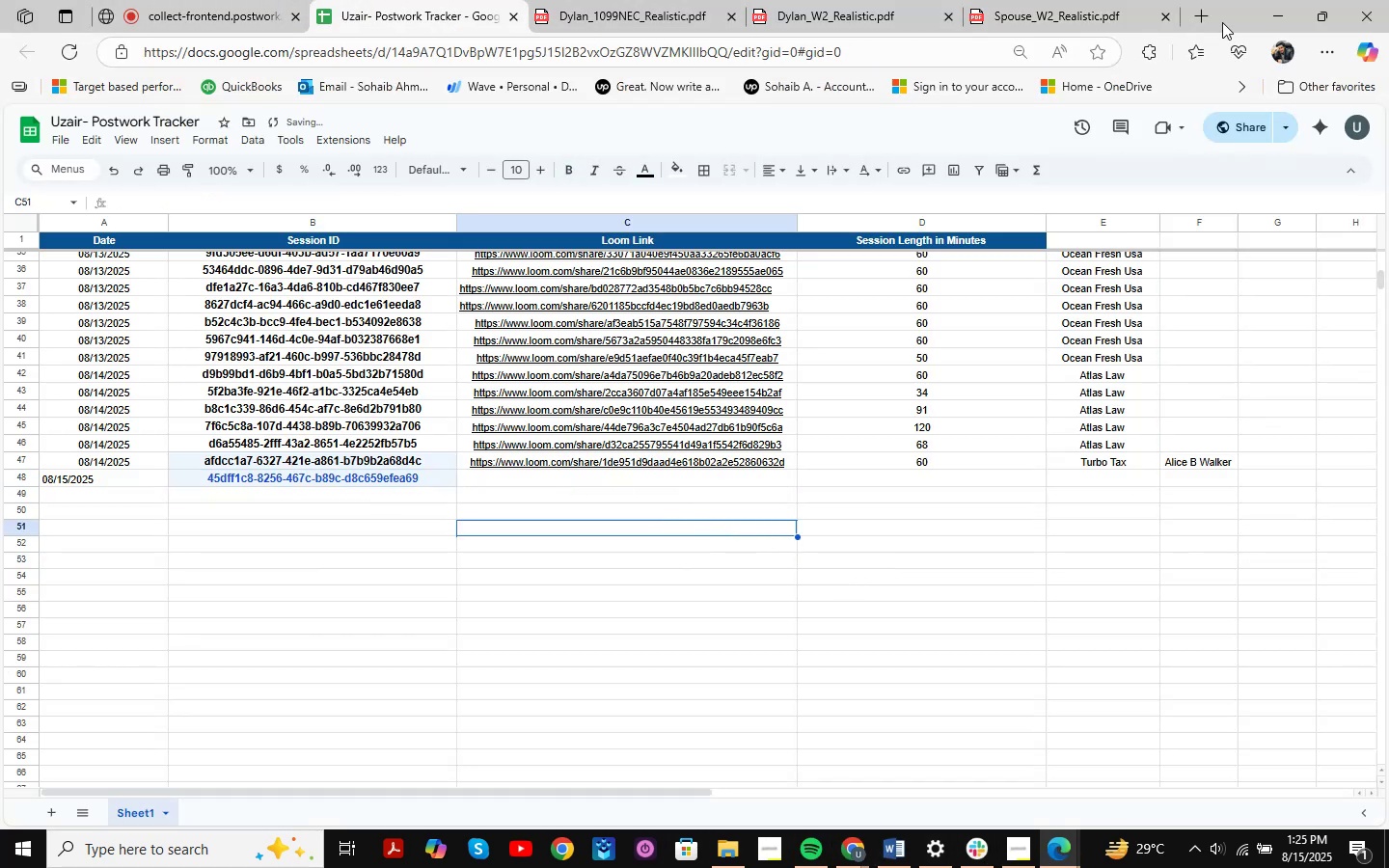 
left_click([1265, 10])
 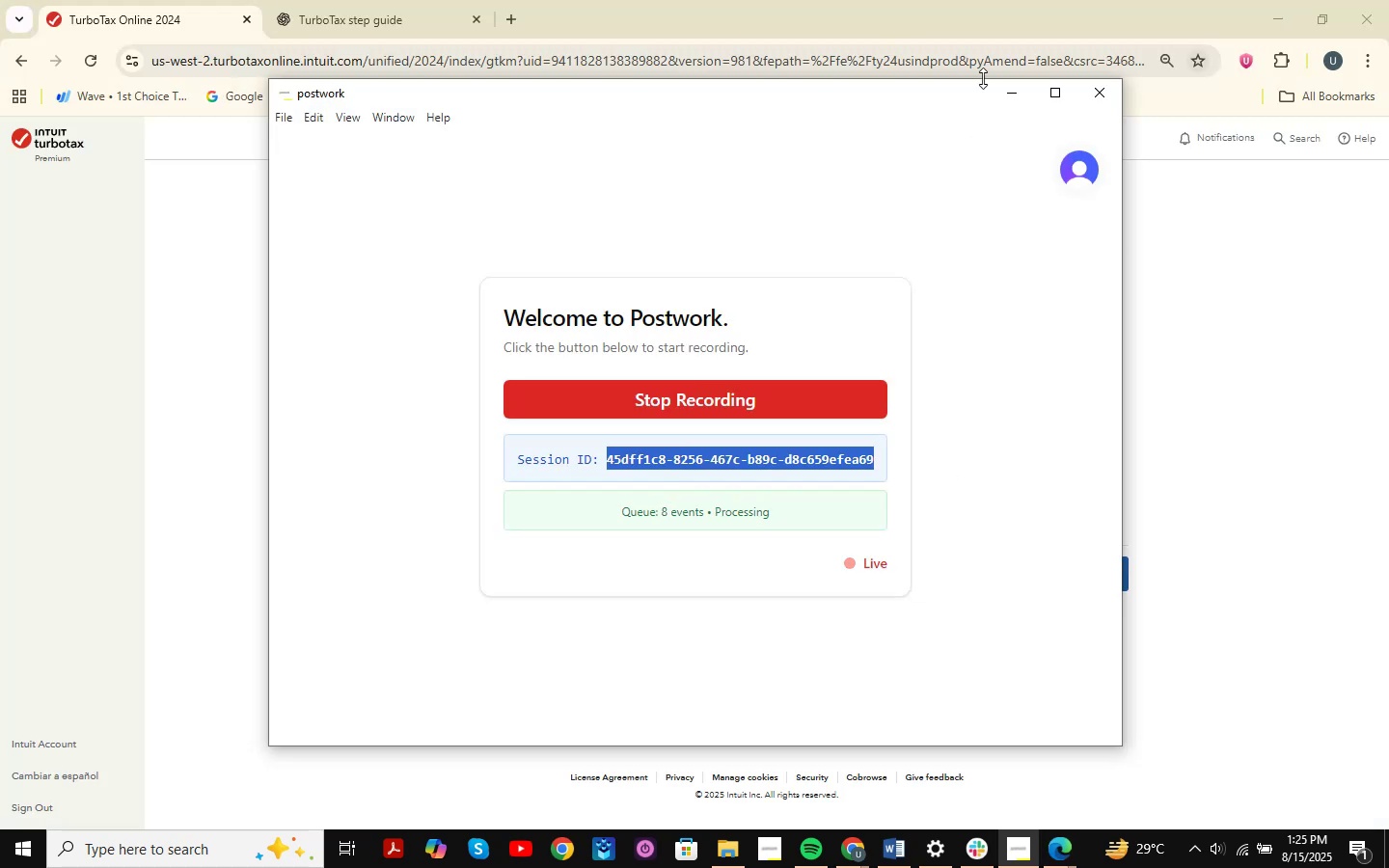 
left_click([1009, 86])
 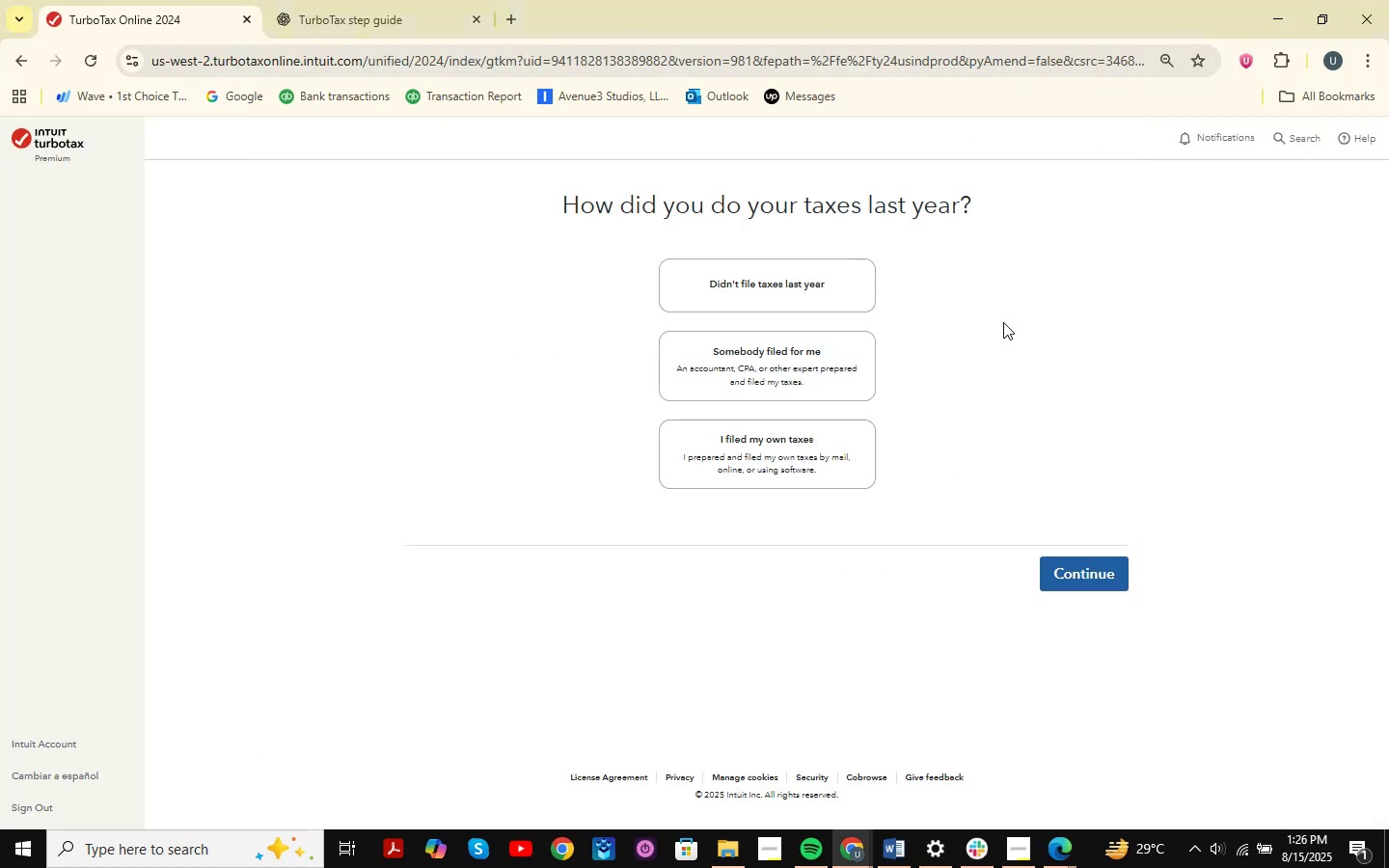 
wait(5.33)
 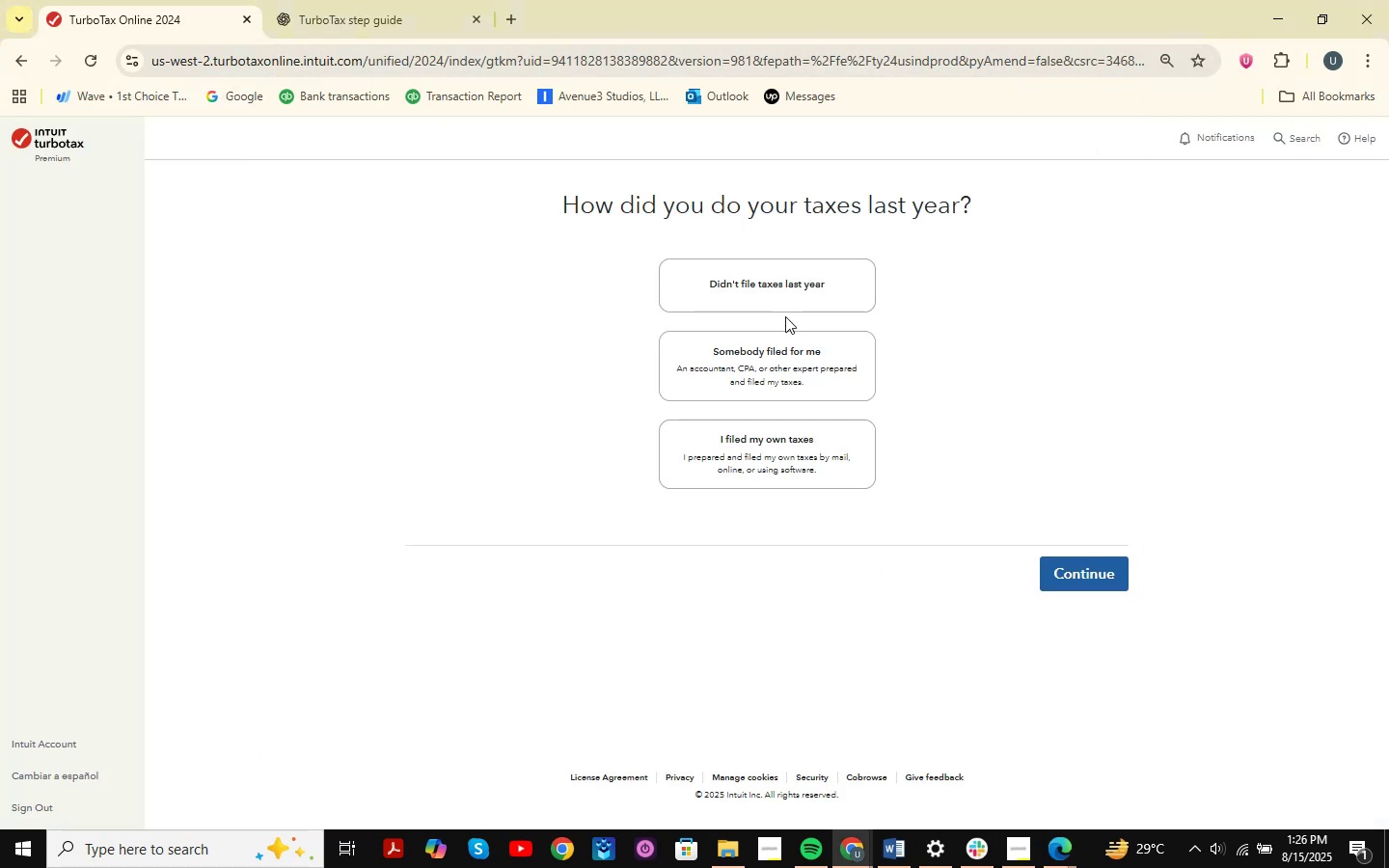 
left_click([1066, 585])
 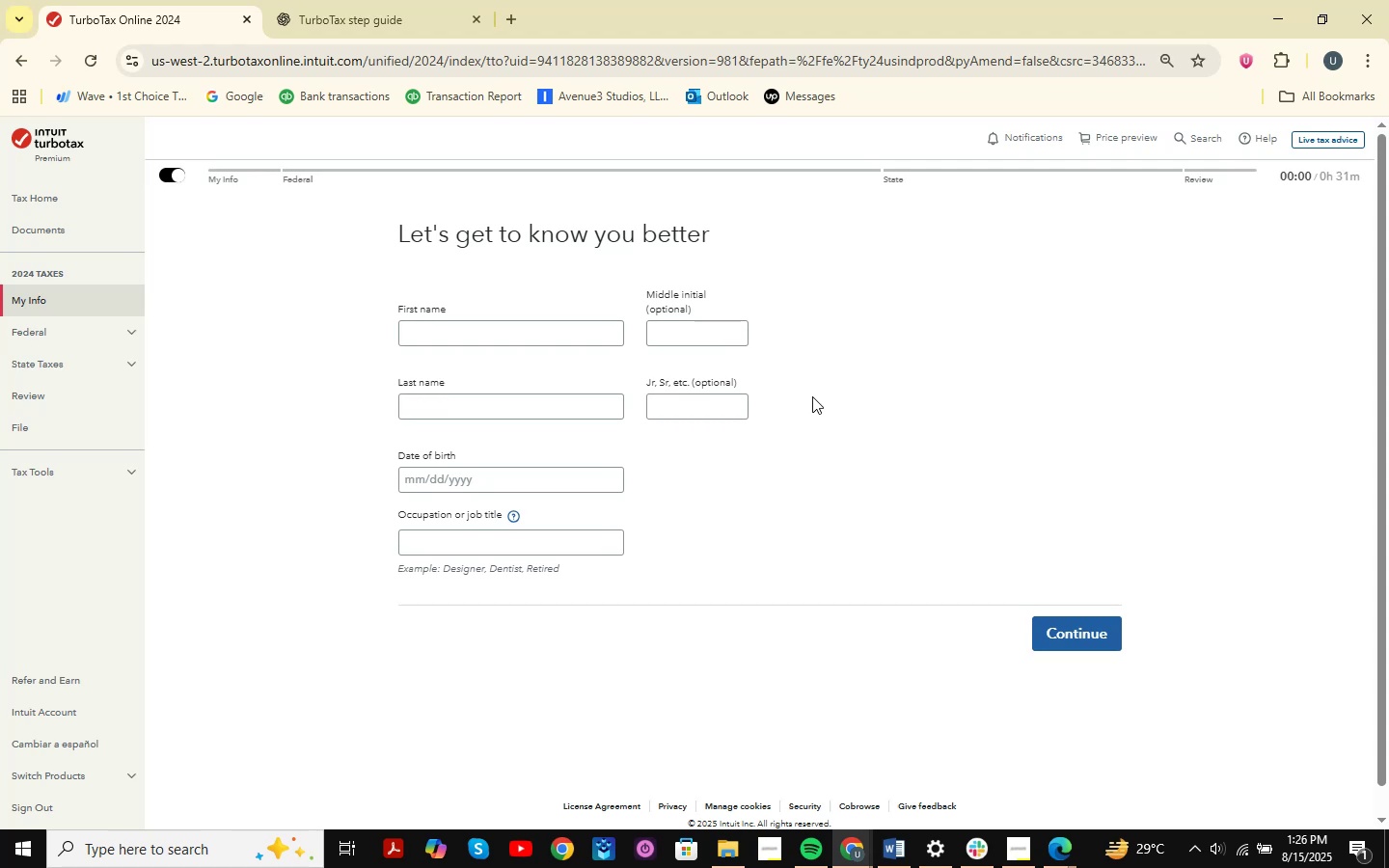 
wait(20.19)
 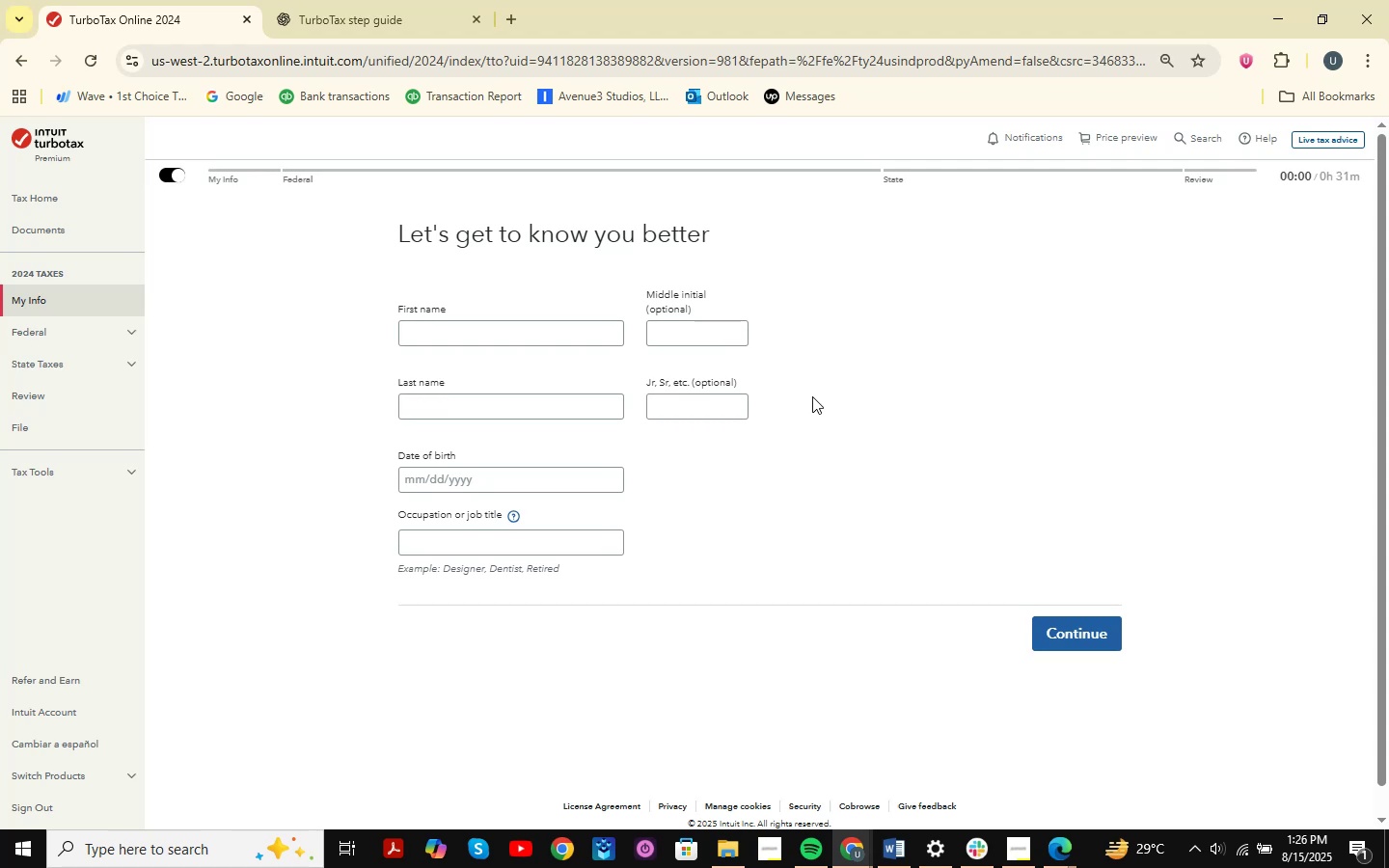 
scroll: coordinate [772, 356], scroll_direction: up, amount: 2.0
 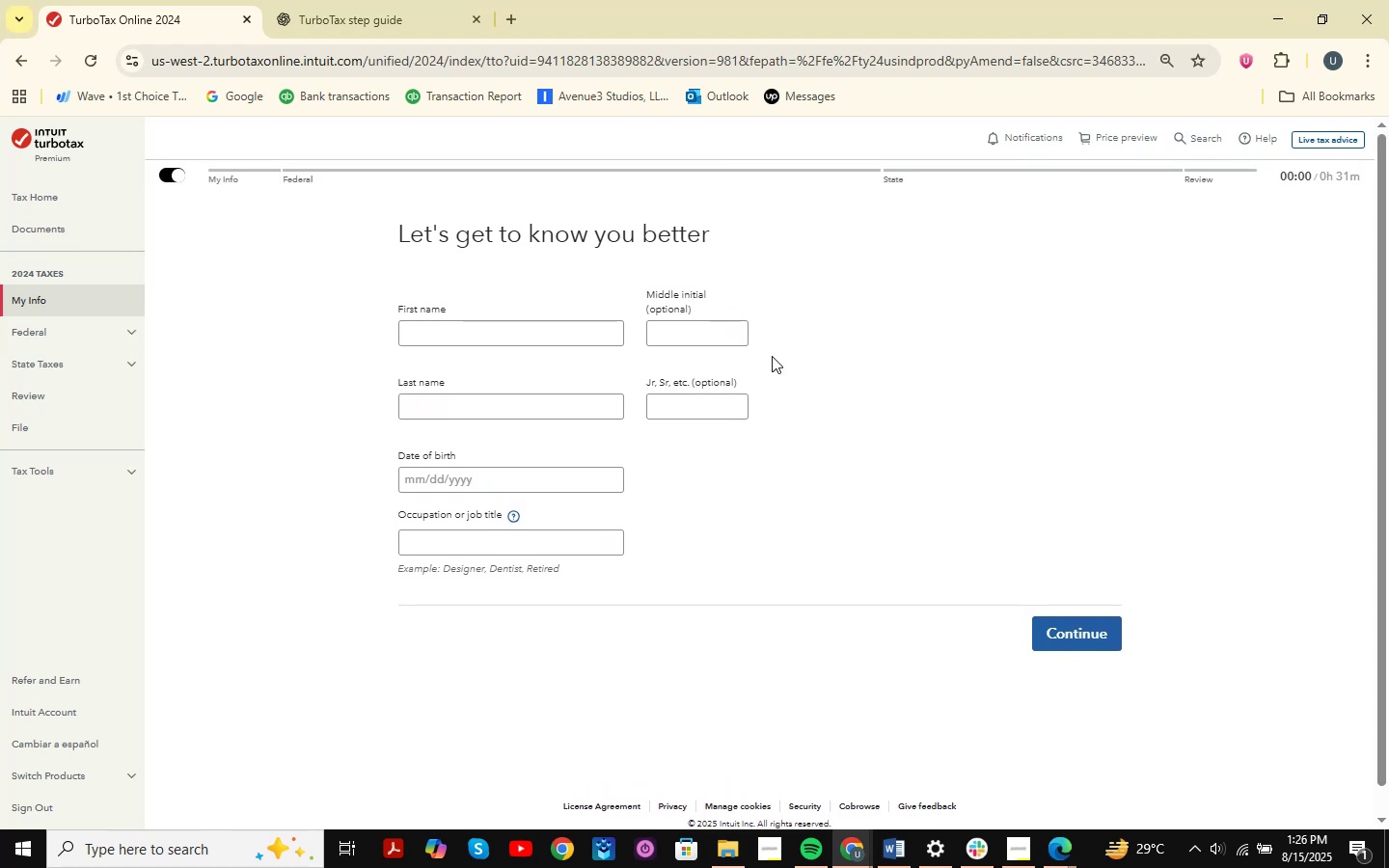 
key(Alt+AltLeft)
 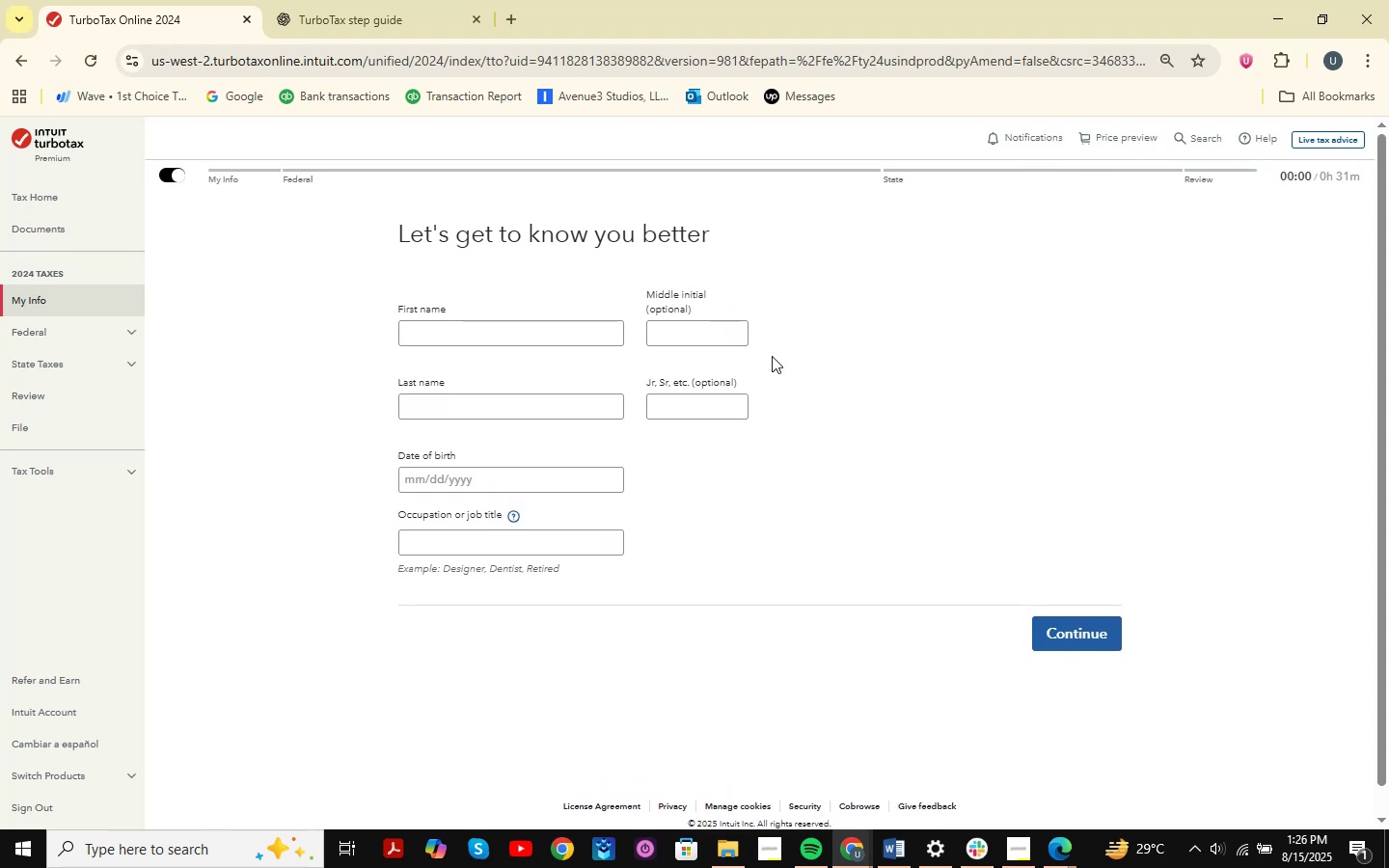 
key(Alt+Tab)
 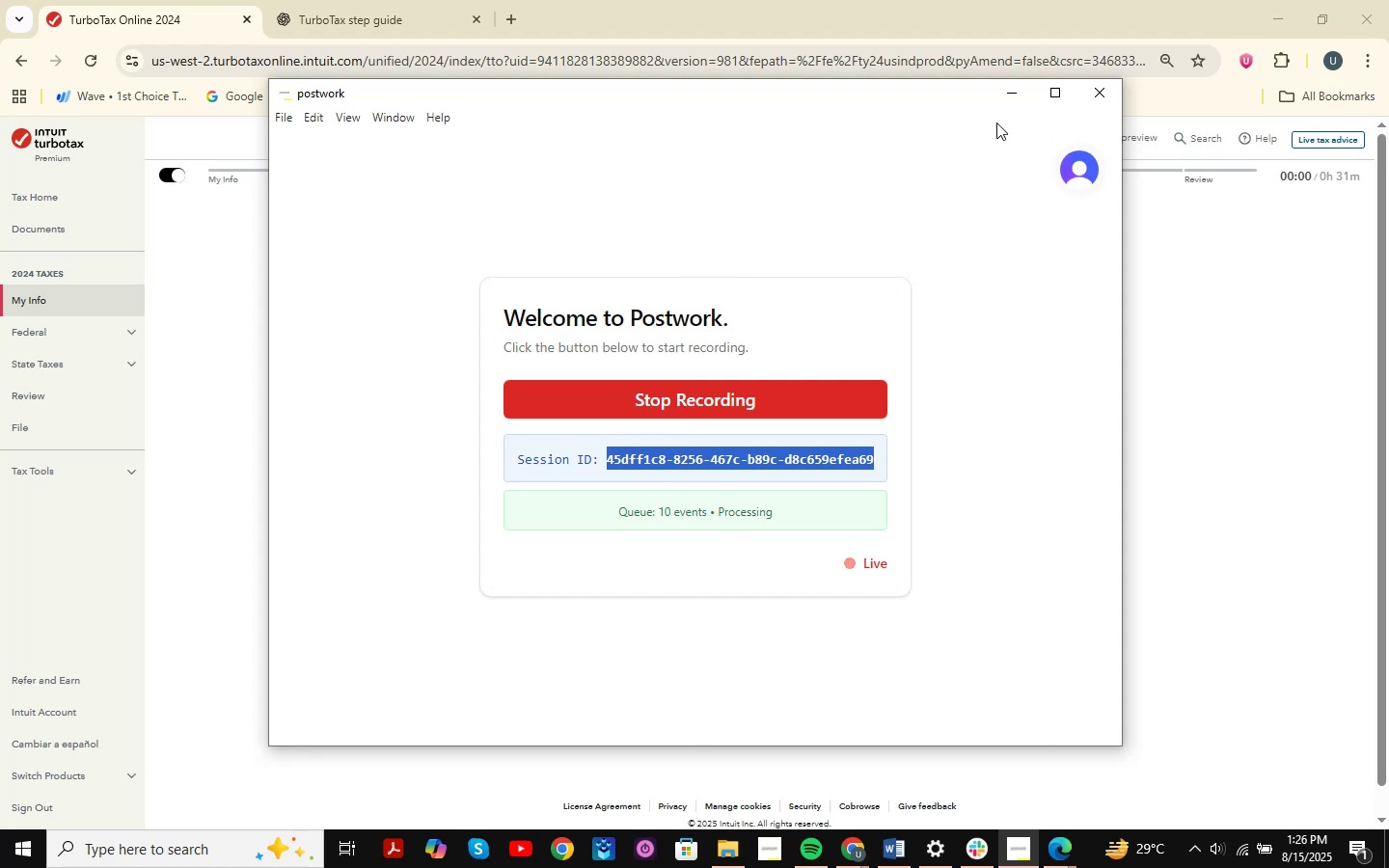 
left_click([1003, 93])
 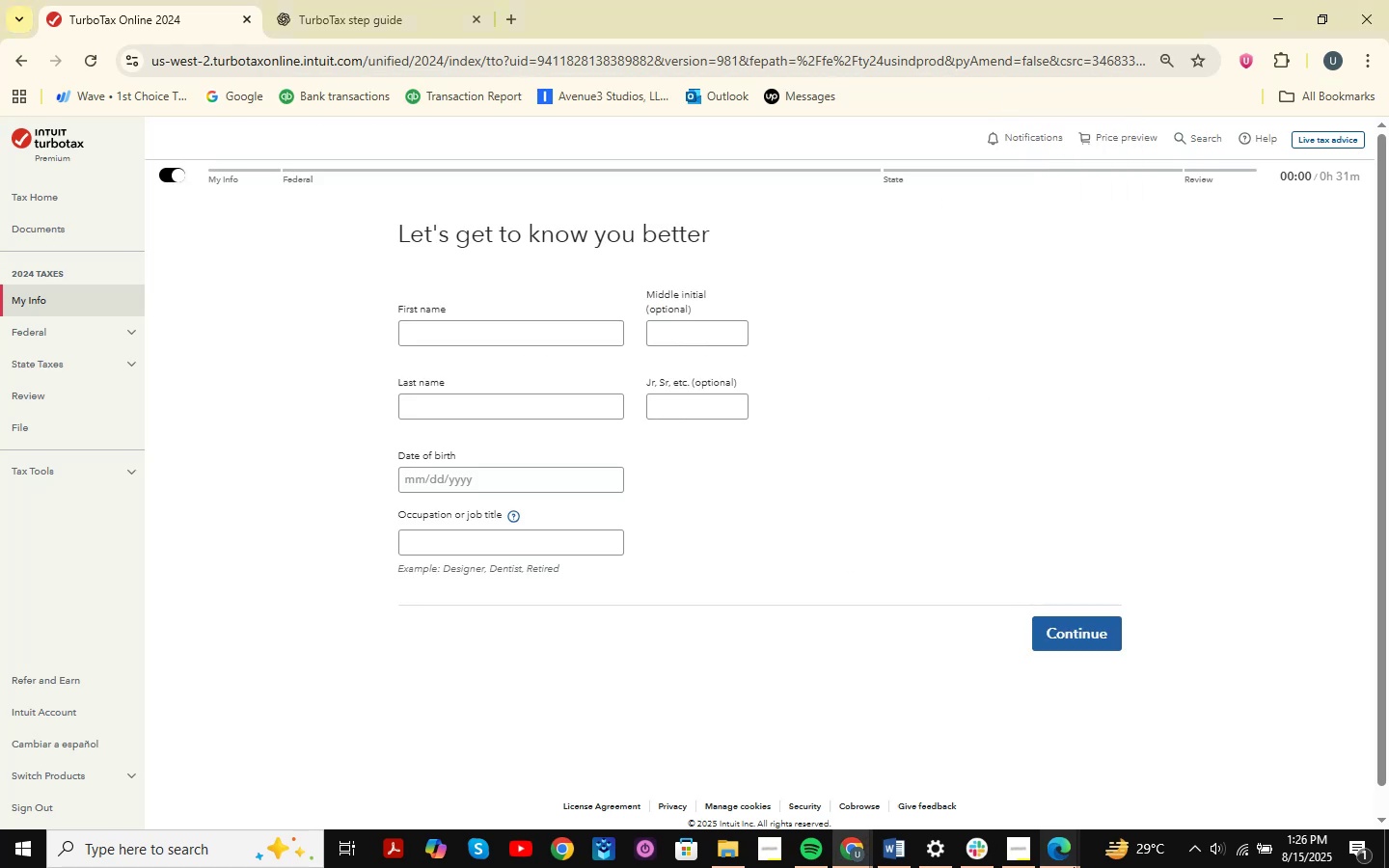 
left_click([1076, 858])
 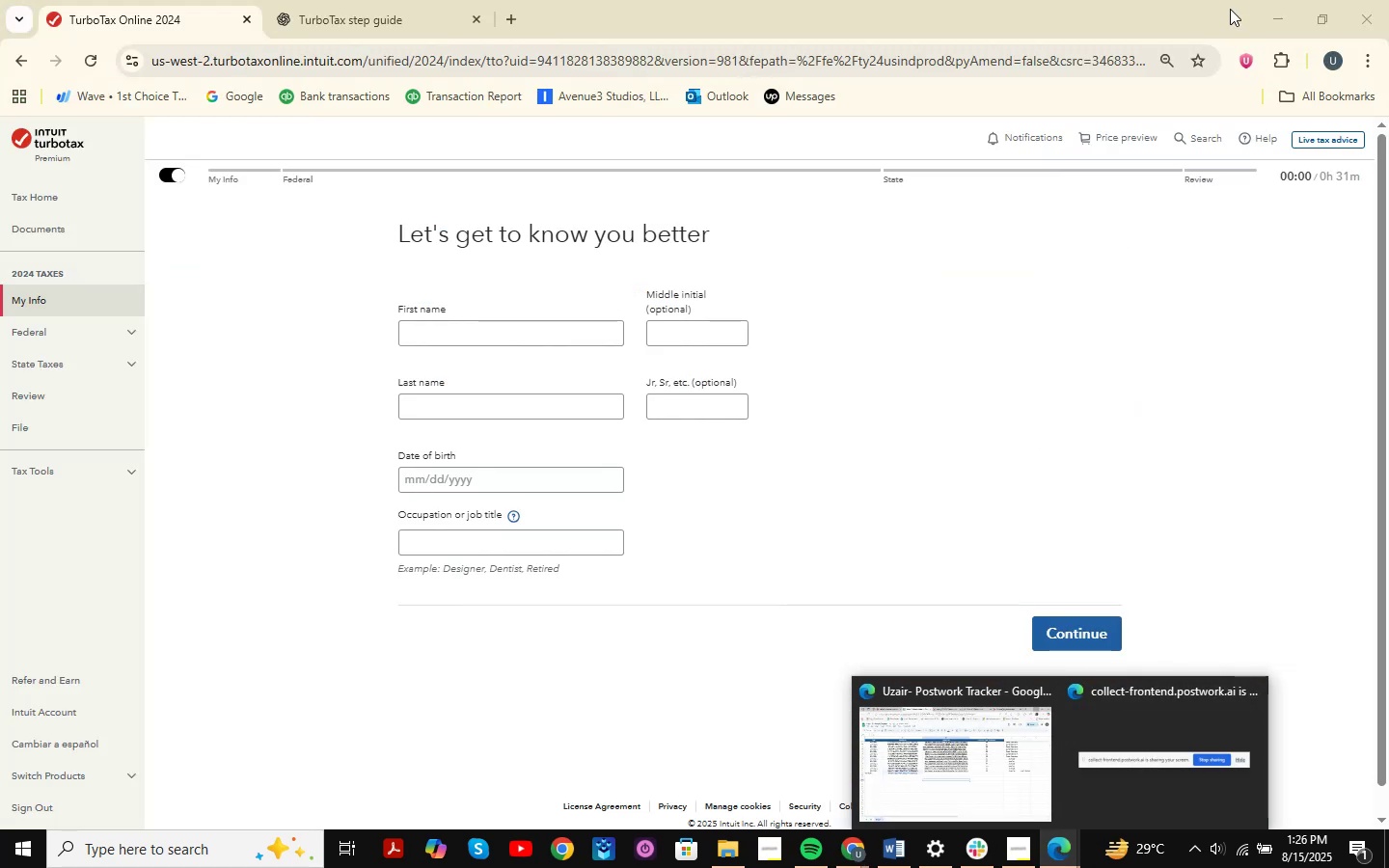 
left_click([1011, 384])
 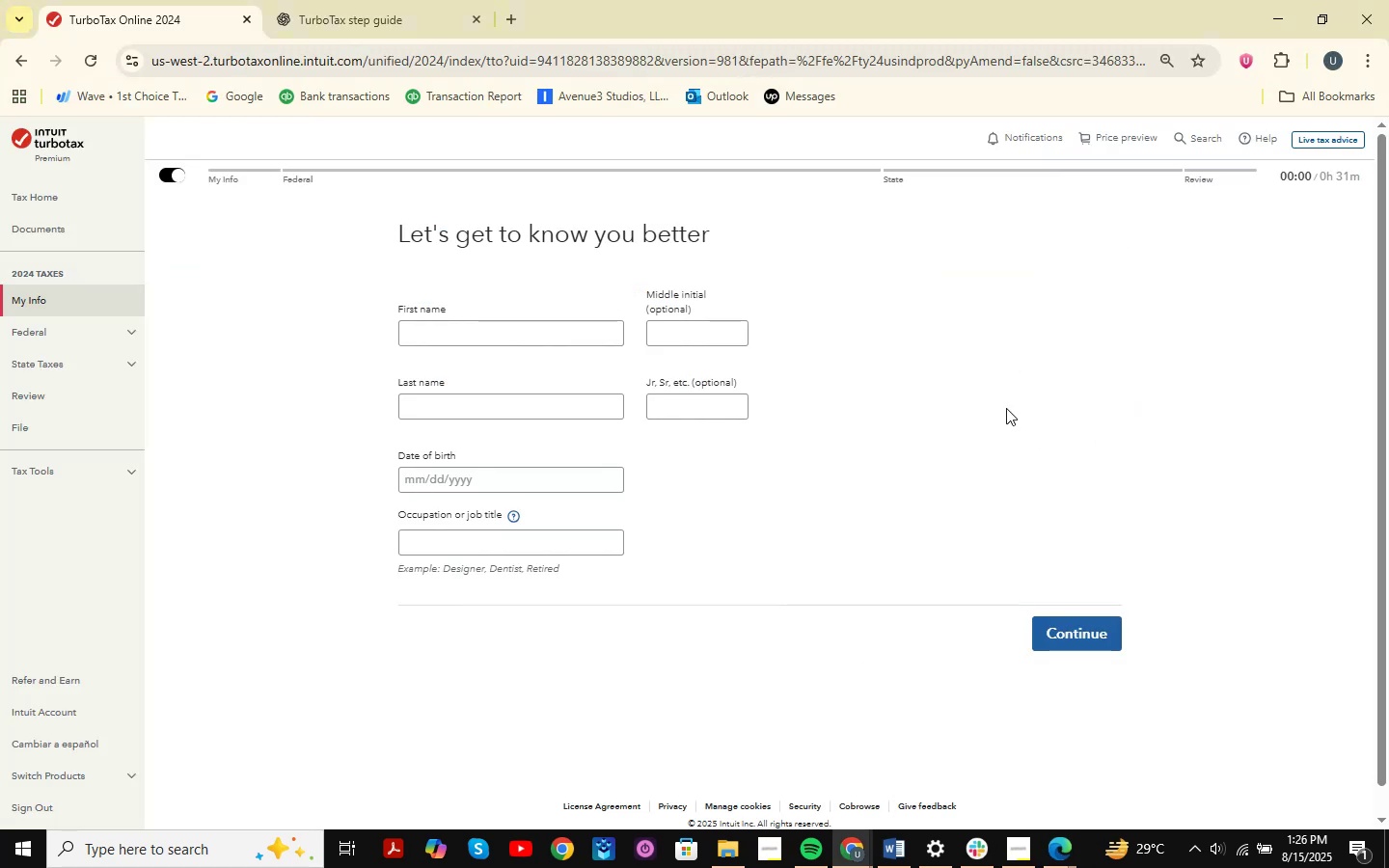 
key(Alt+AltLeft)
 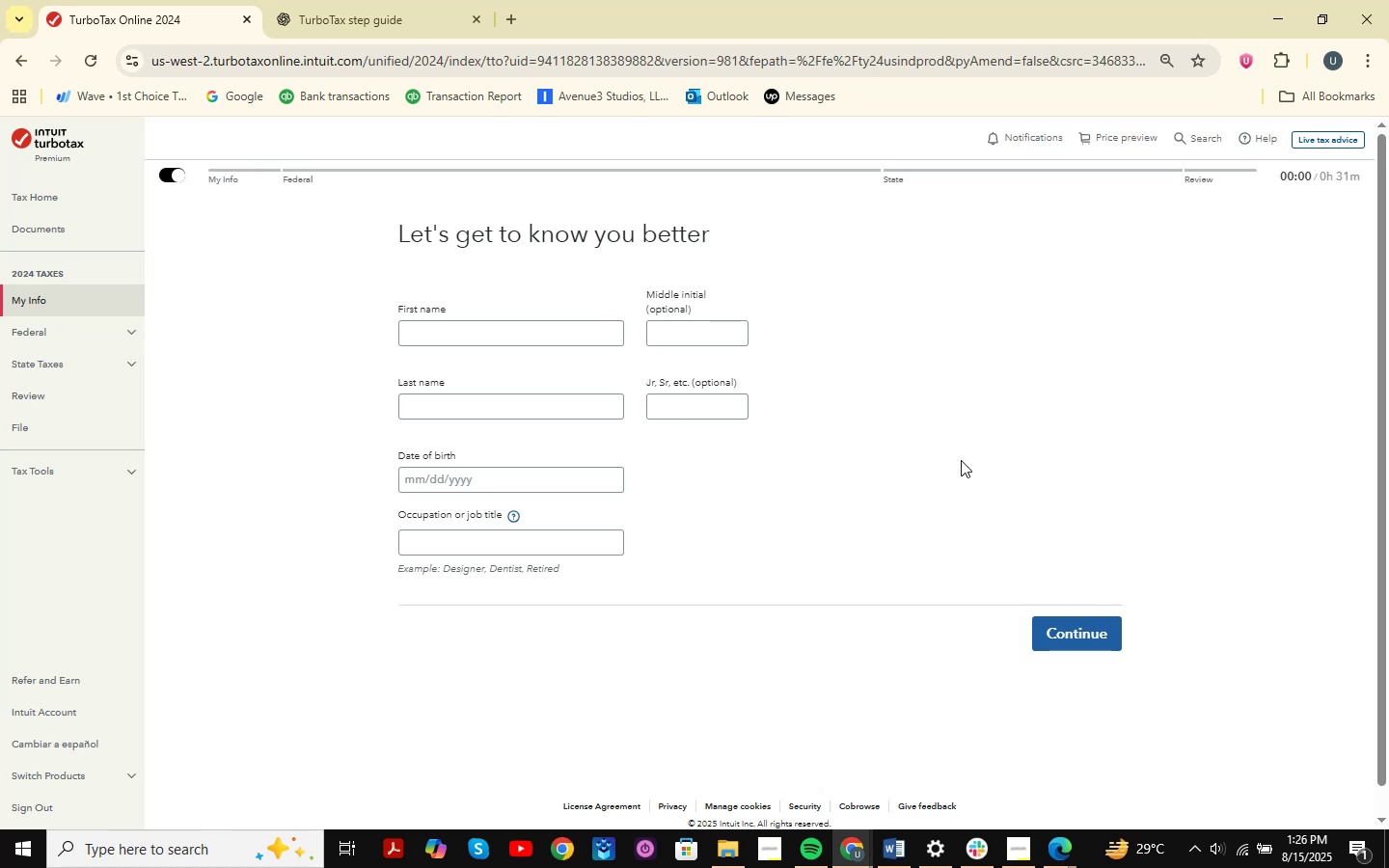 
key(Alt+Tab)
 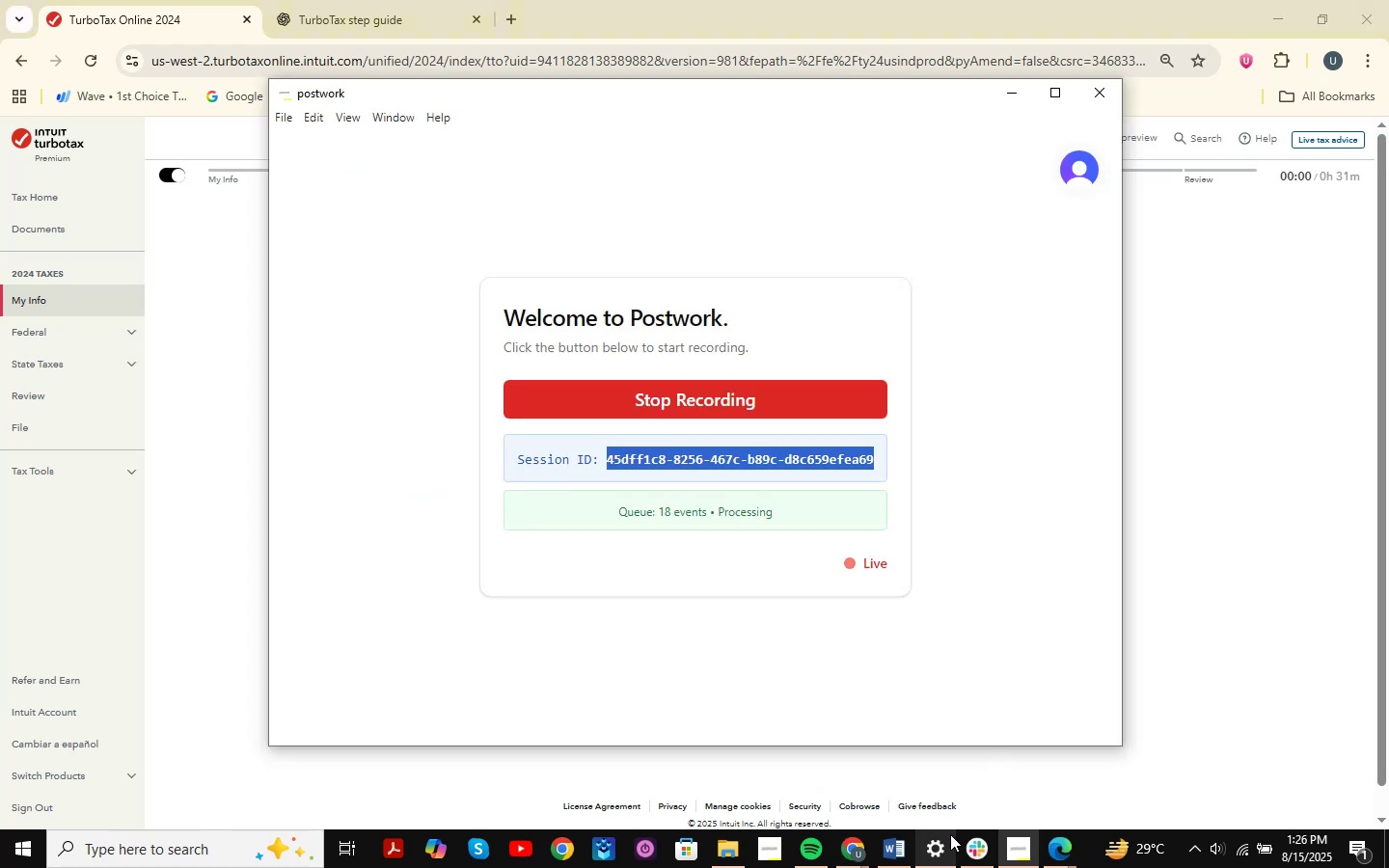 
left_click([902, 854])
 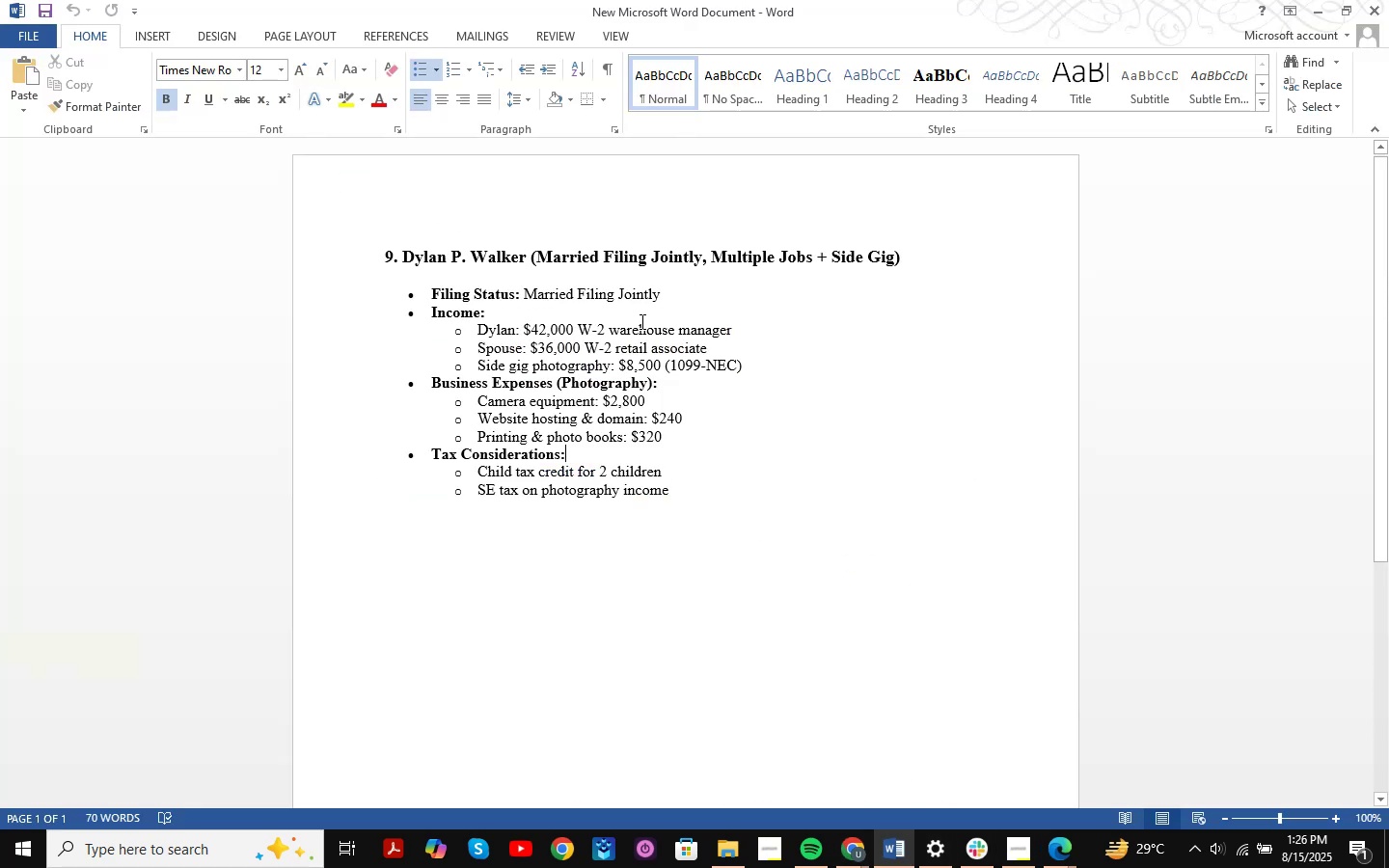 
wait(6.34)
 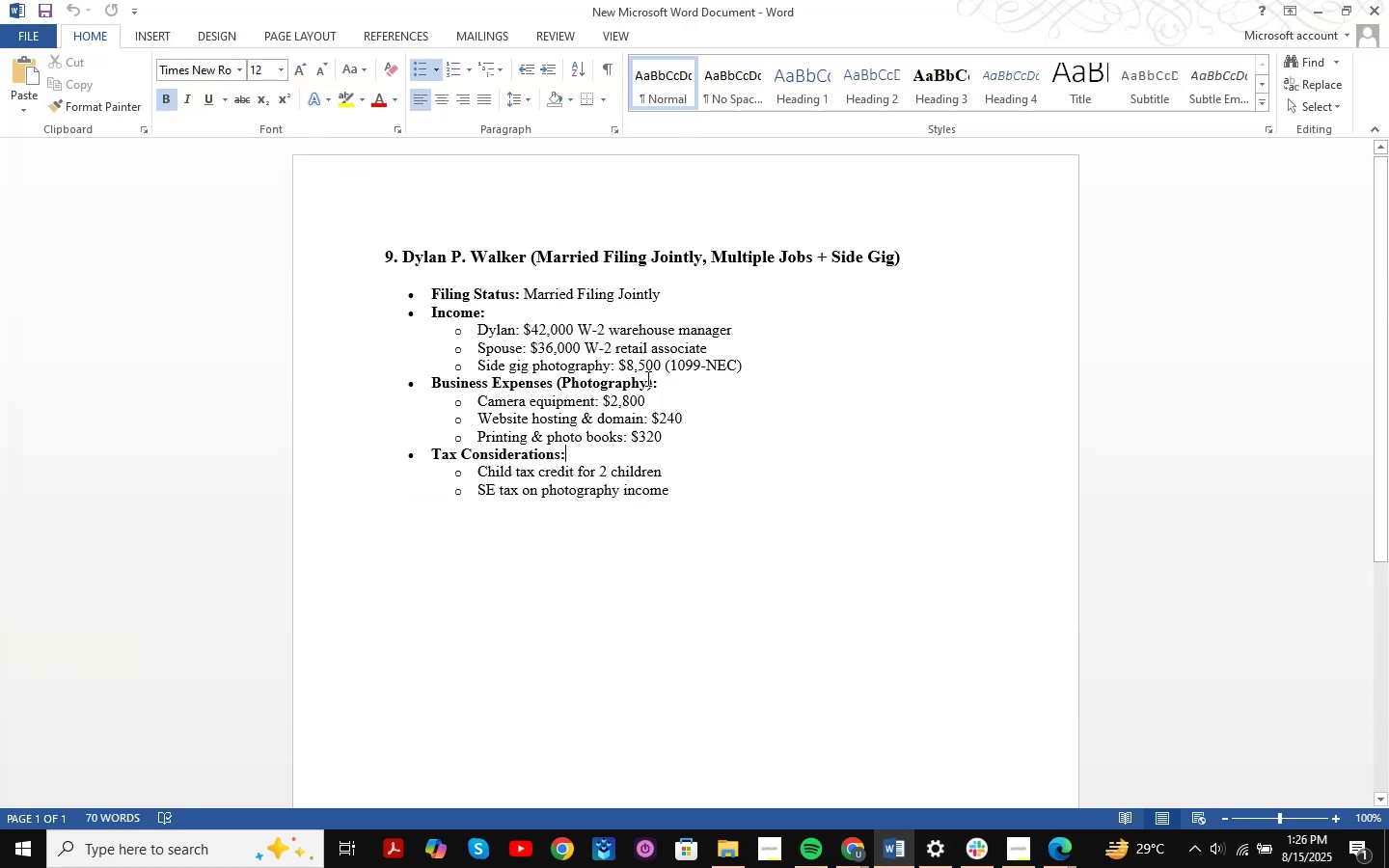 
key(Alt+AltLeft)
 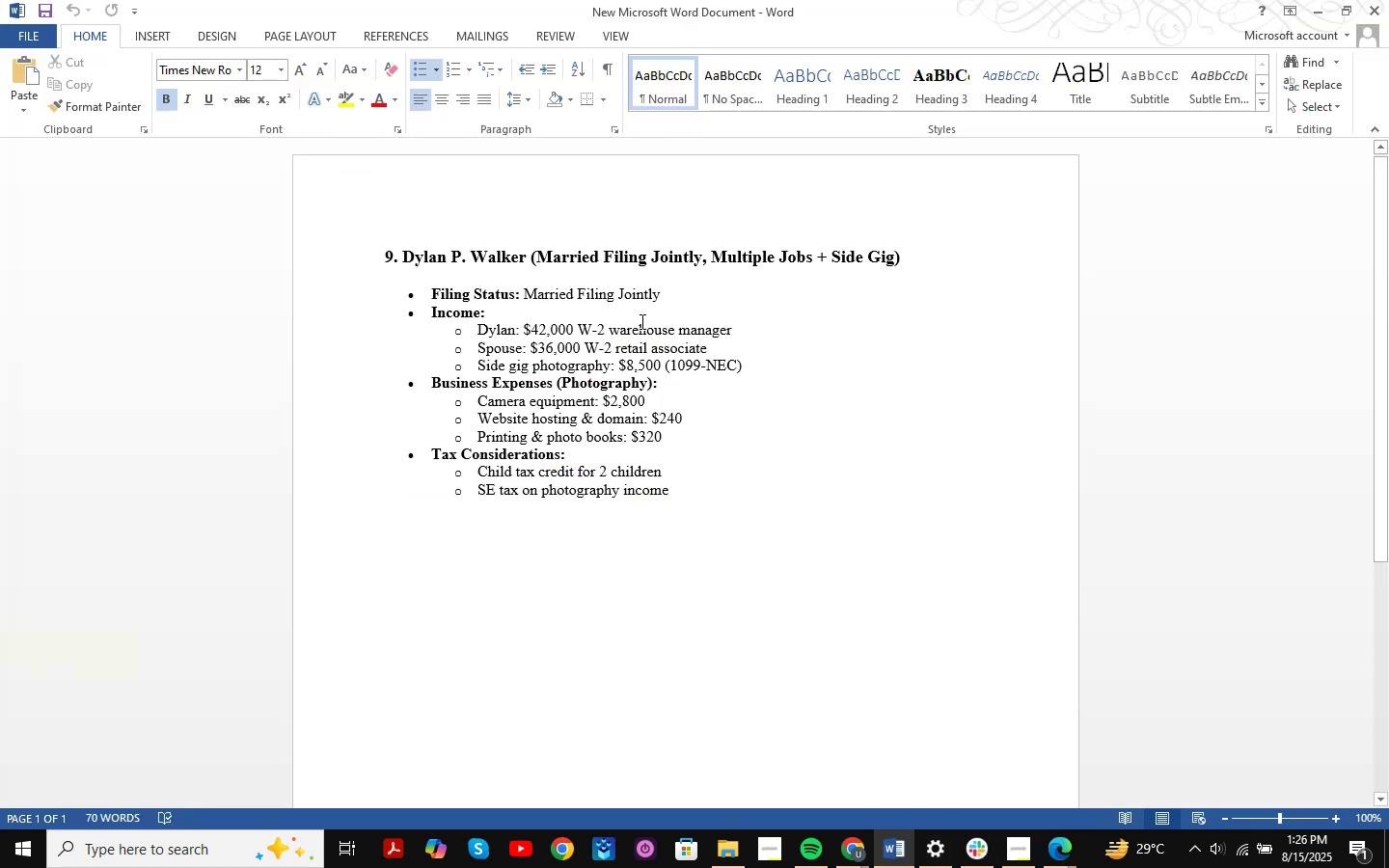 
key(Alt+Tab)
 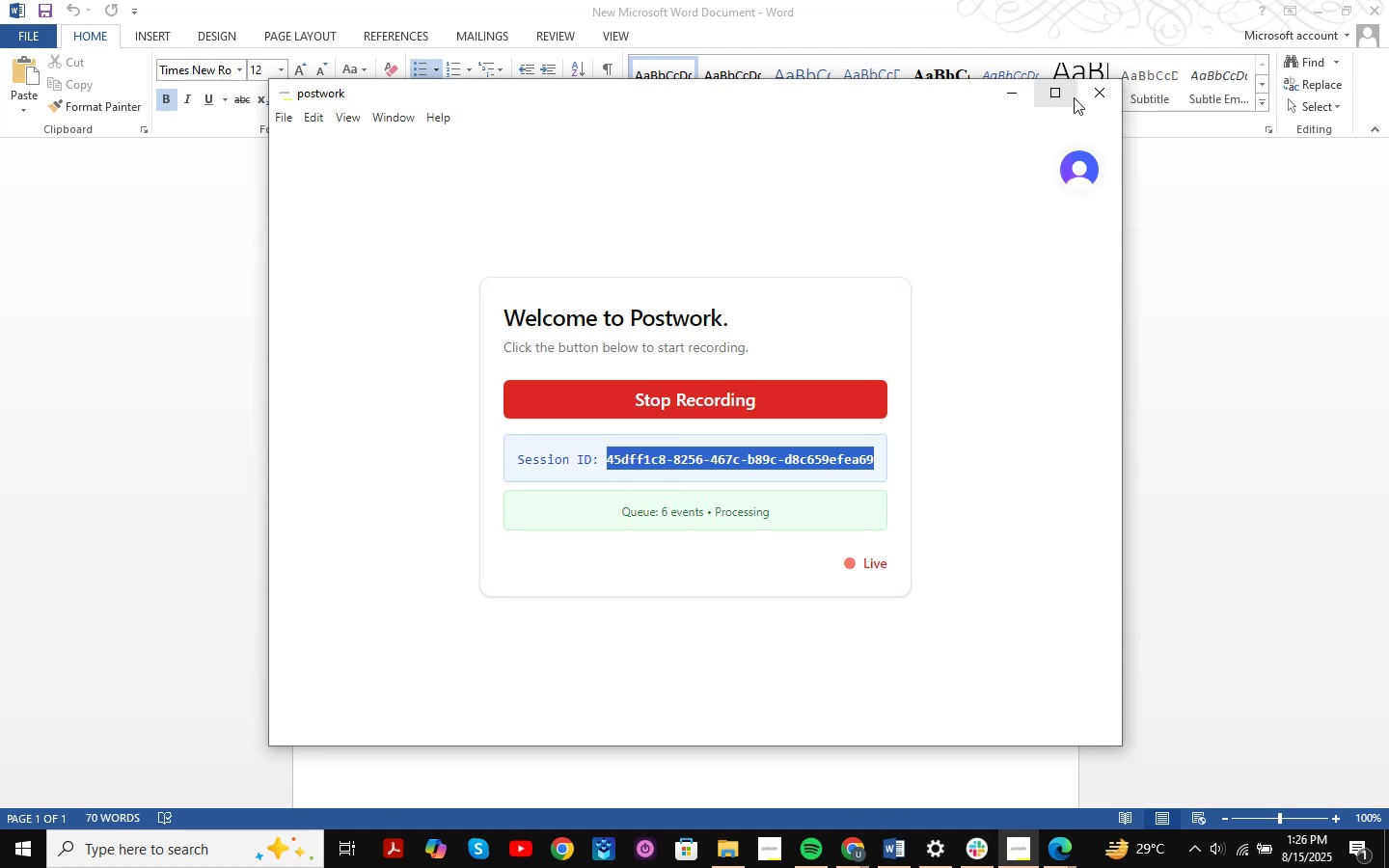 
left_click([998, 97])
 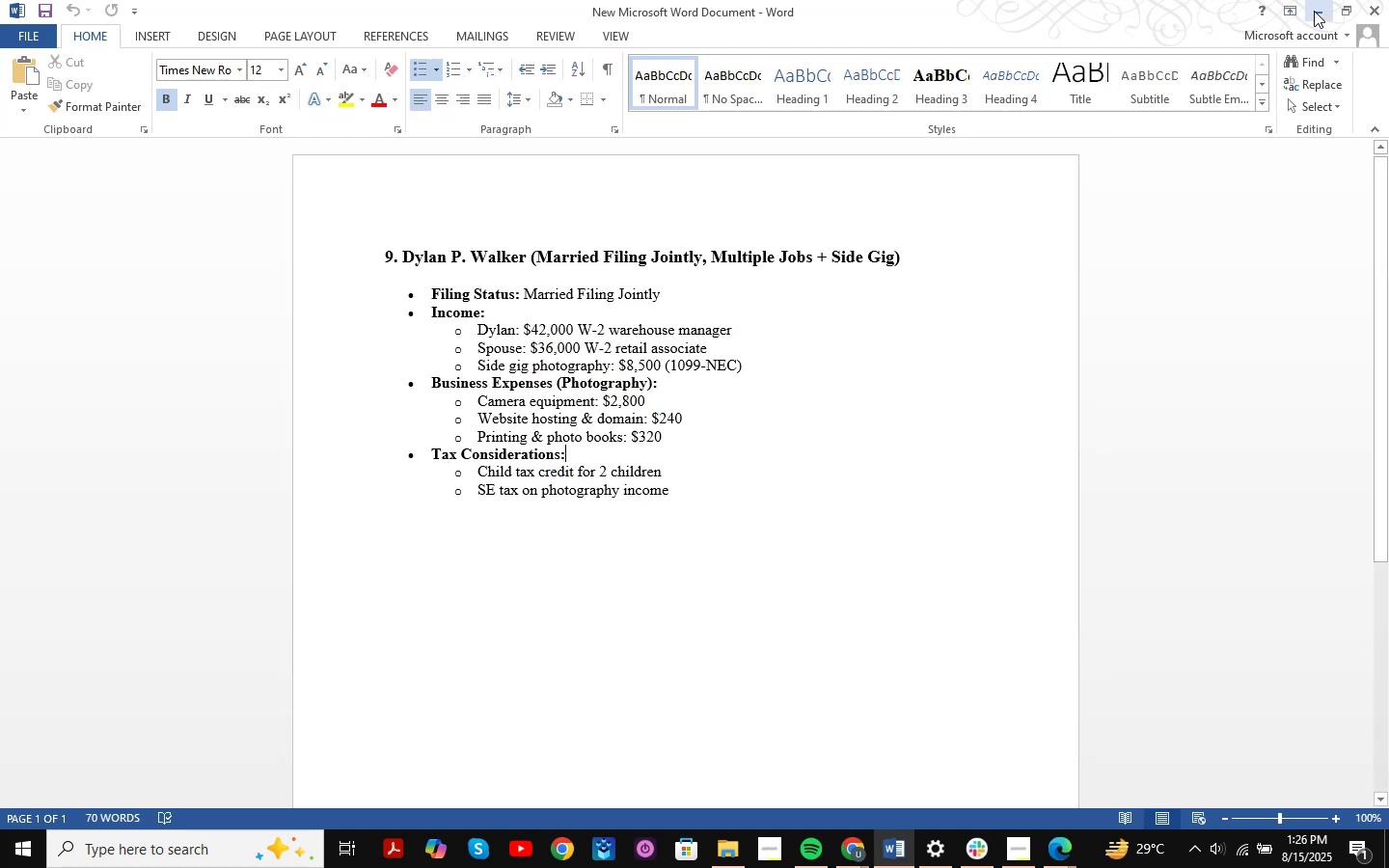 
left_click([1314, 11])
 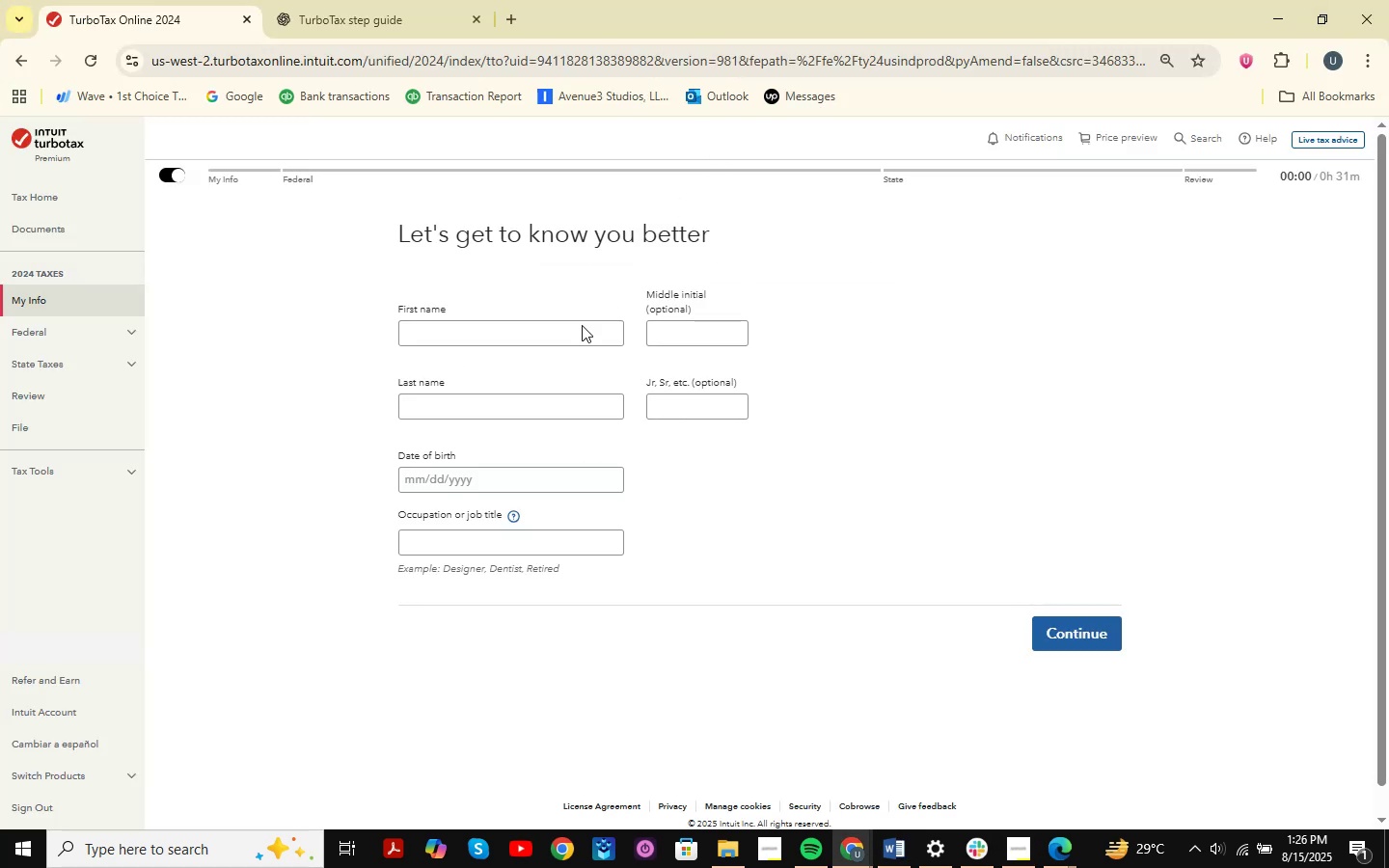 
left_click([531, 338])
 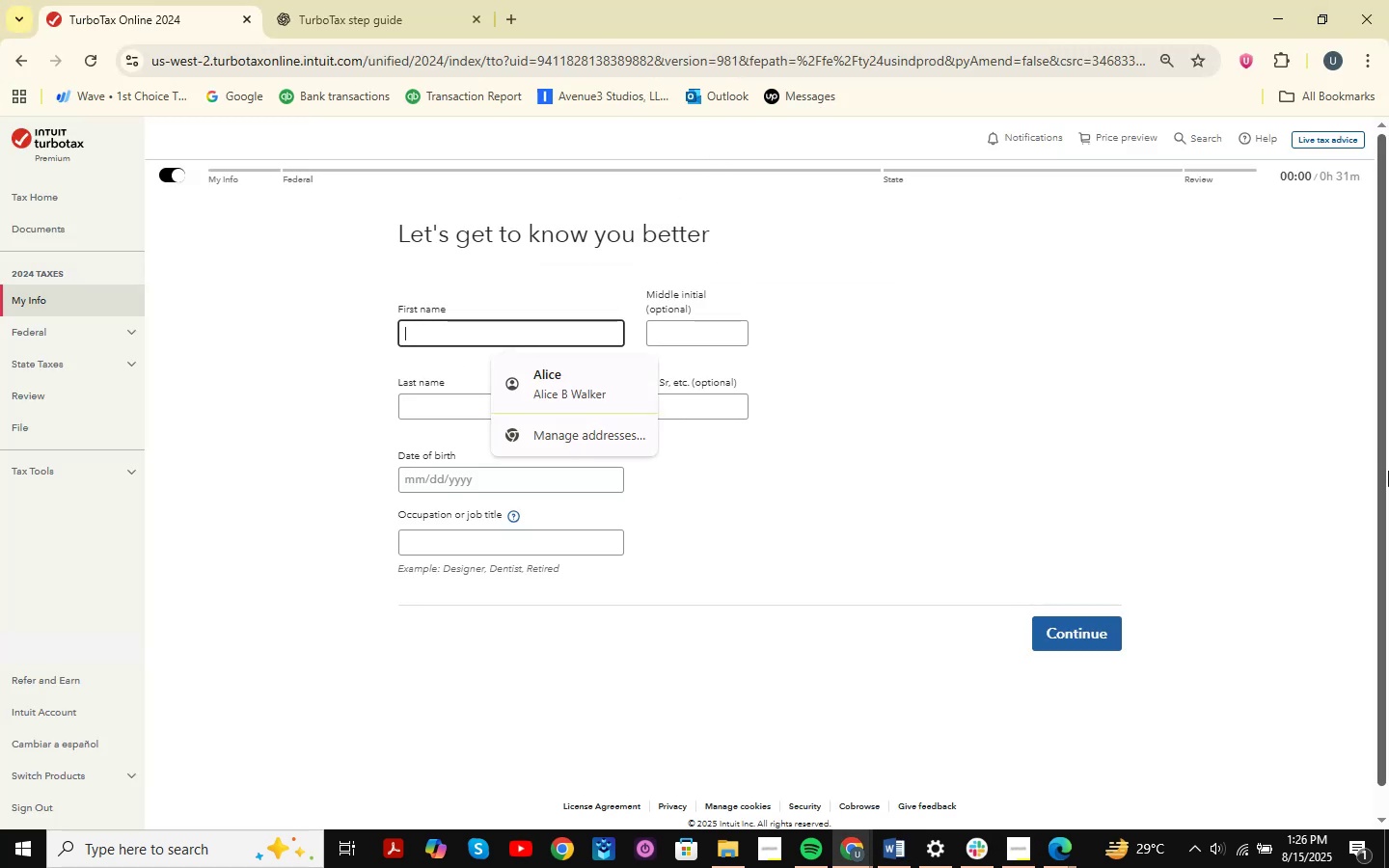 
type(Dylan P)
 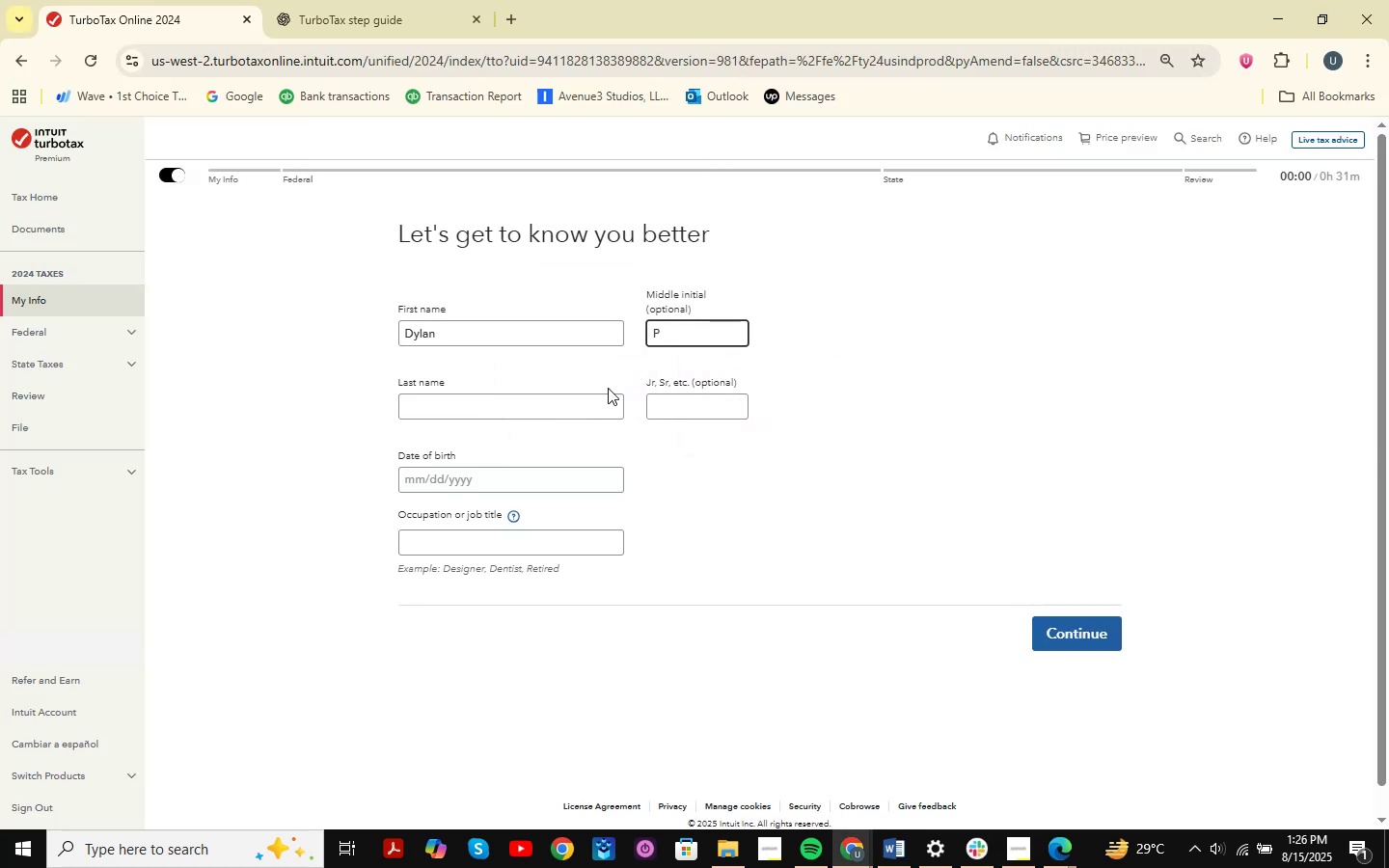 
left_click([475, 411])
 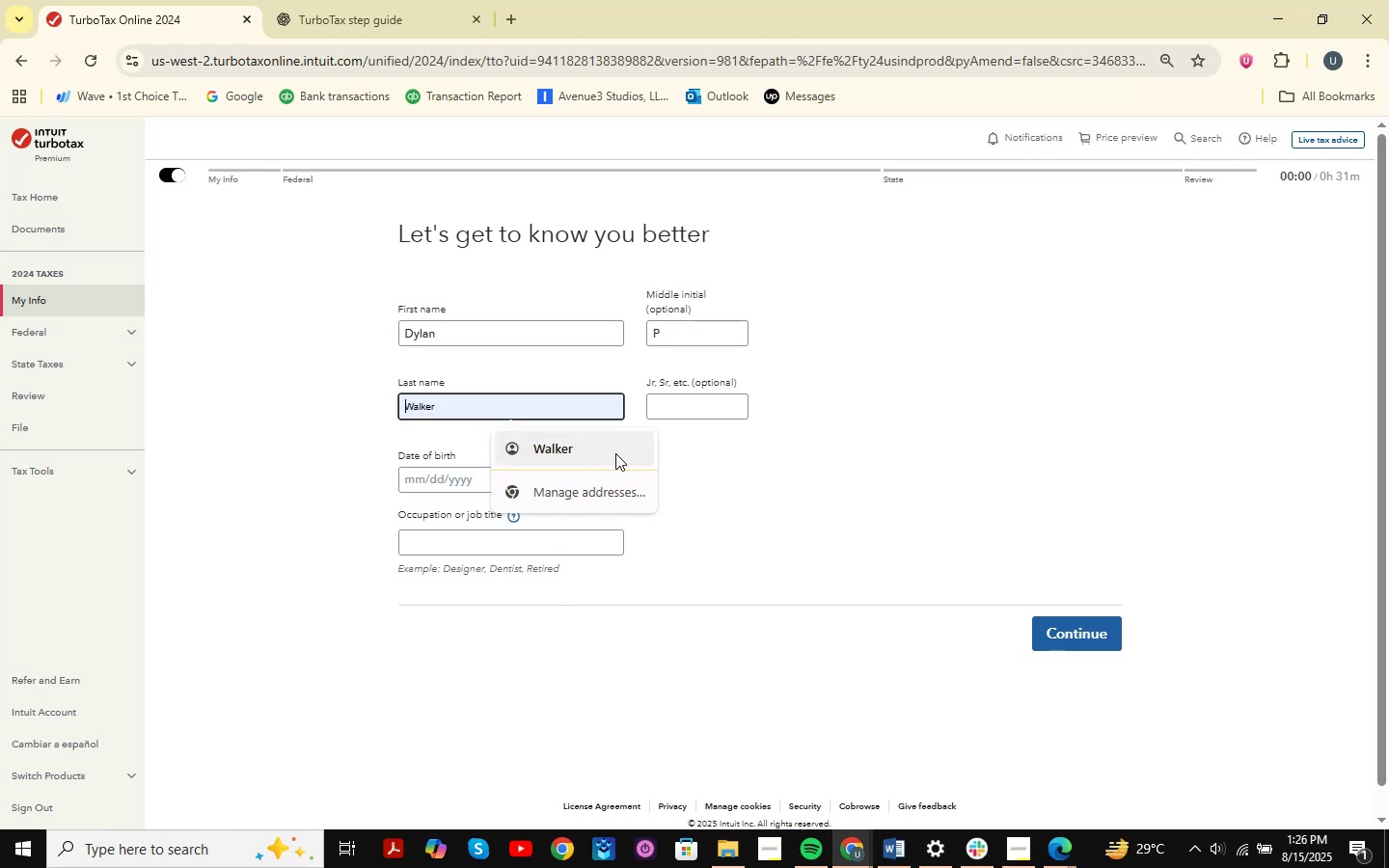 
double_click([1010, 465])
 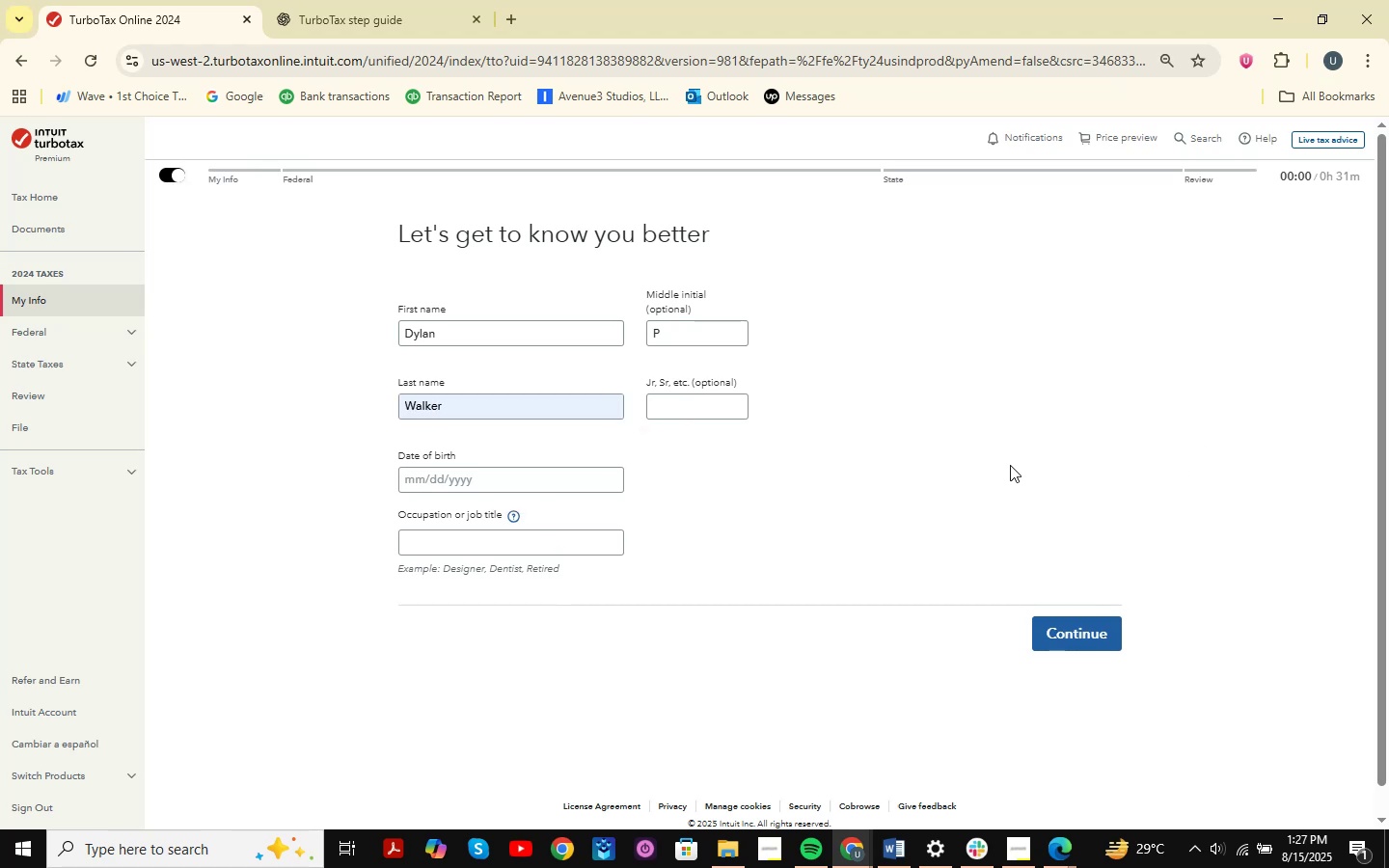 
key(Alt+AltLeft)
 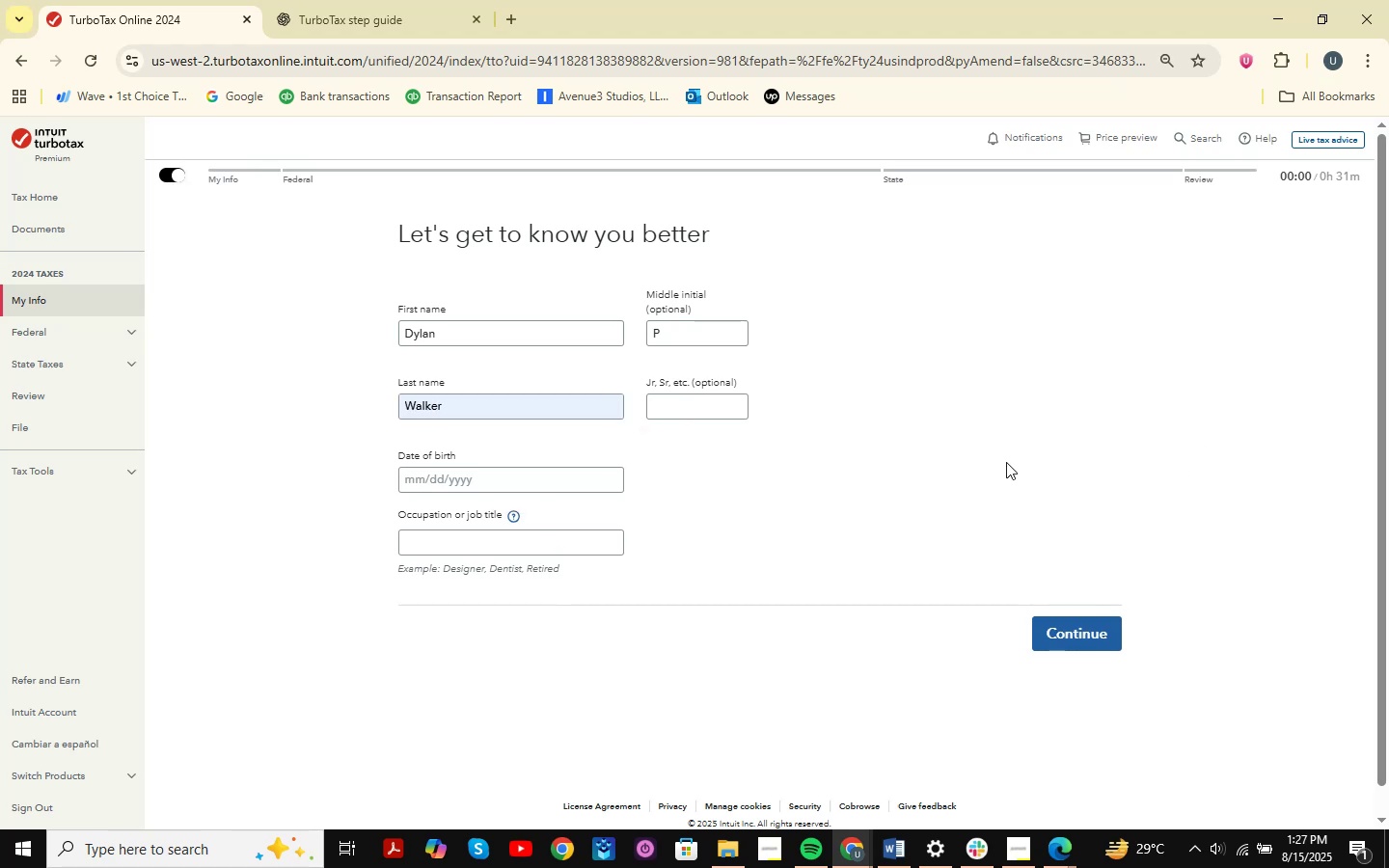 
key(Alt+Tab)
 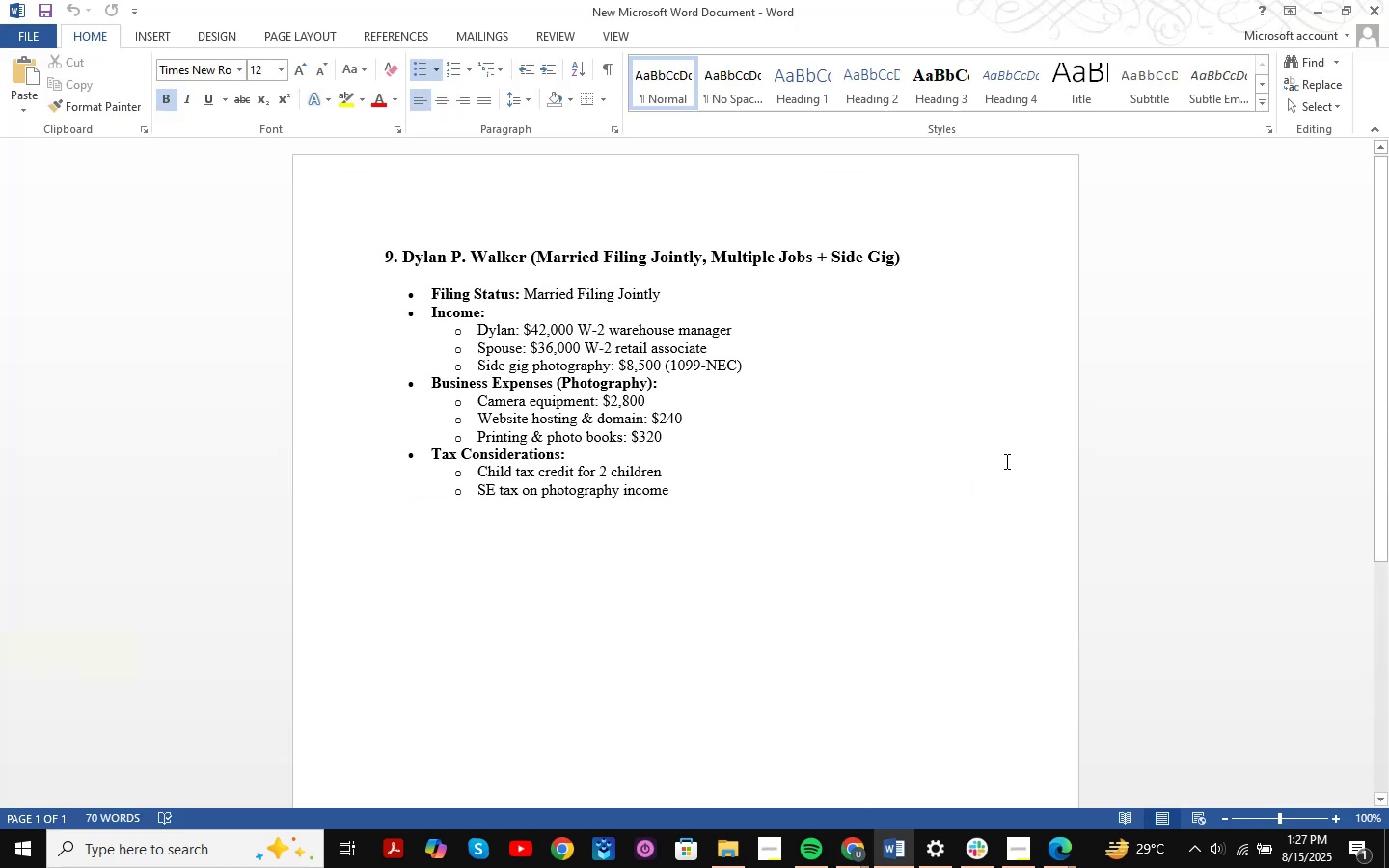 
key(Alt+AltLeft)
 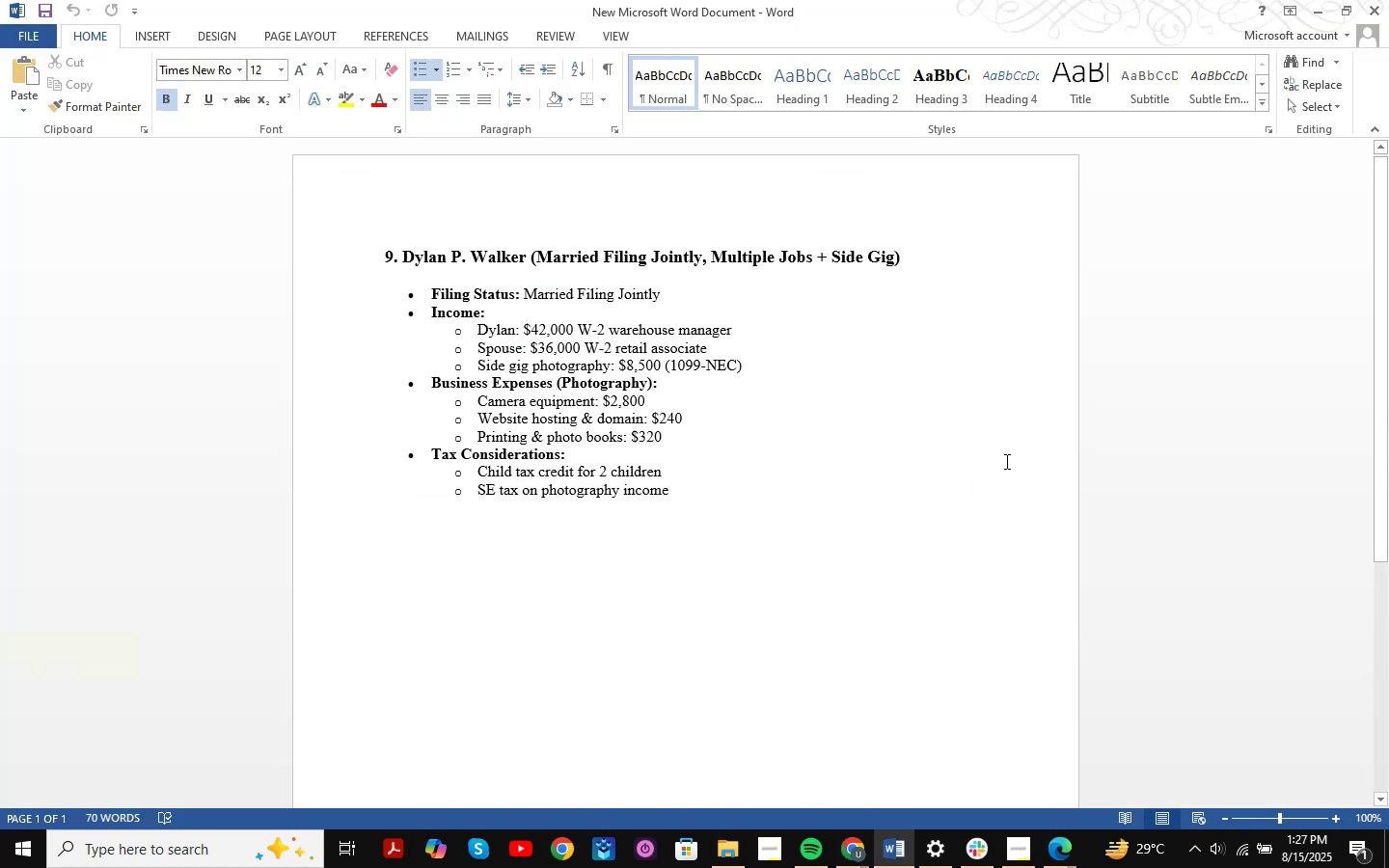 
key(Alt+Tab)
 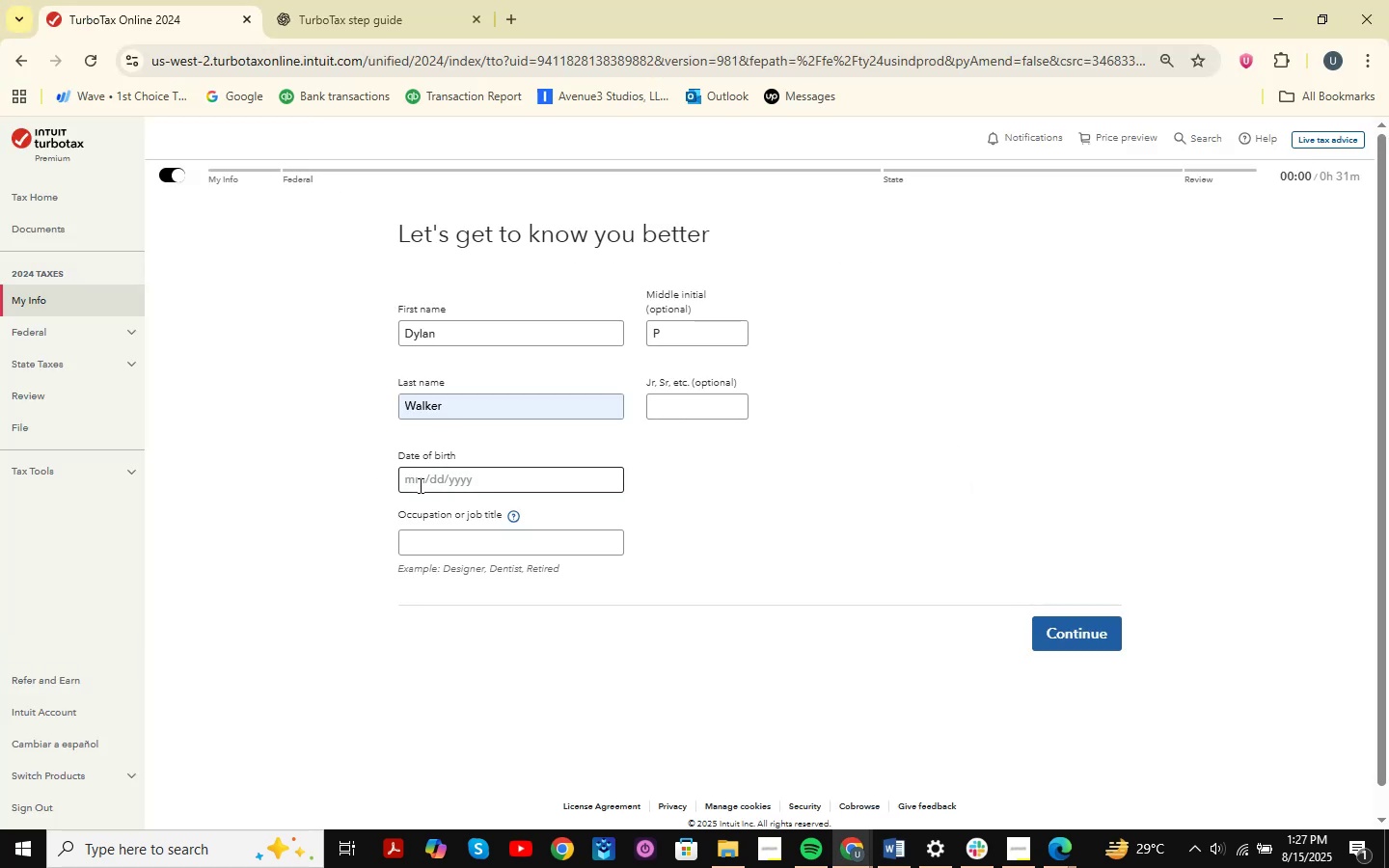 
left_click([1058, 848])
 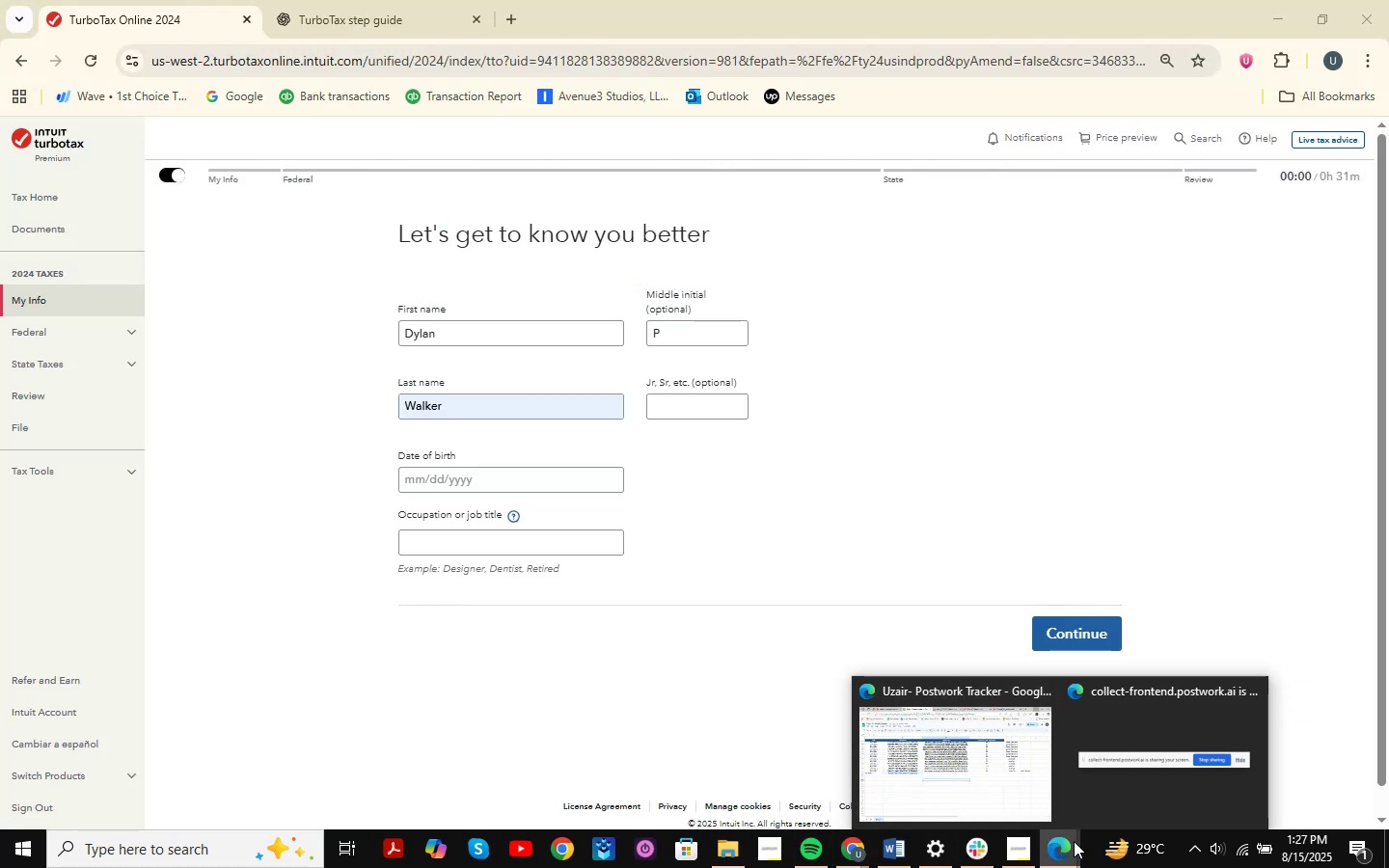 
left_click([997, 753])
 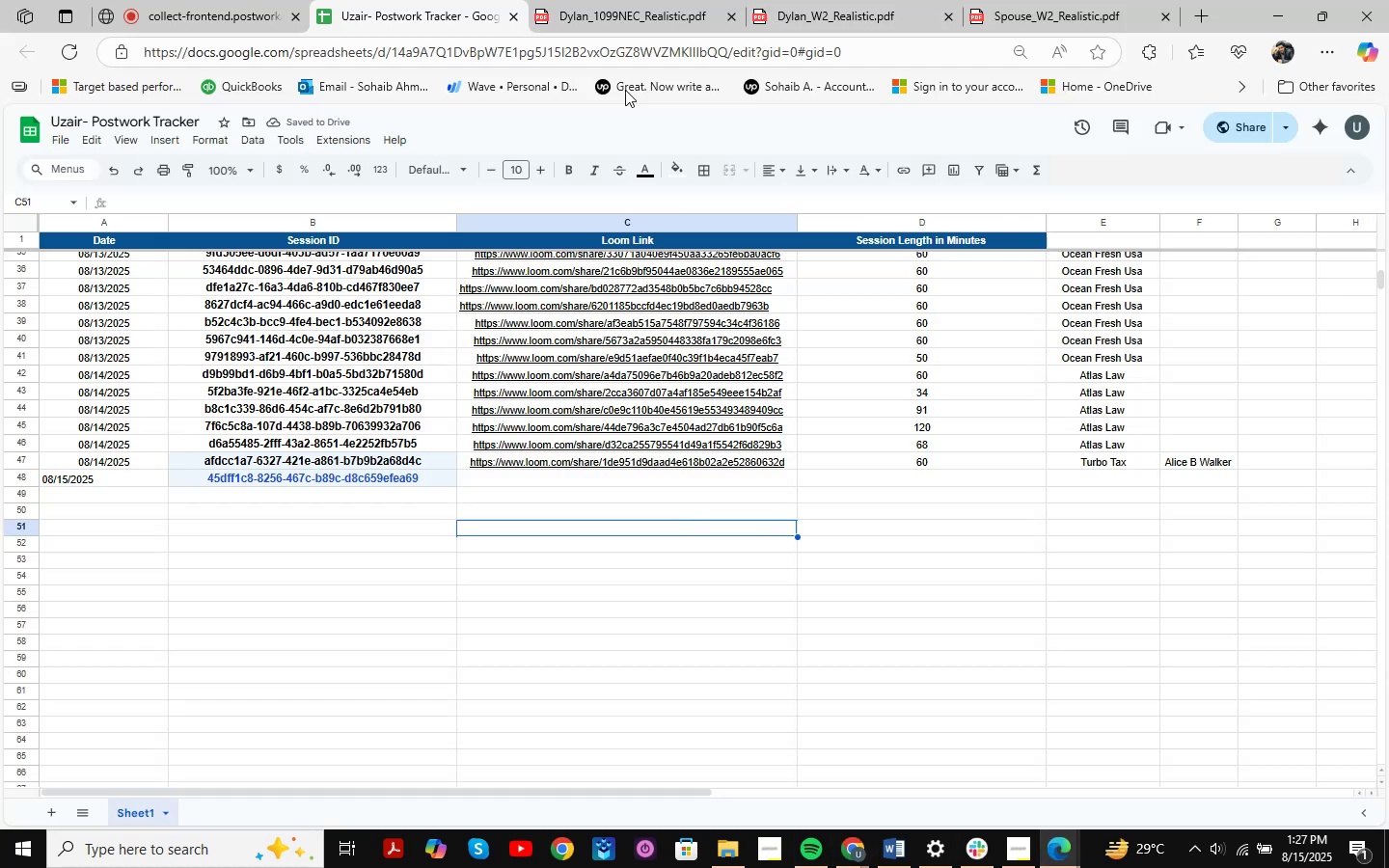 
left_click([625, 0])
 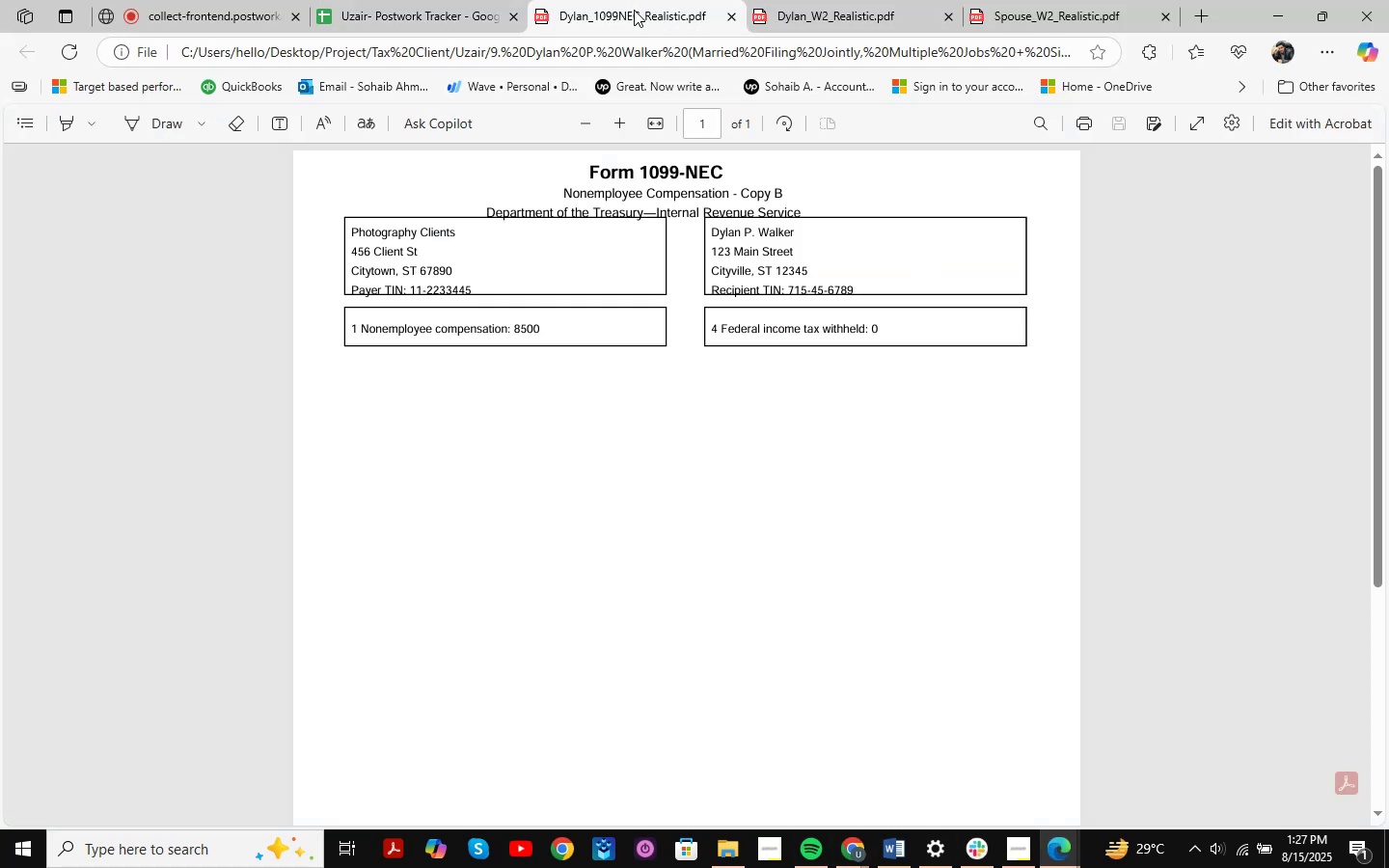 
scroll: coordinate [708, 366], scroll_direction: up, amount: 5.0
 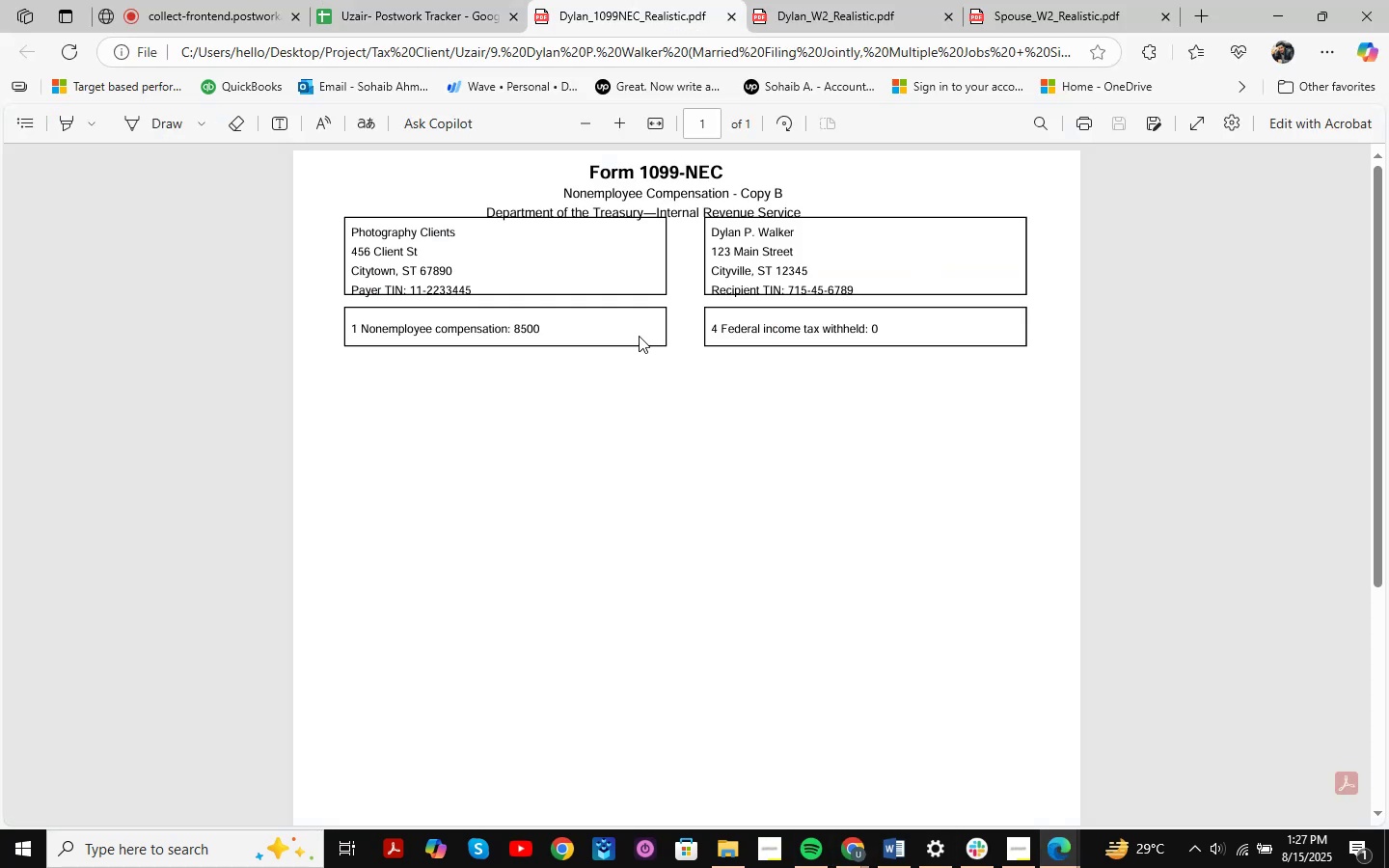 
left_click([793, 0])
 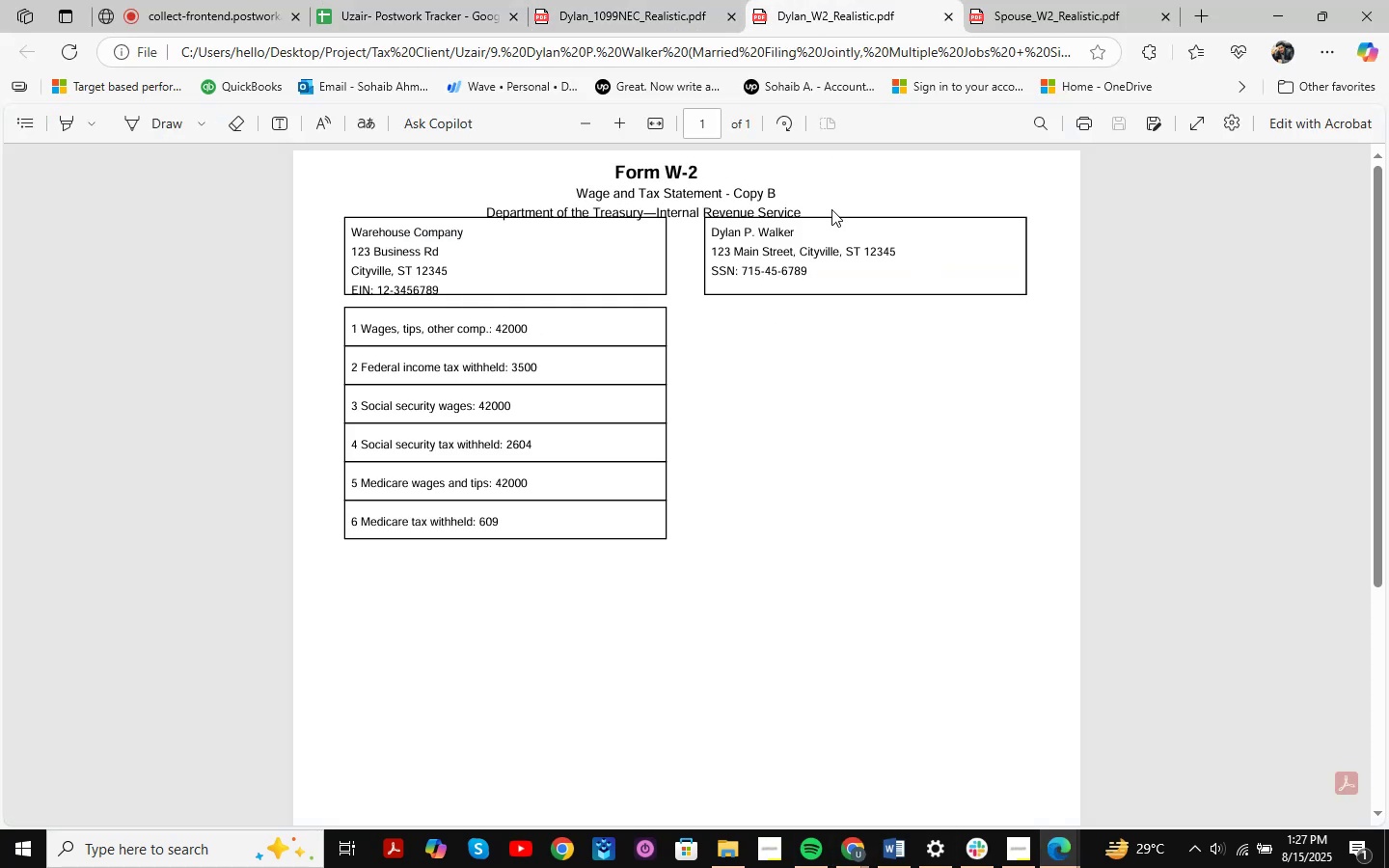 
left_click([1023, 0])
 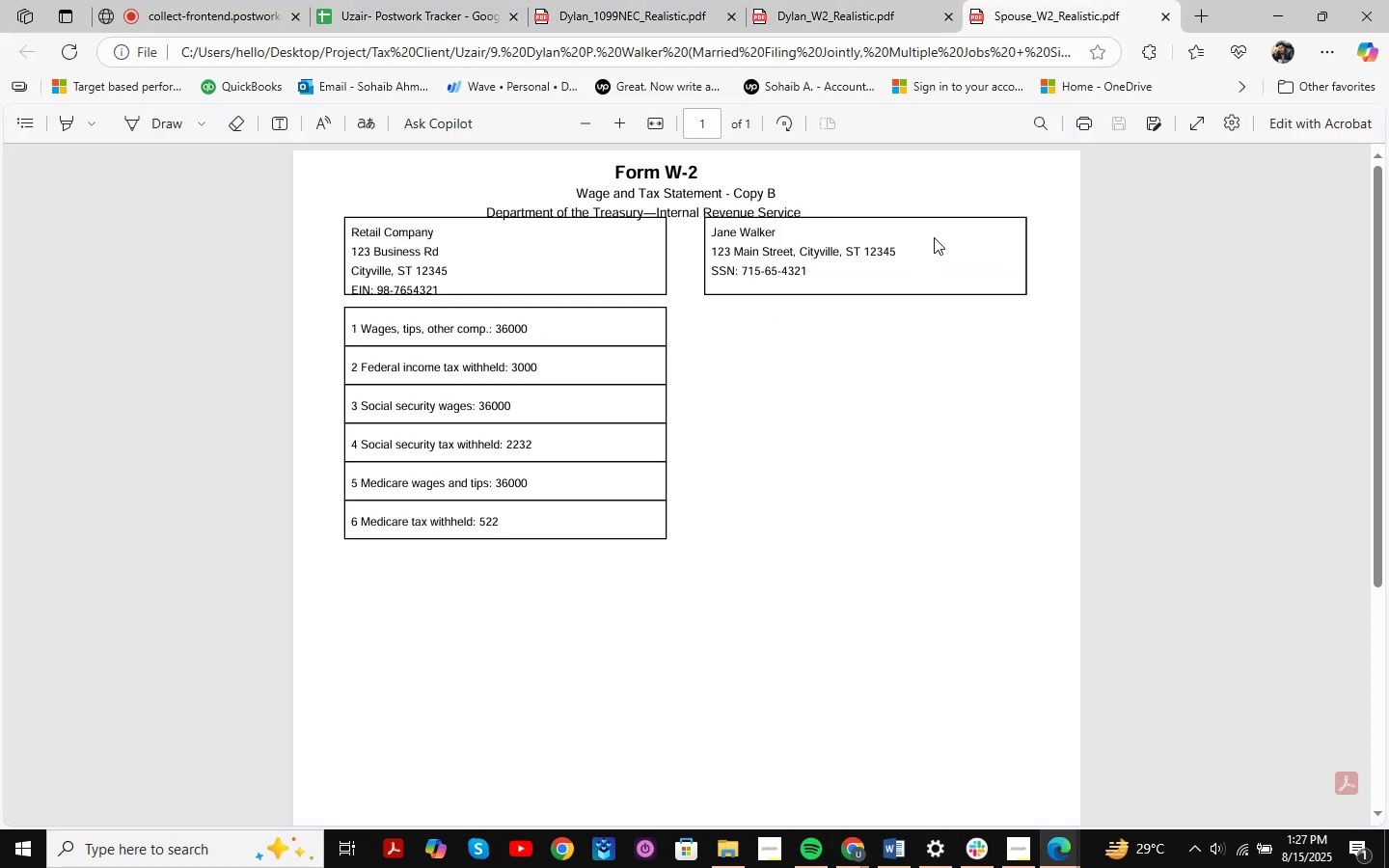 
left_click([886, 0])
 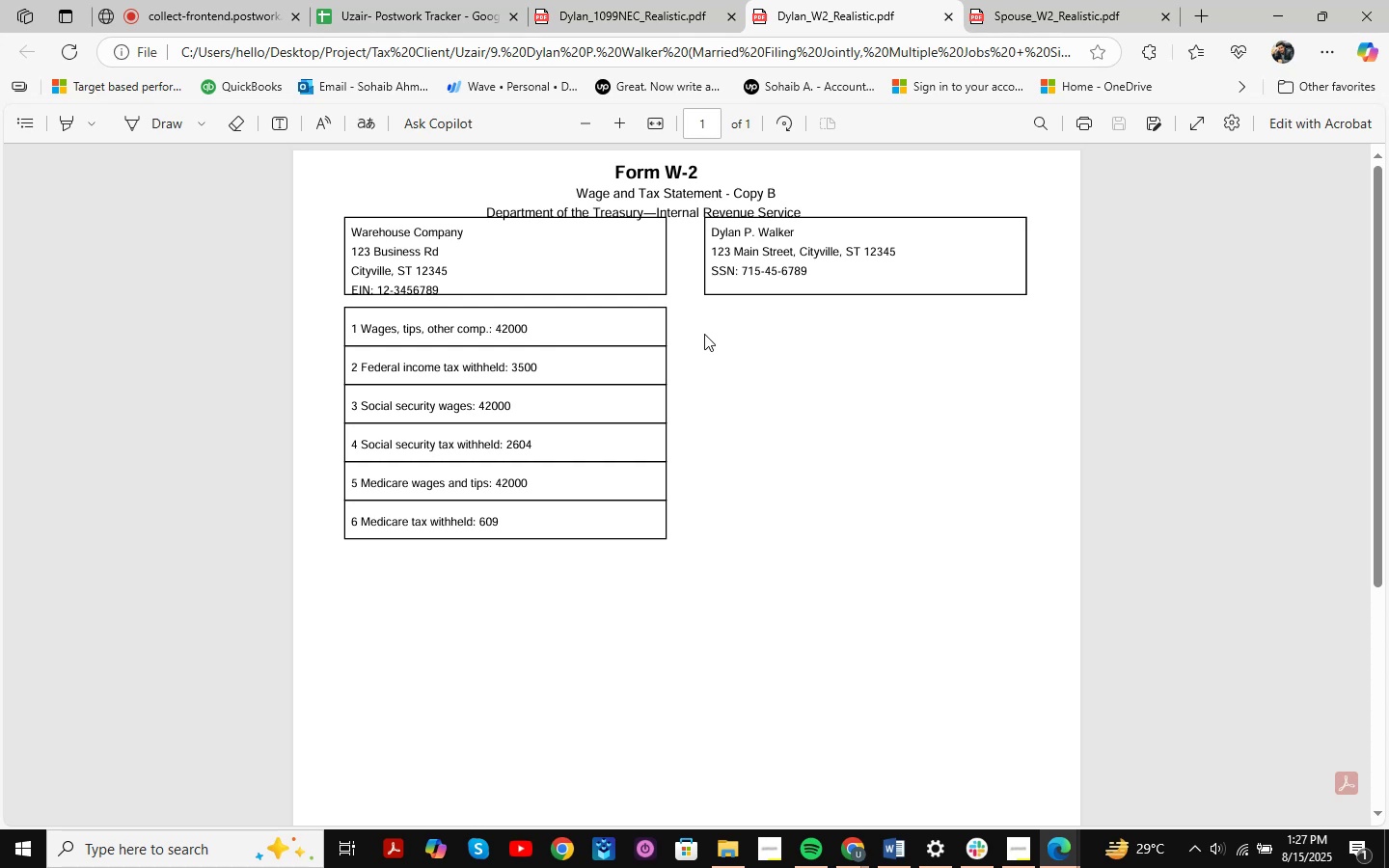 
wait(7.07)
 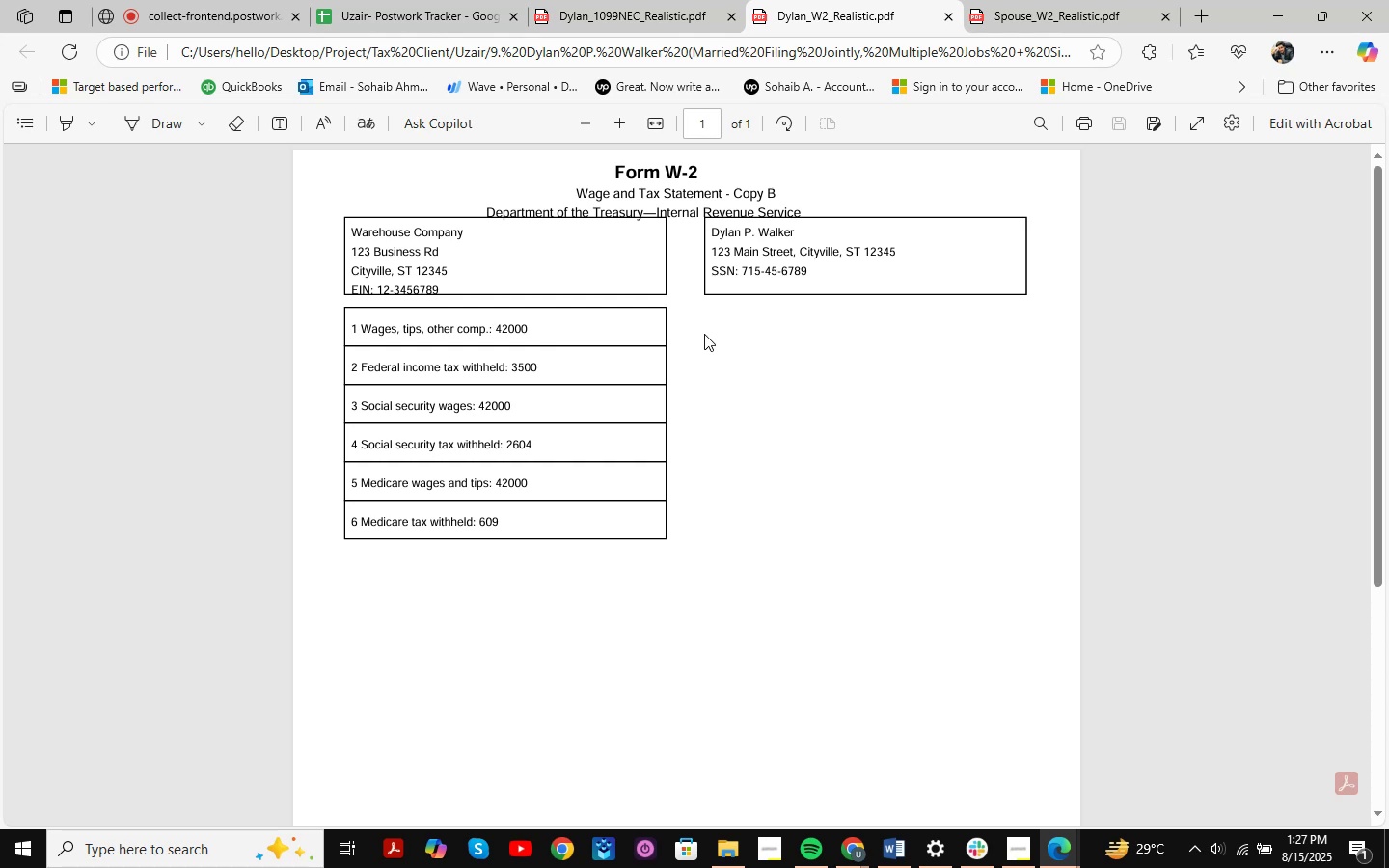 
left_click([867, 854])
 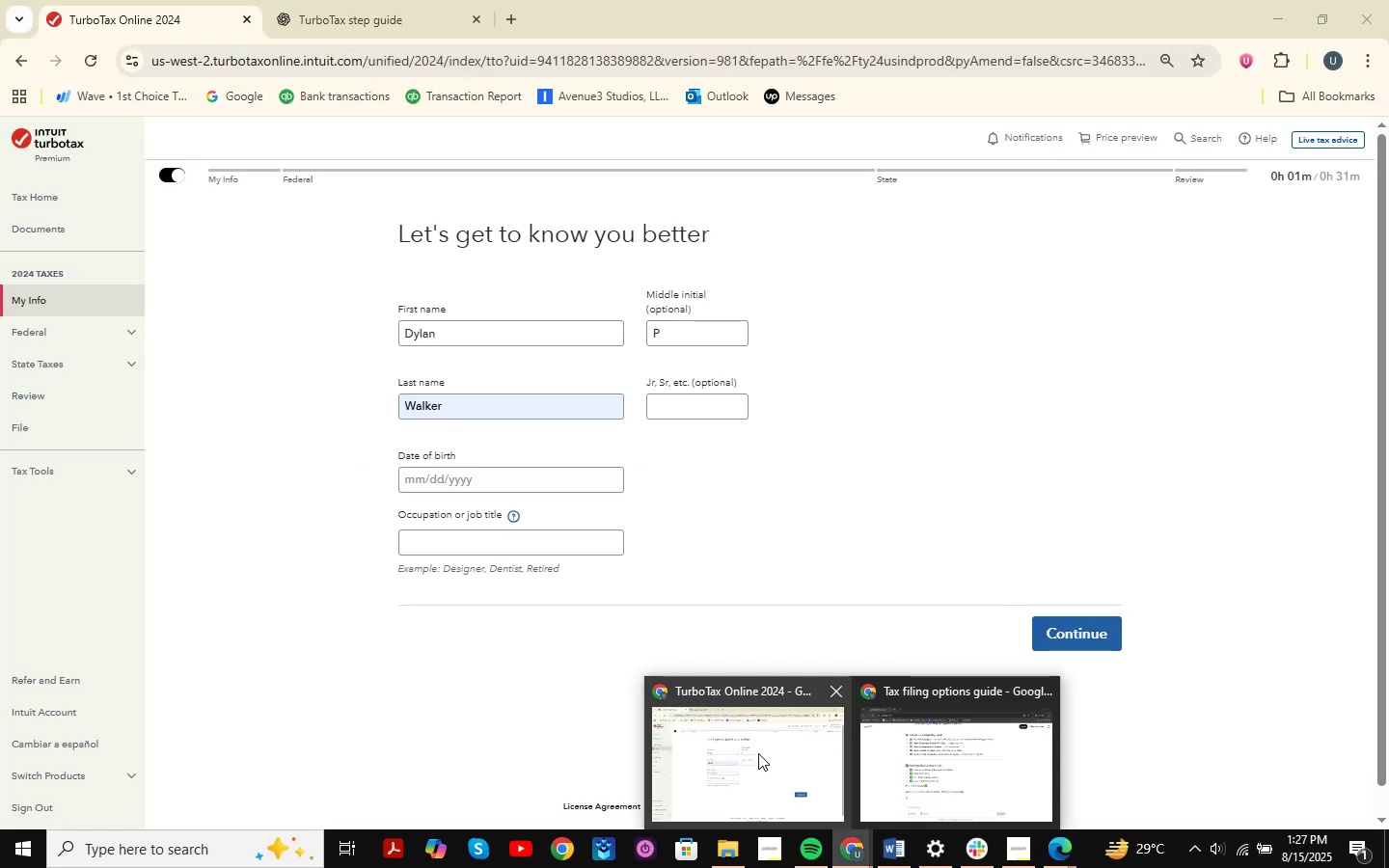 
left_click([758, 753])
 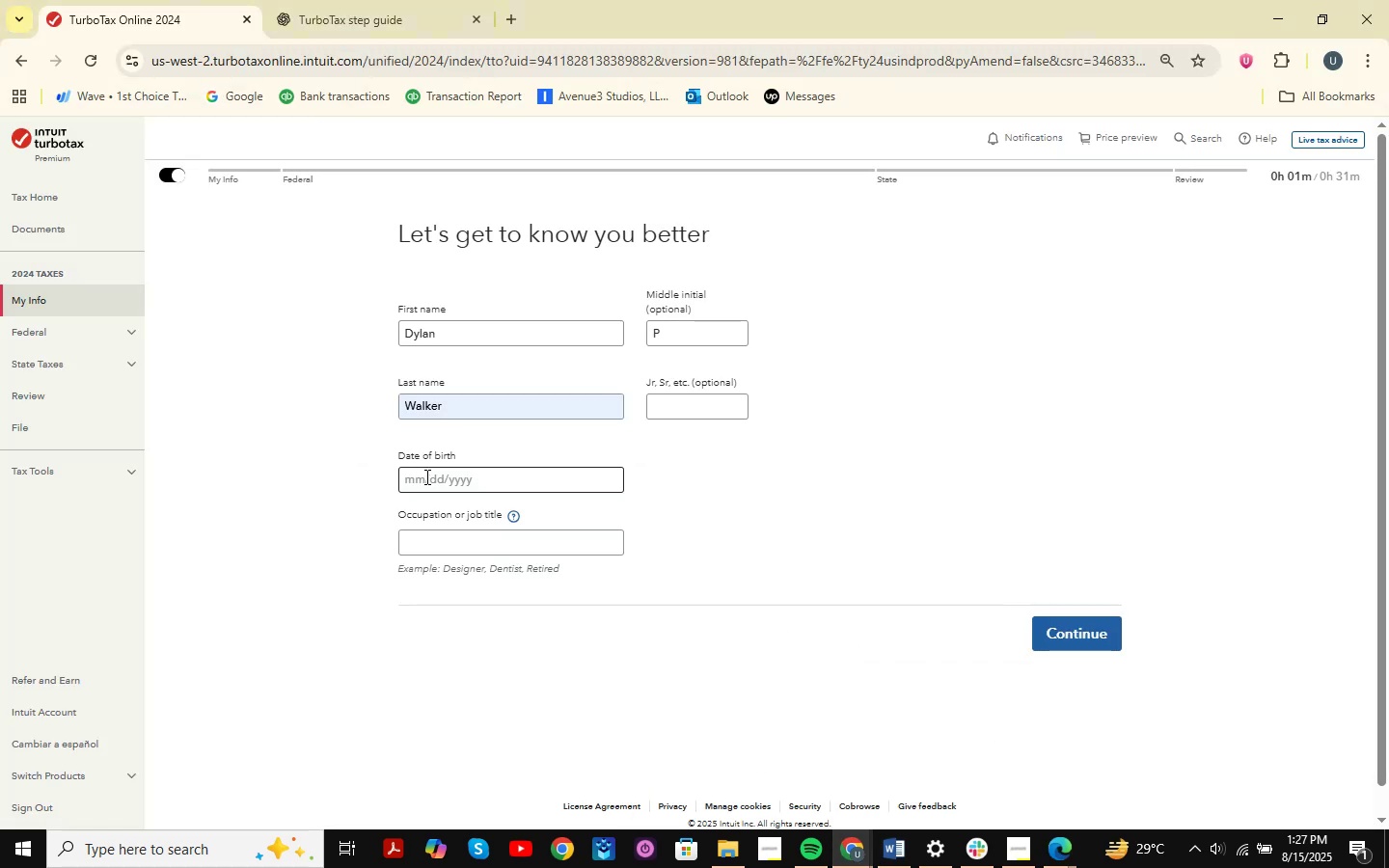 
left_click([414, 475])
 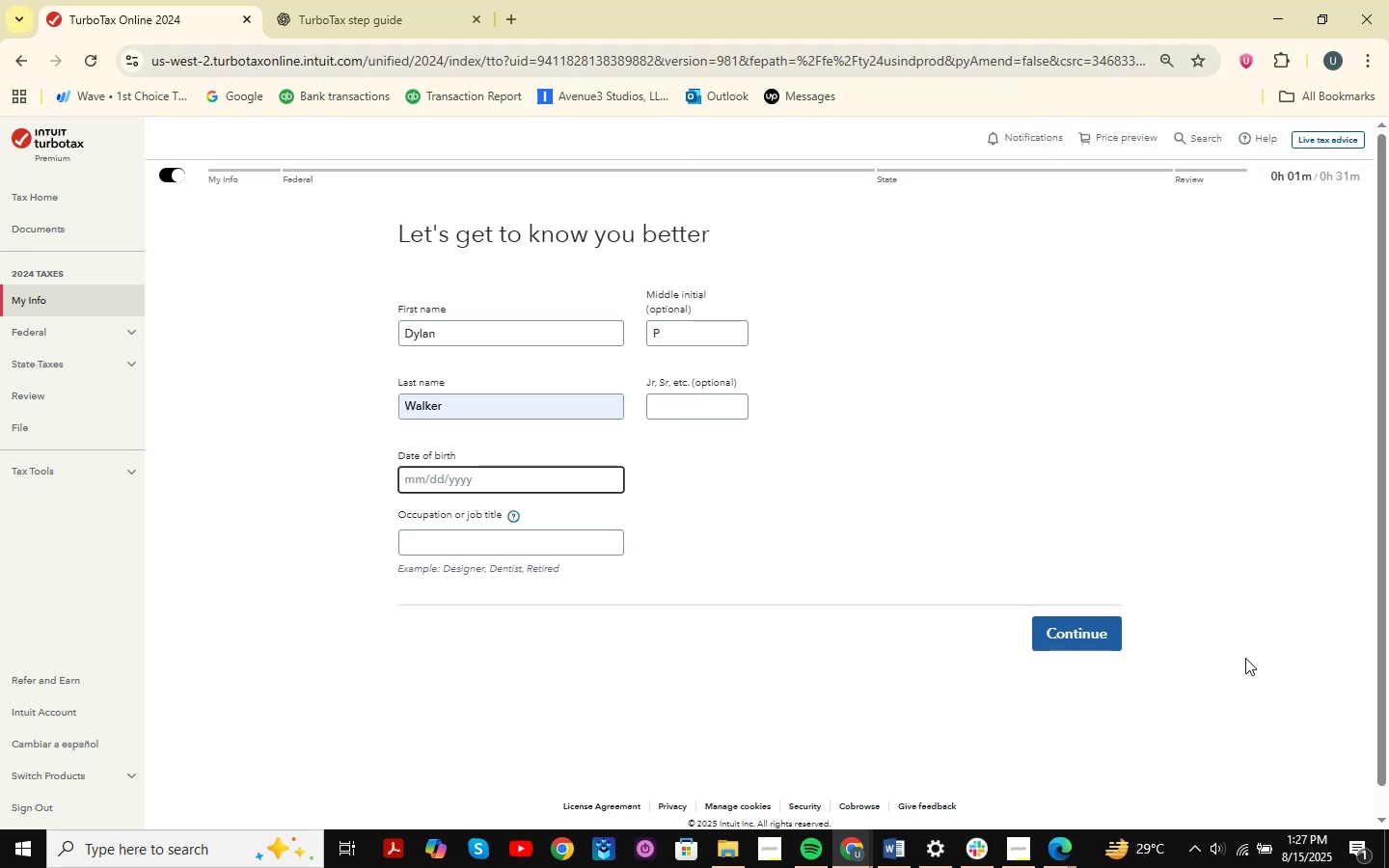 
key(Numpad0)
 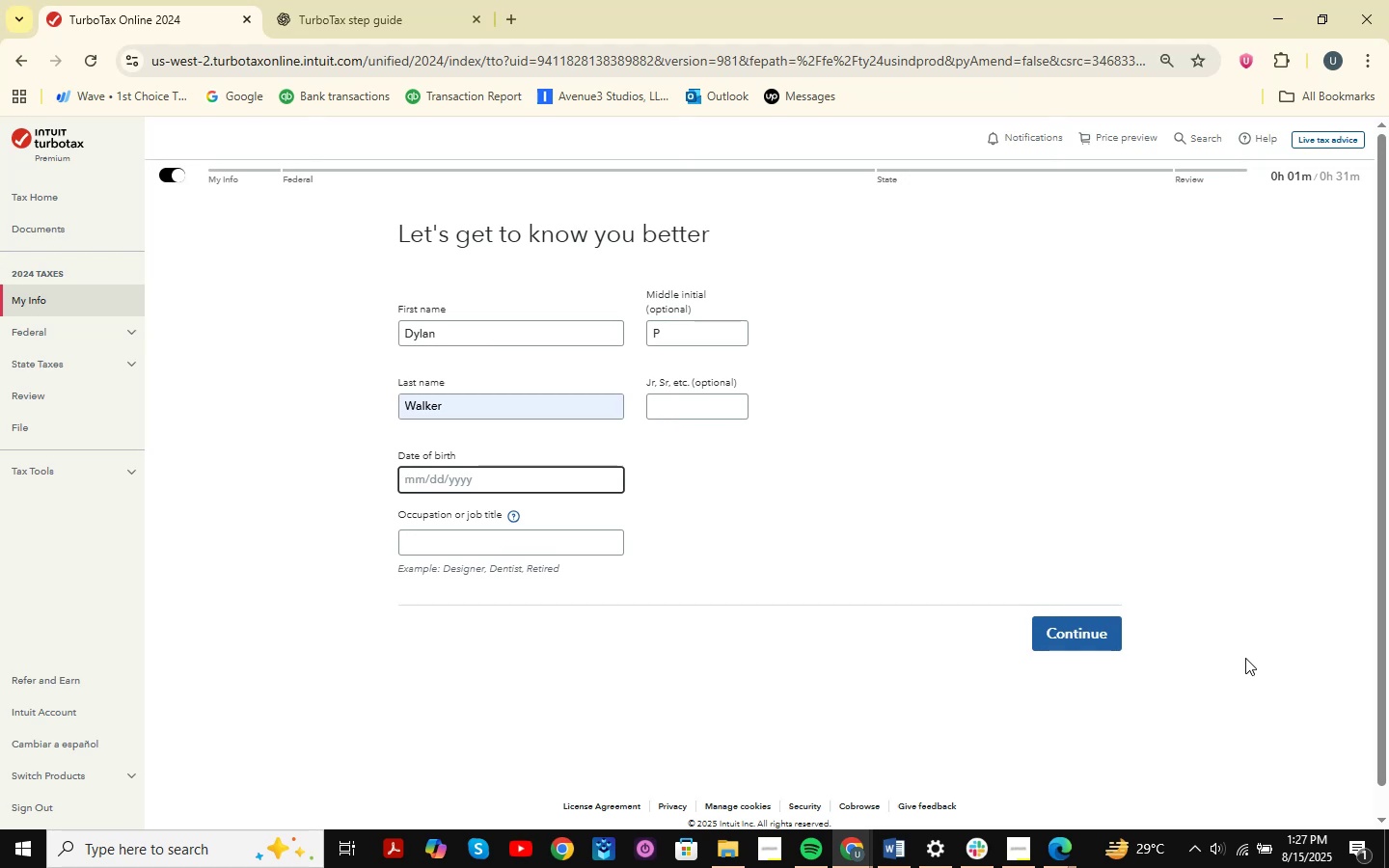 
key(Numpad3)
 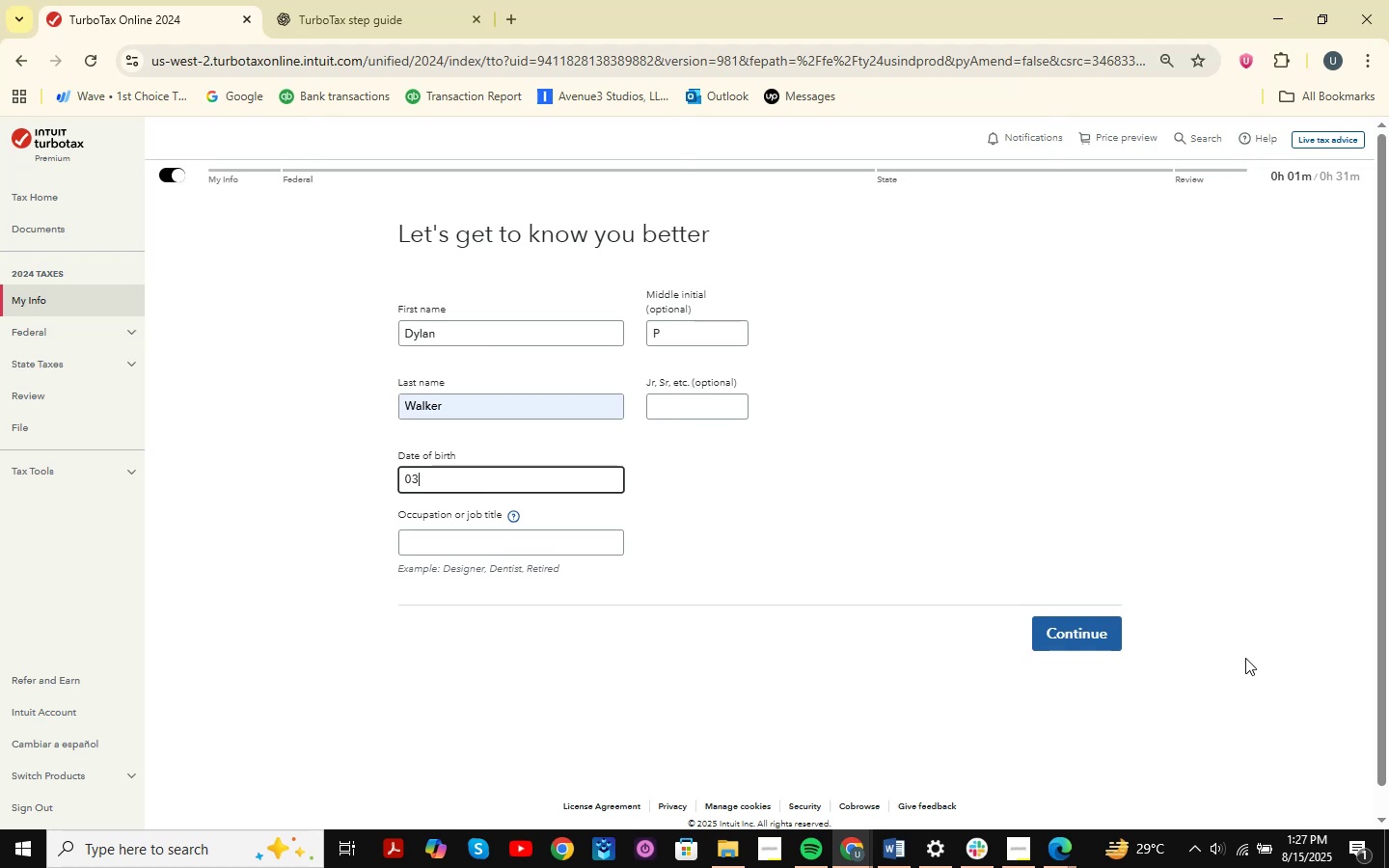 
key(NumpadDivide)
 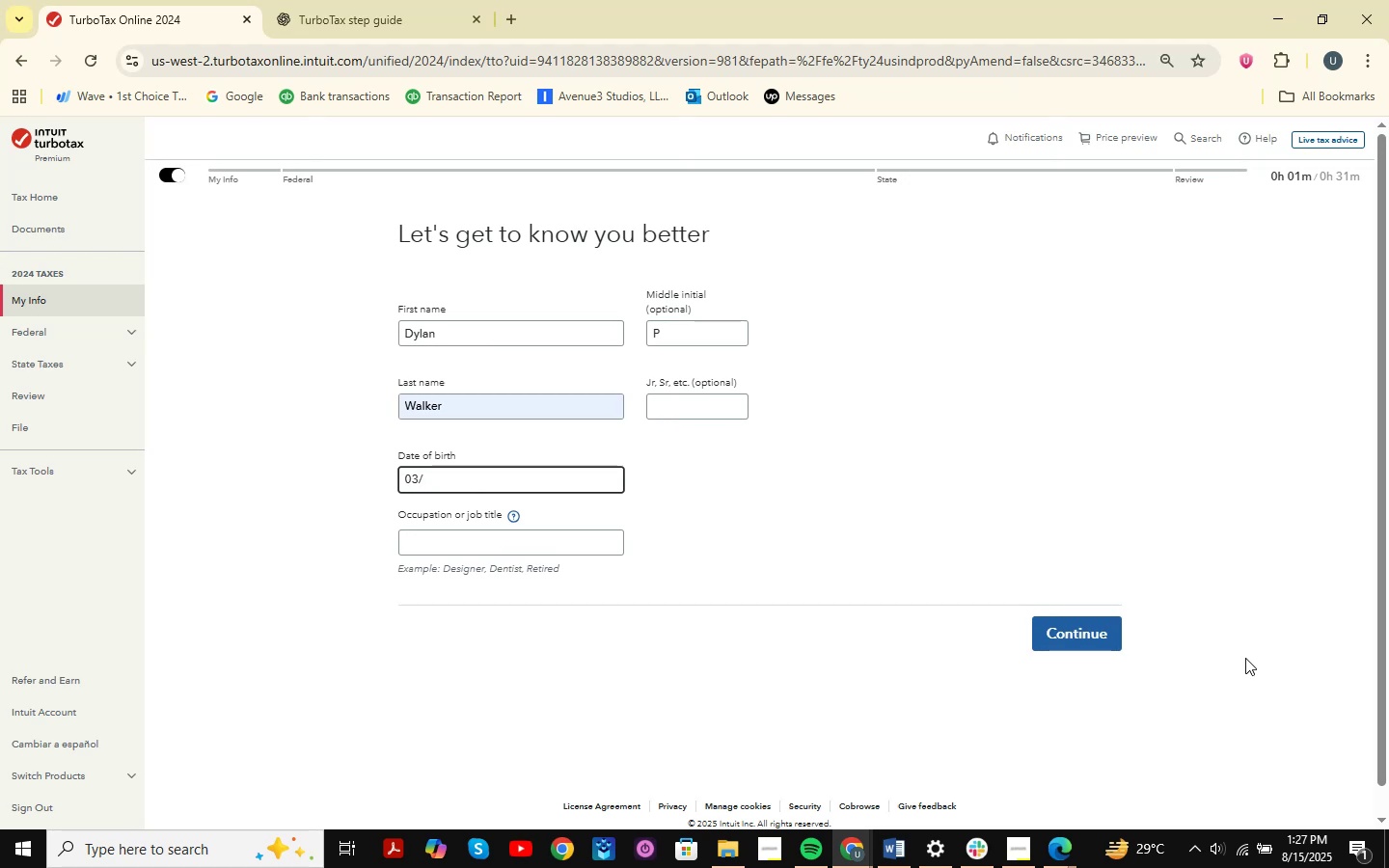 
key(Numpad2)
 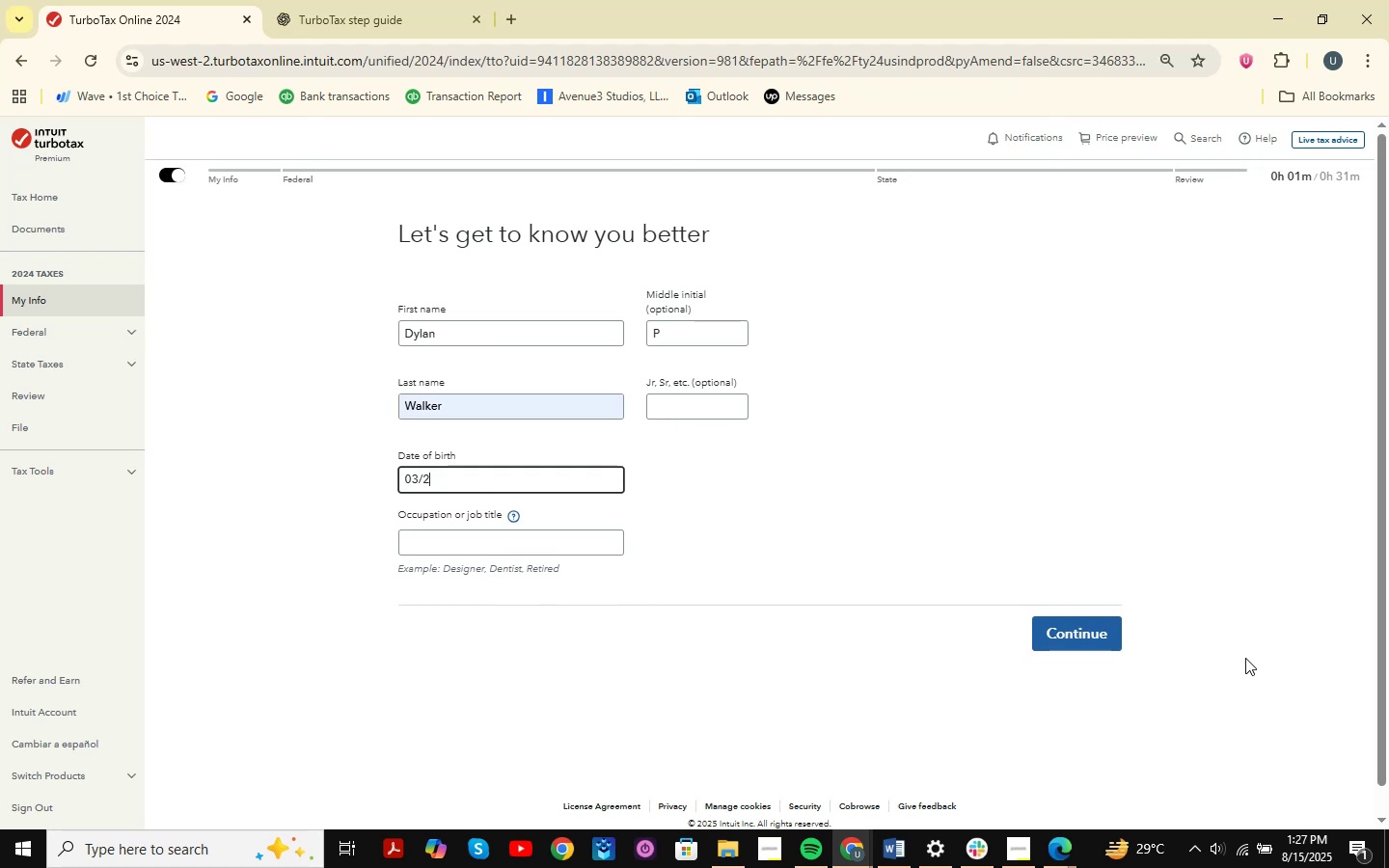 
key(Numpad5)
 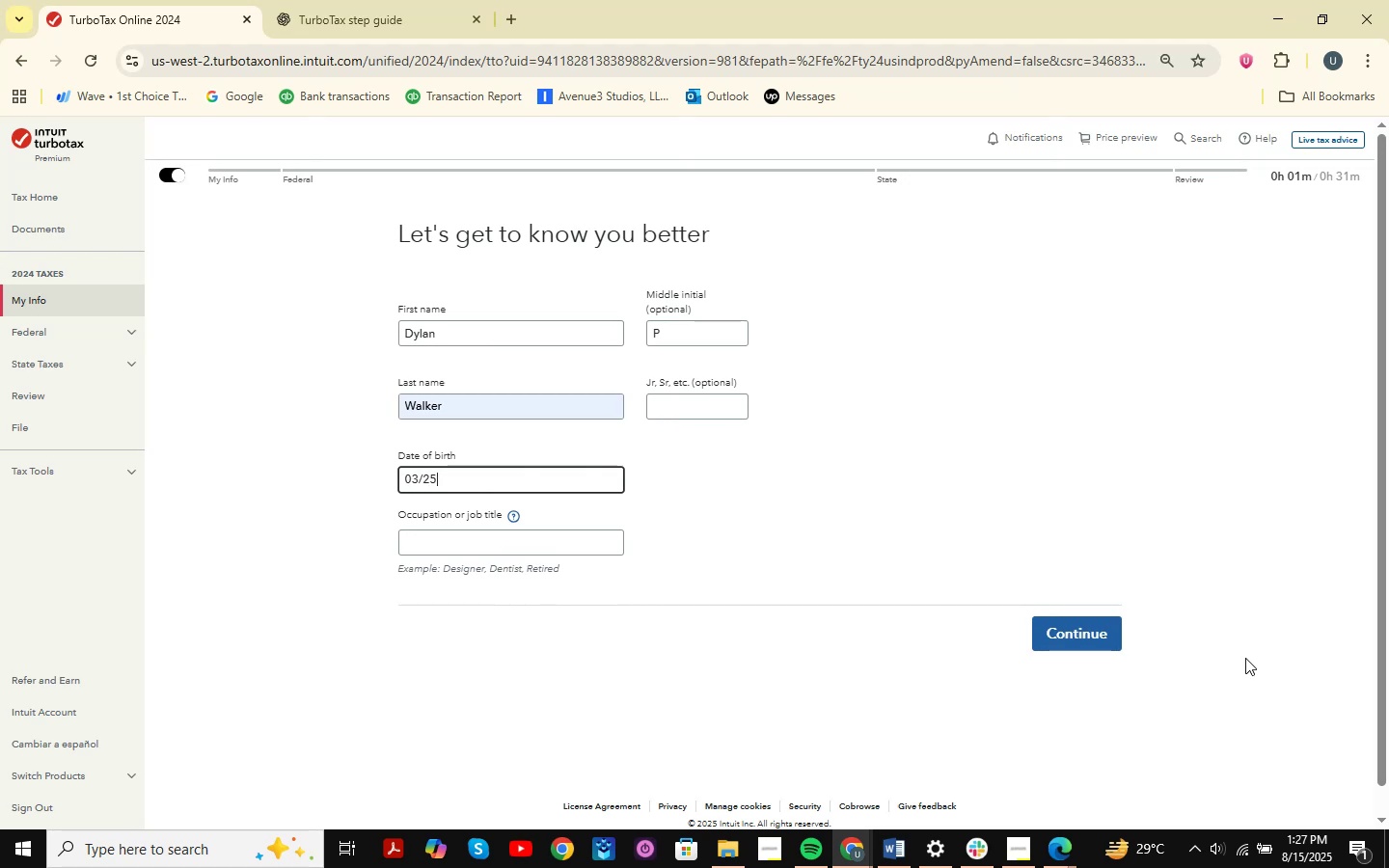 
key(Backspace)
 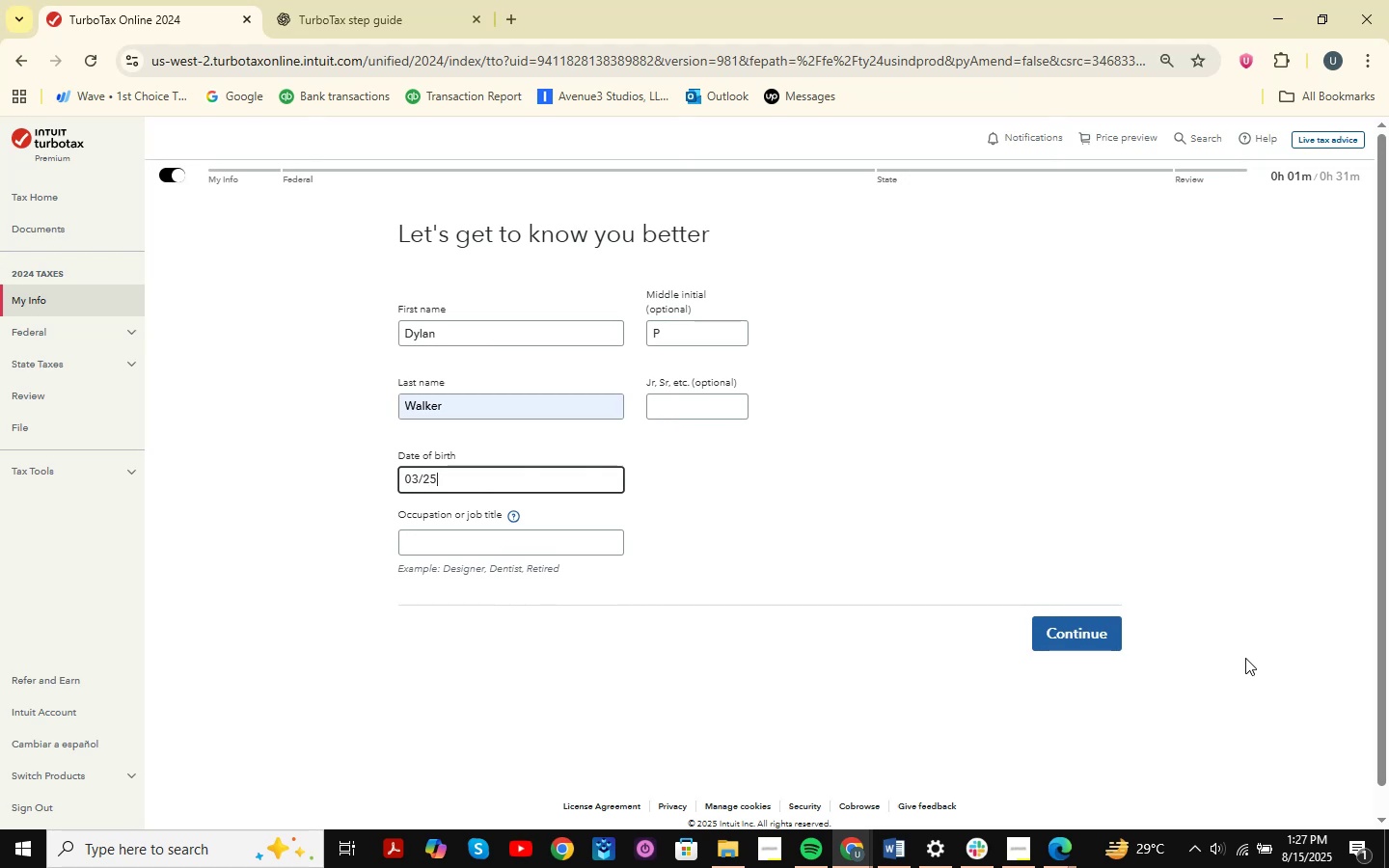 
key(Backspace)
 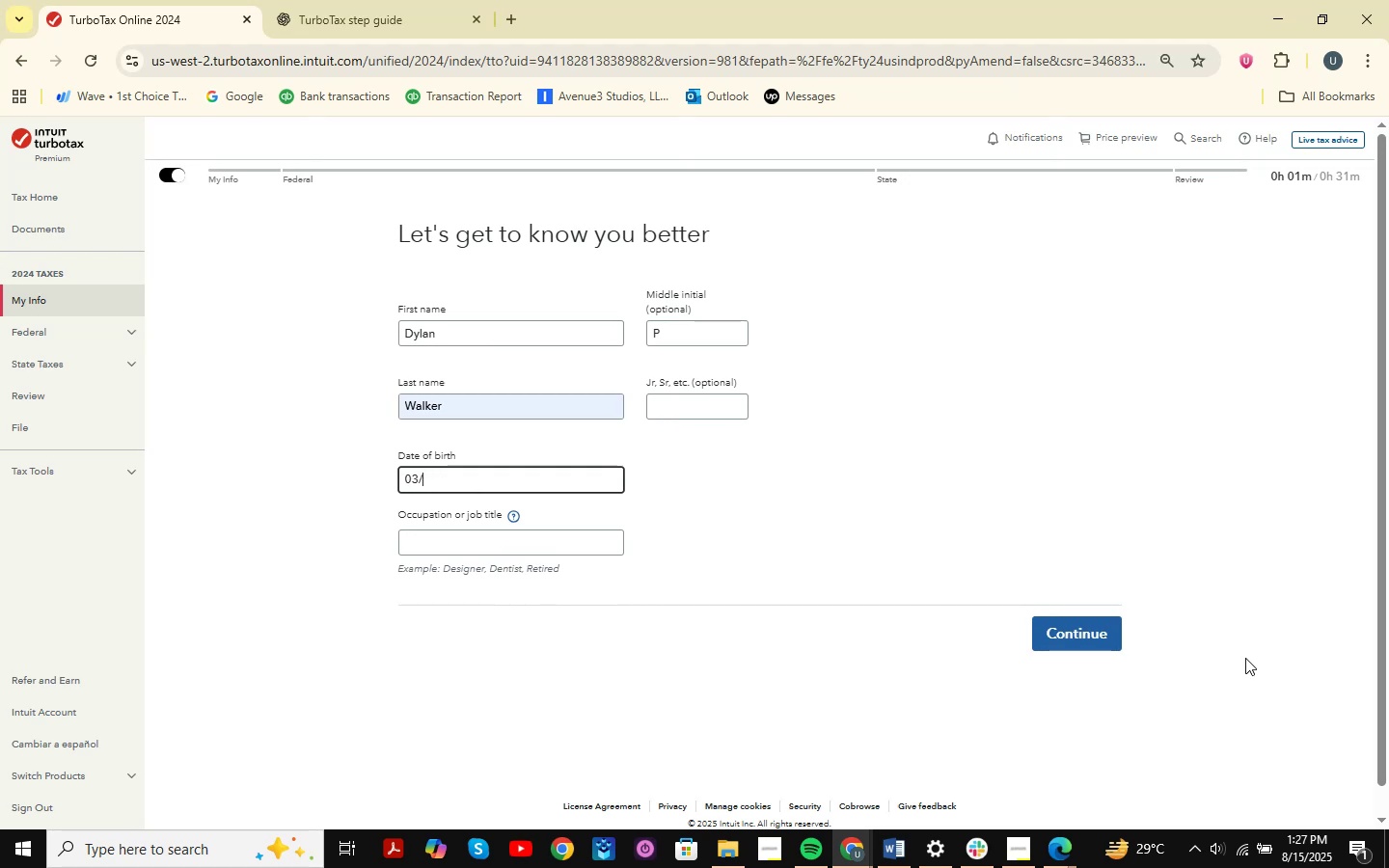 
key(Backspace)
 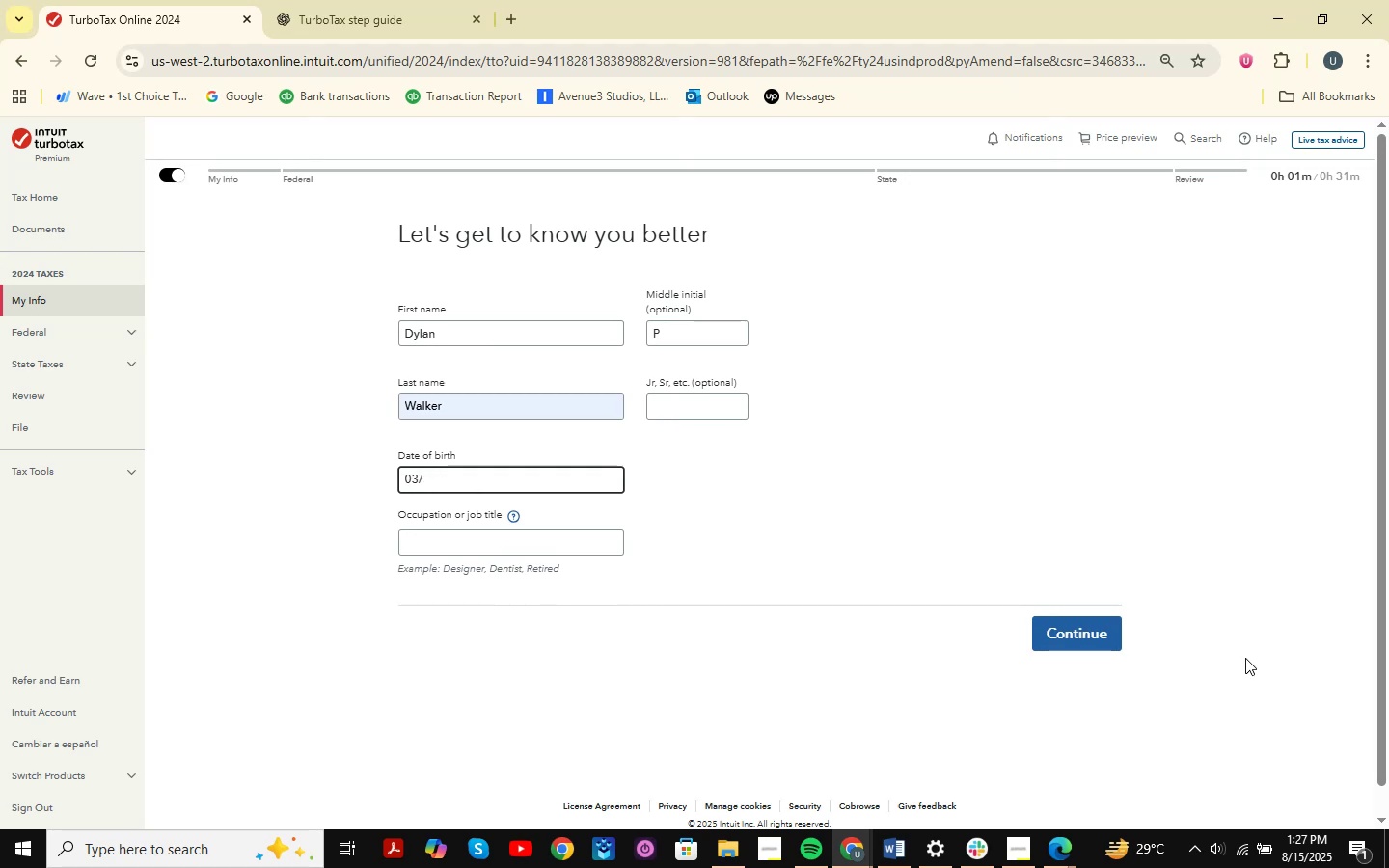 
key(Backspace)
 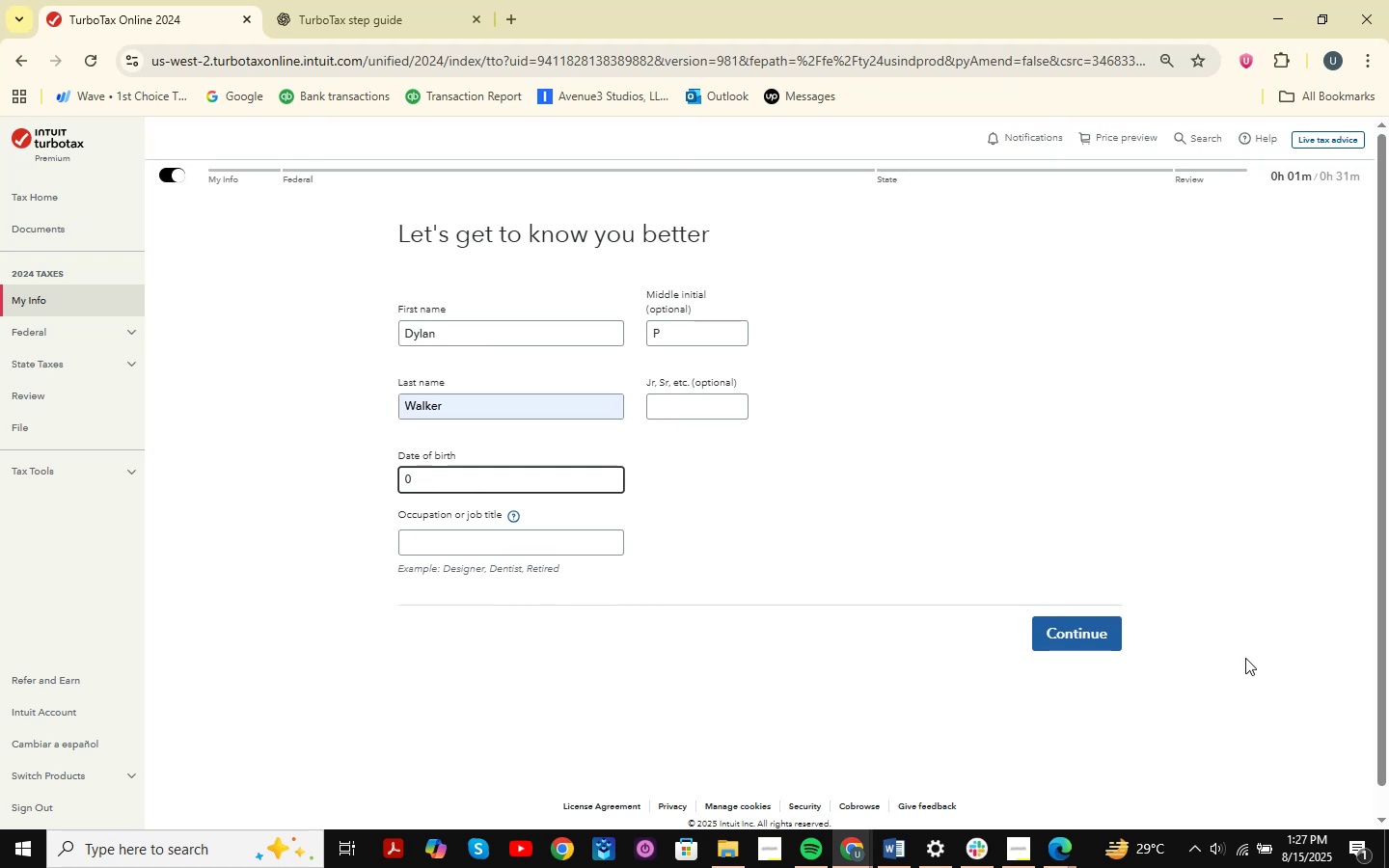 
key(Backspace)
 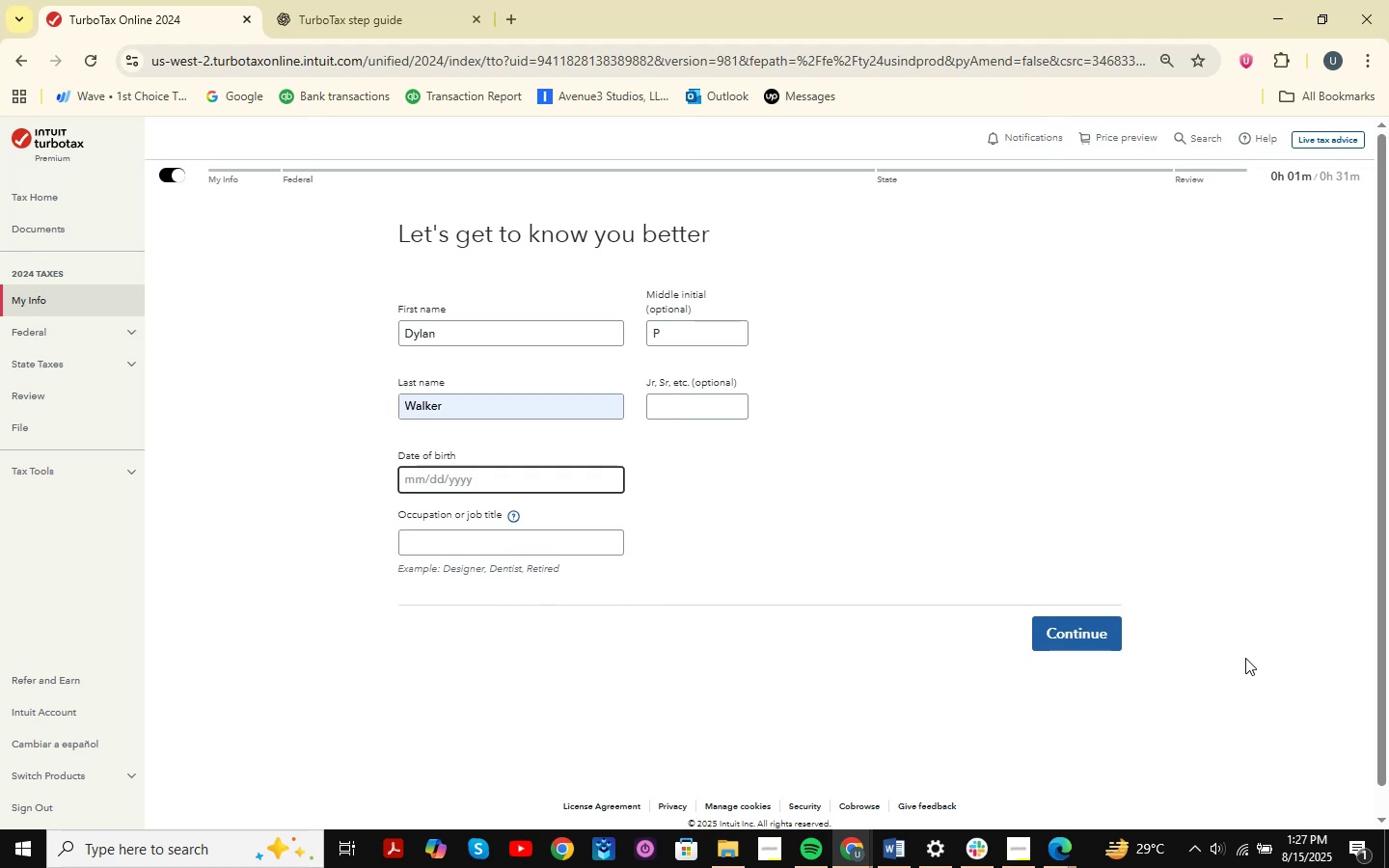 
key(Backspace)
 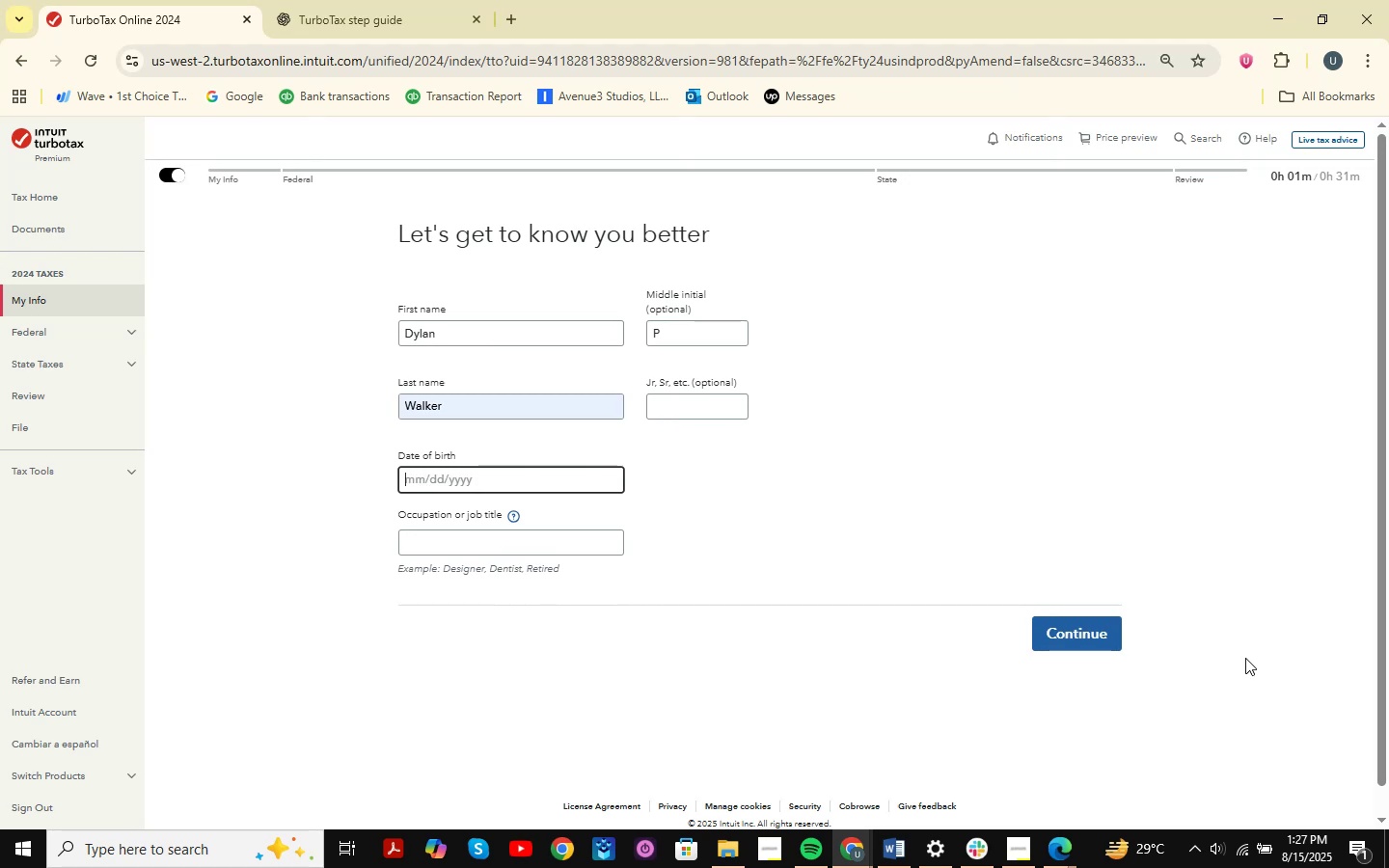 
key(Backspace)
 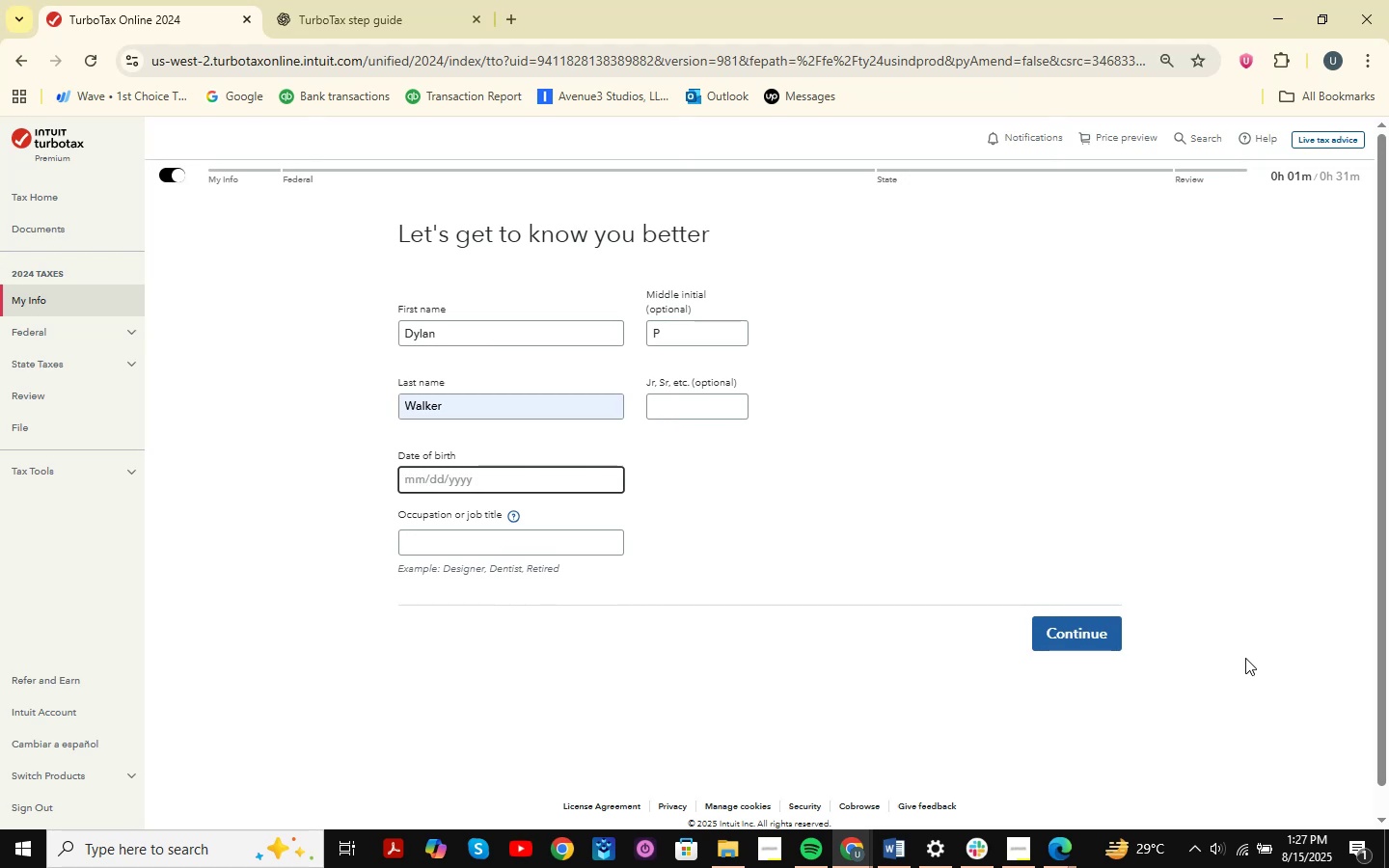 
key(Numpad0)
 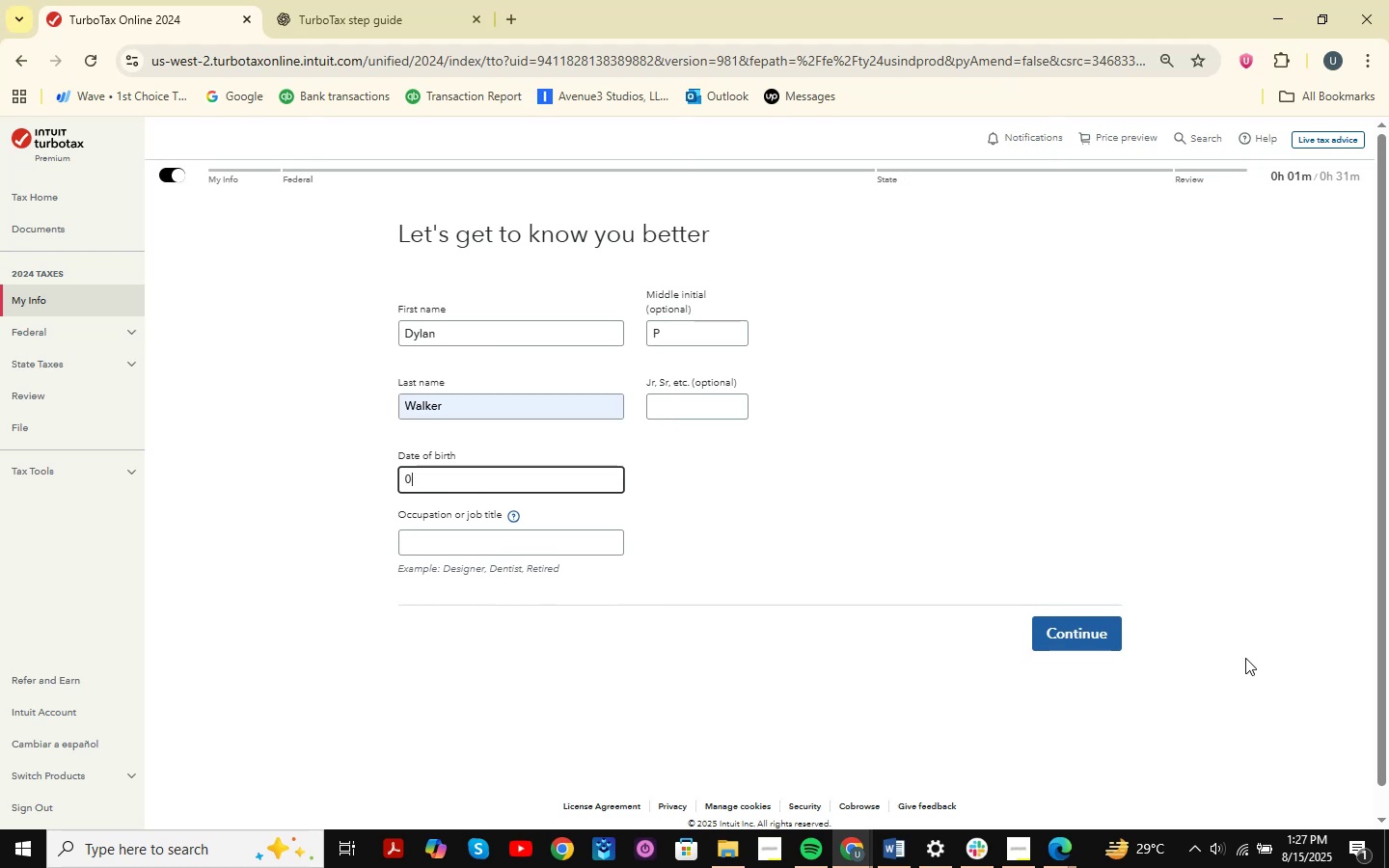 
key(Numpad6)
 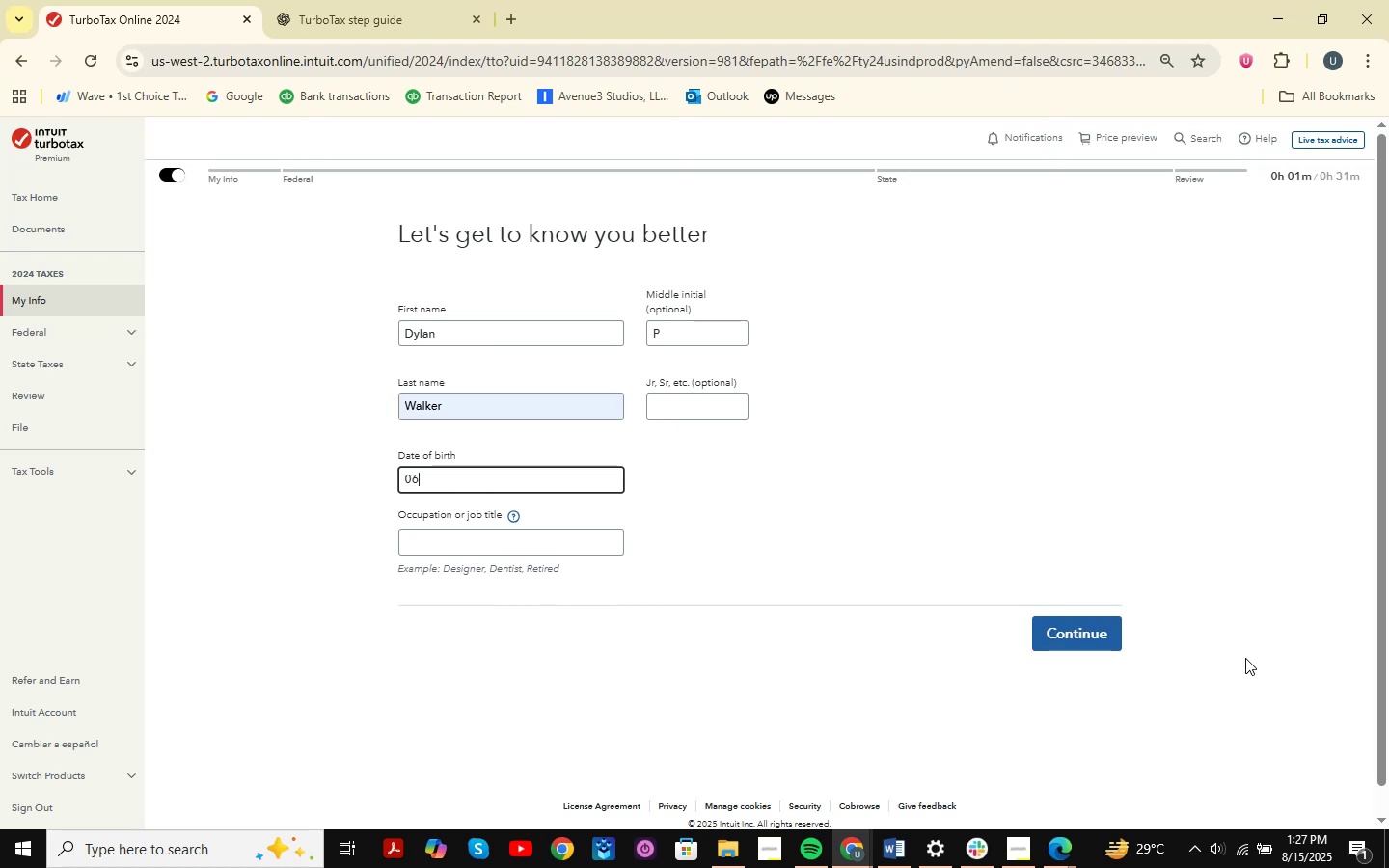 
key(NumpadDivide)
 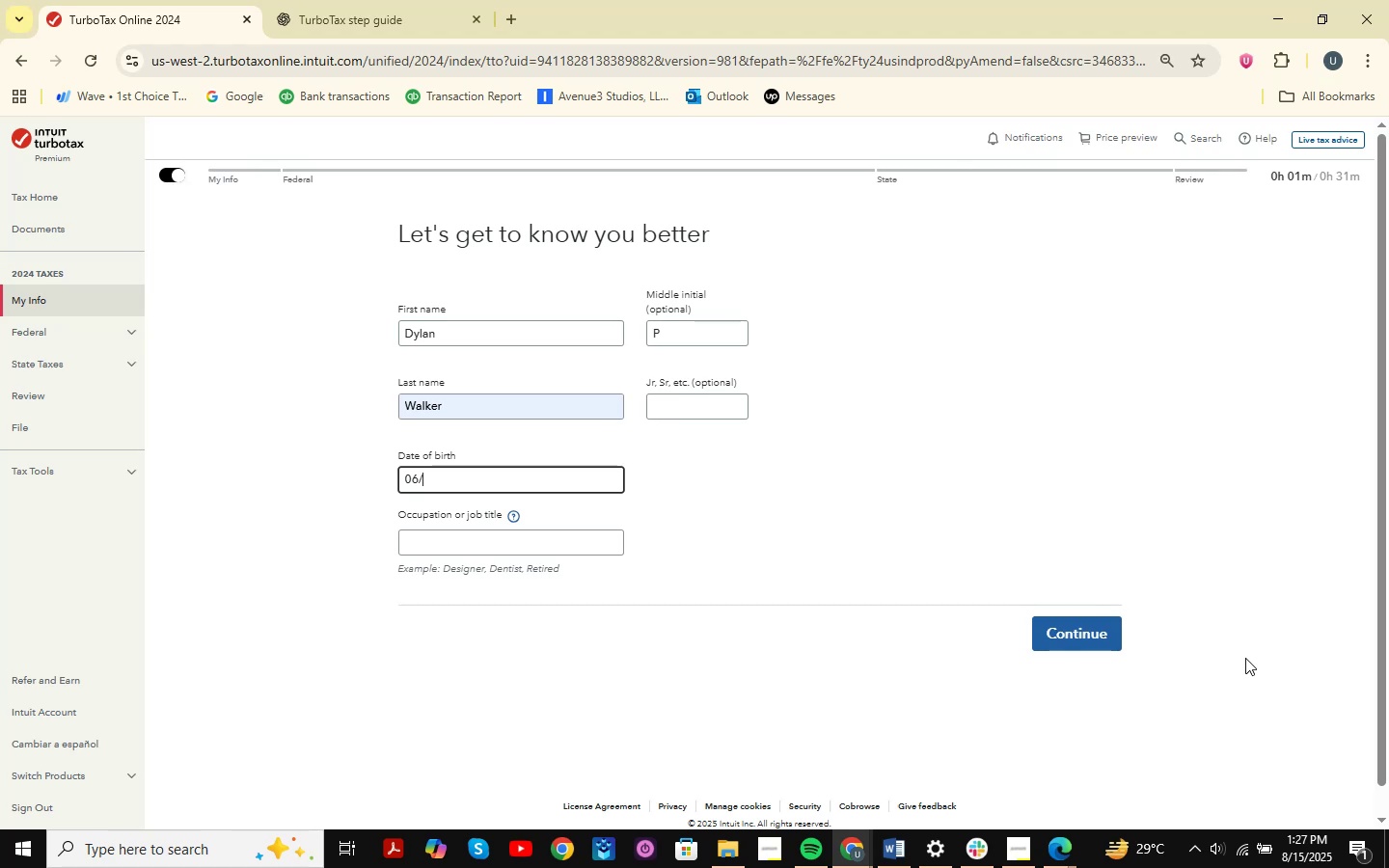 
key(Numpad2)
 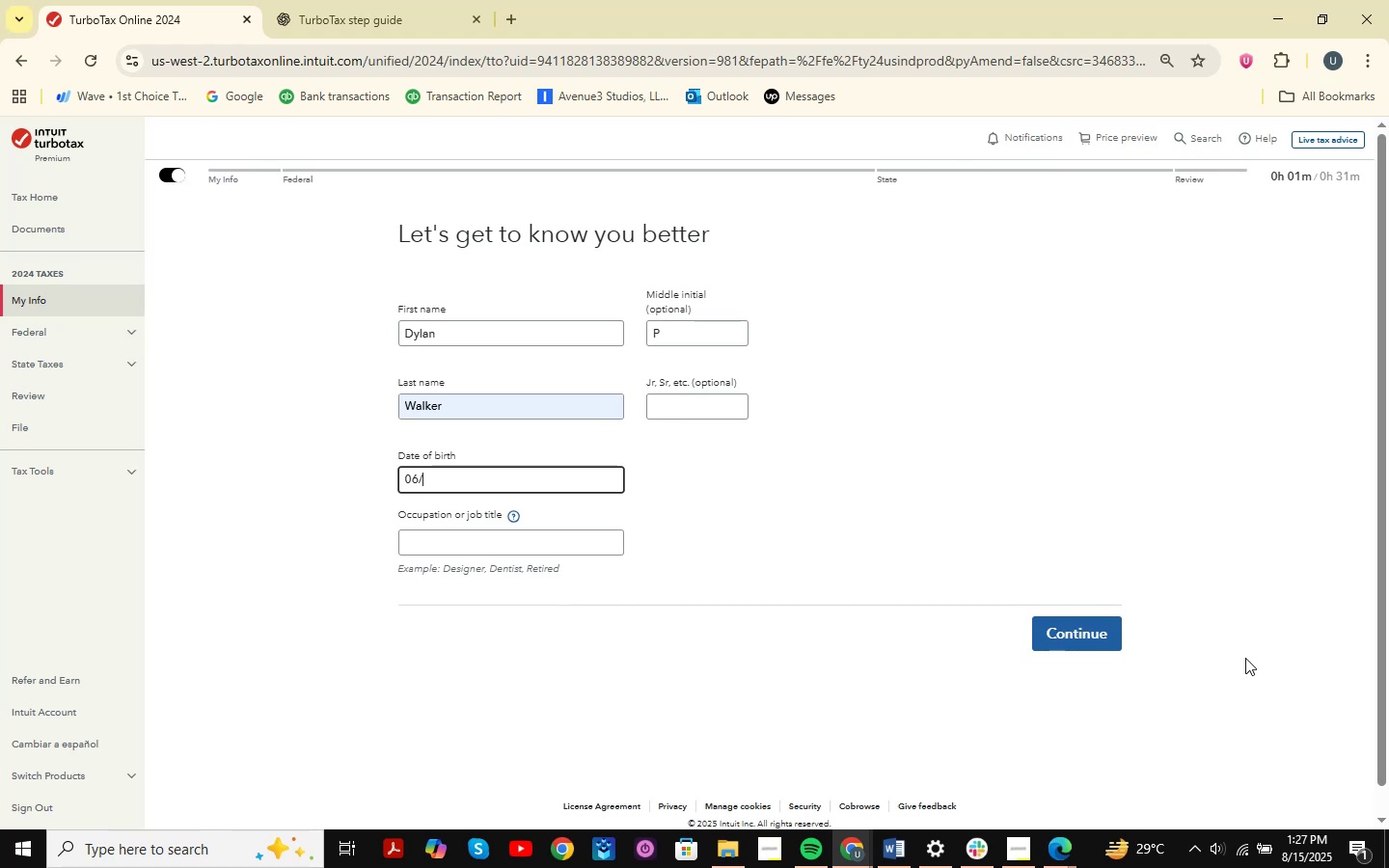 
key(Numpad5)
 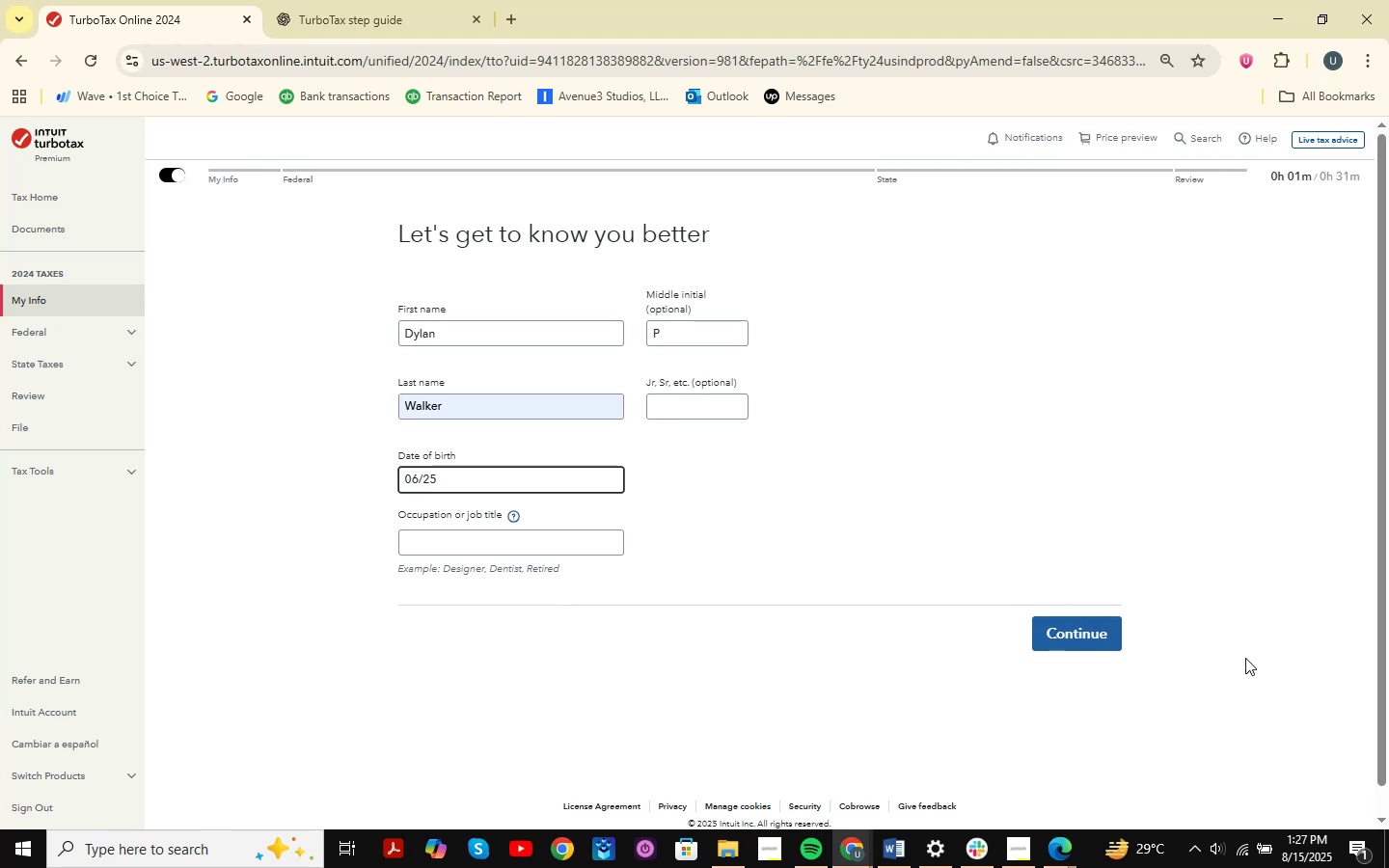 
key(NumpadDivide)
 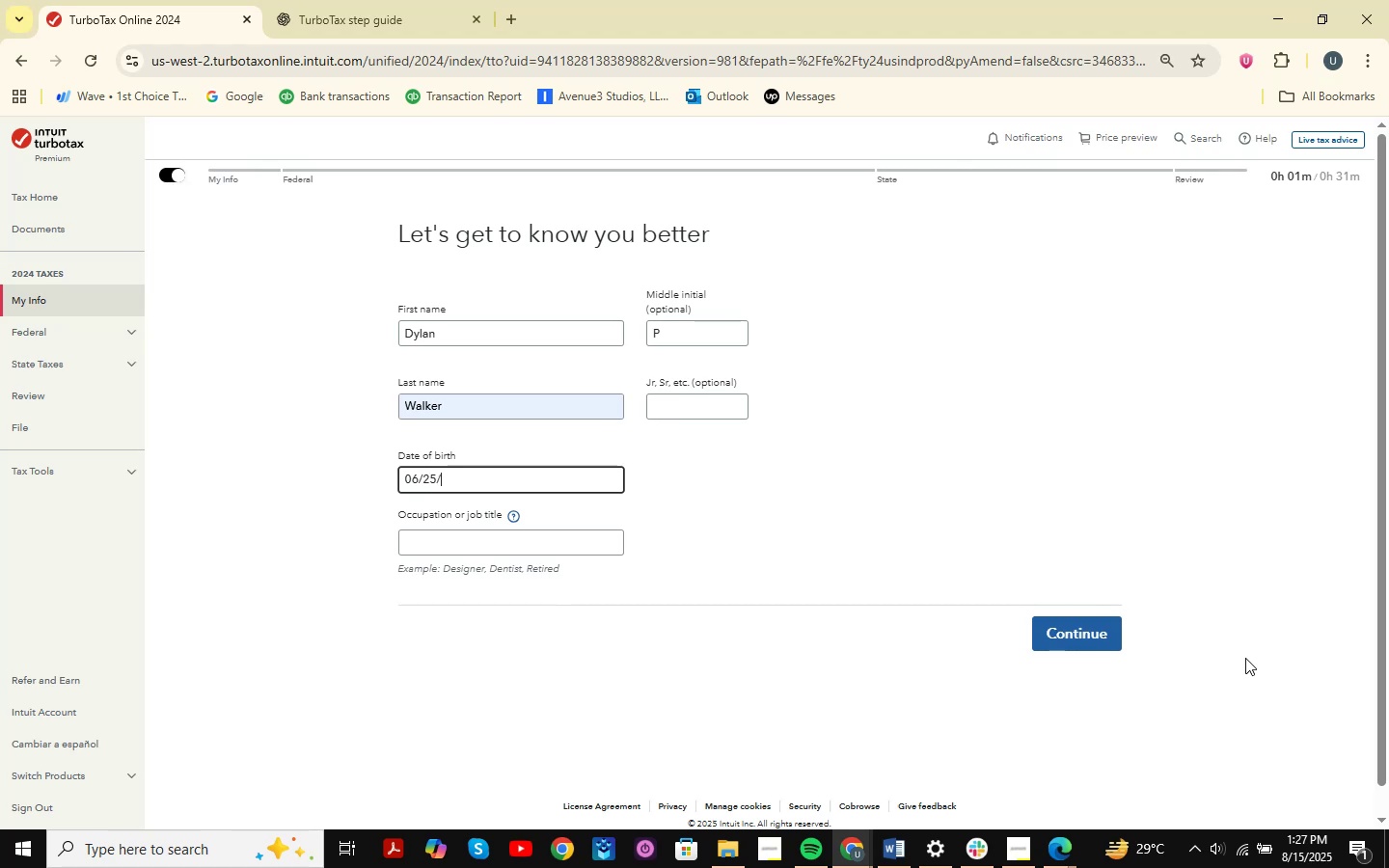 
key(Numpad2)
 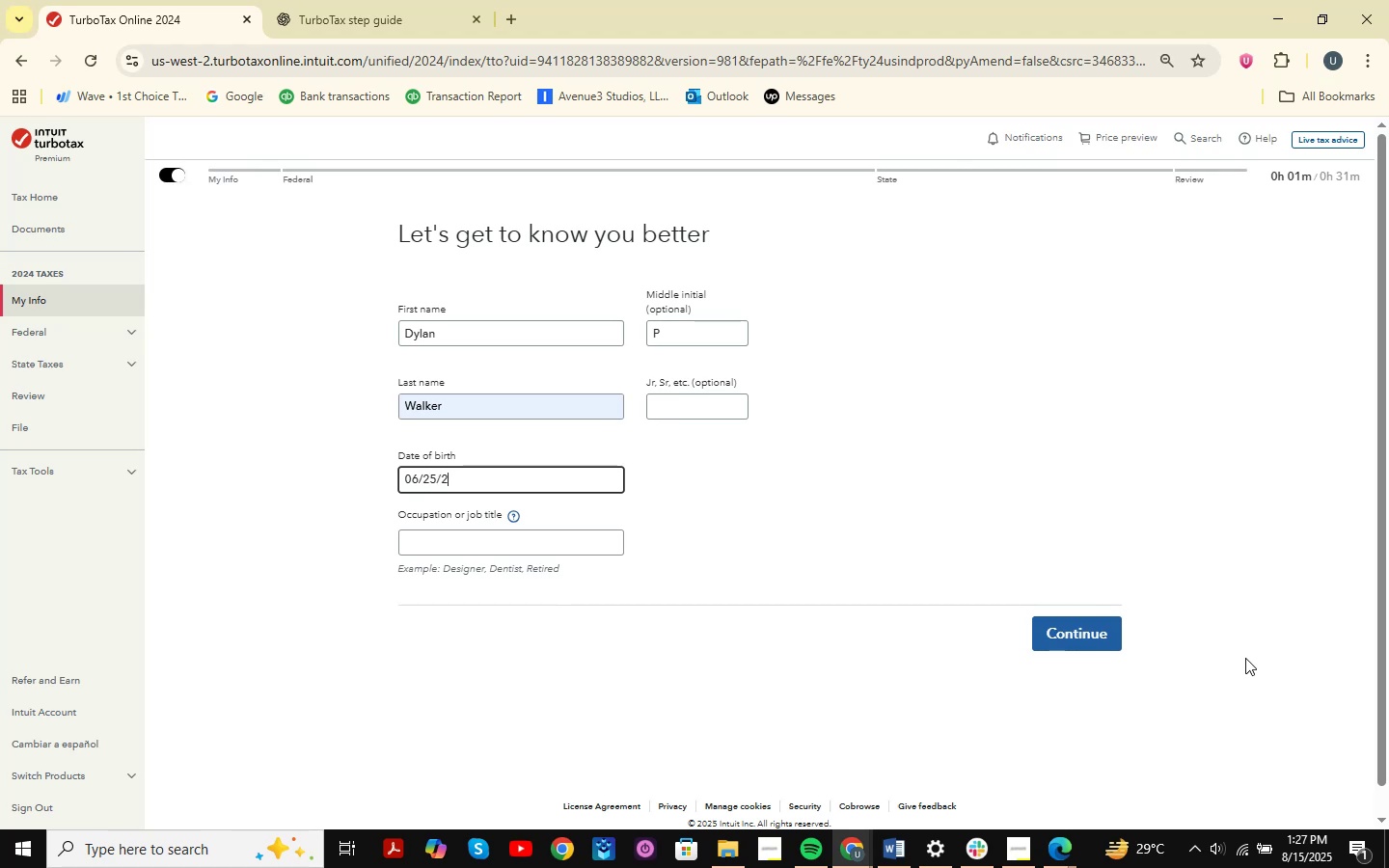 
key(Numpad0)
 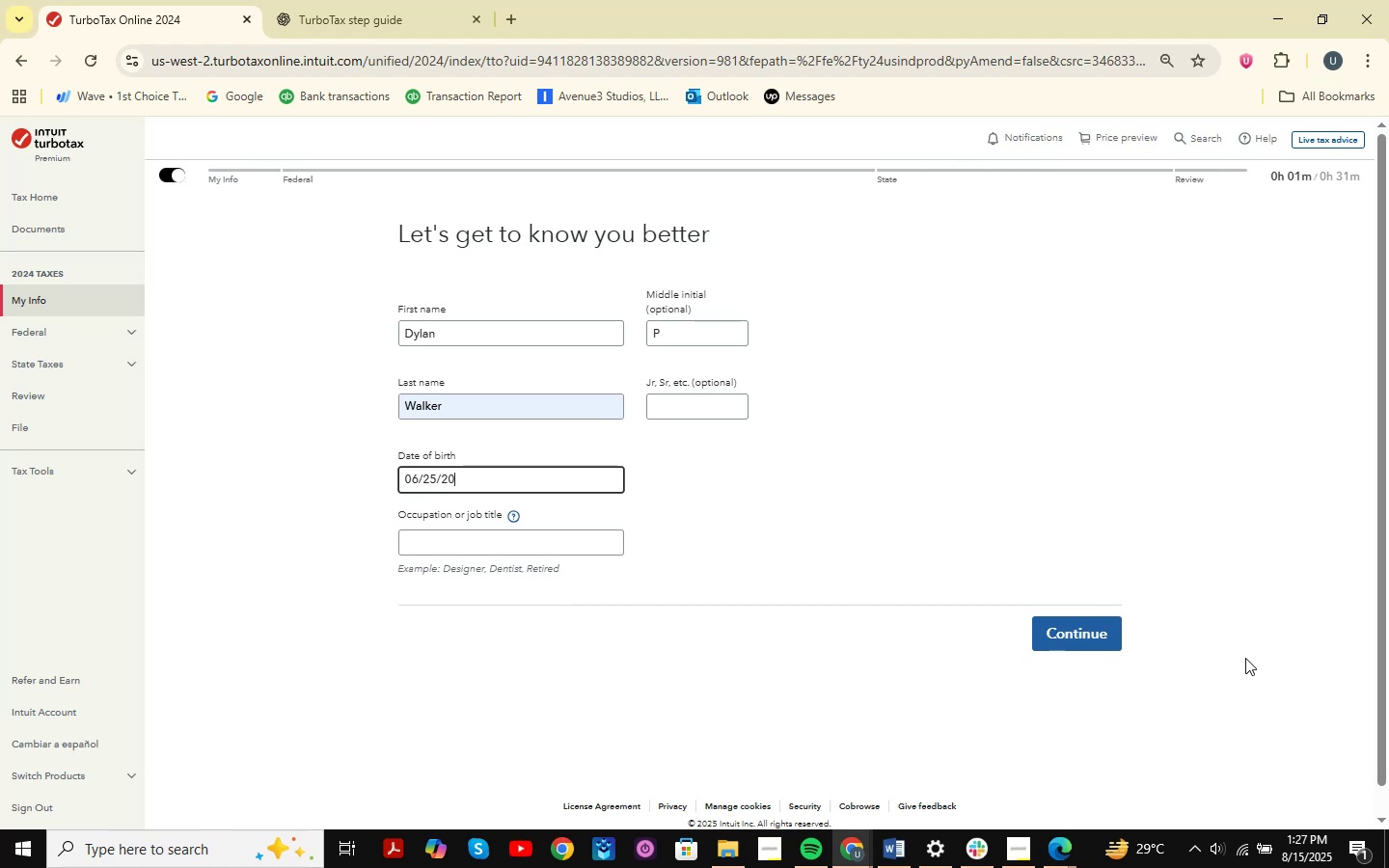 
key(Numpad2)
 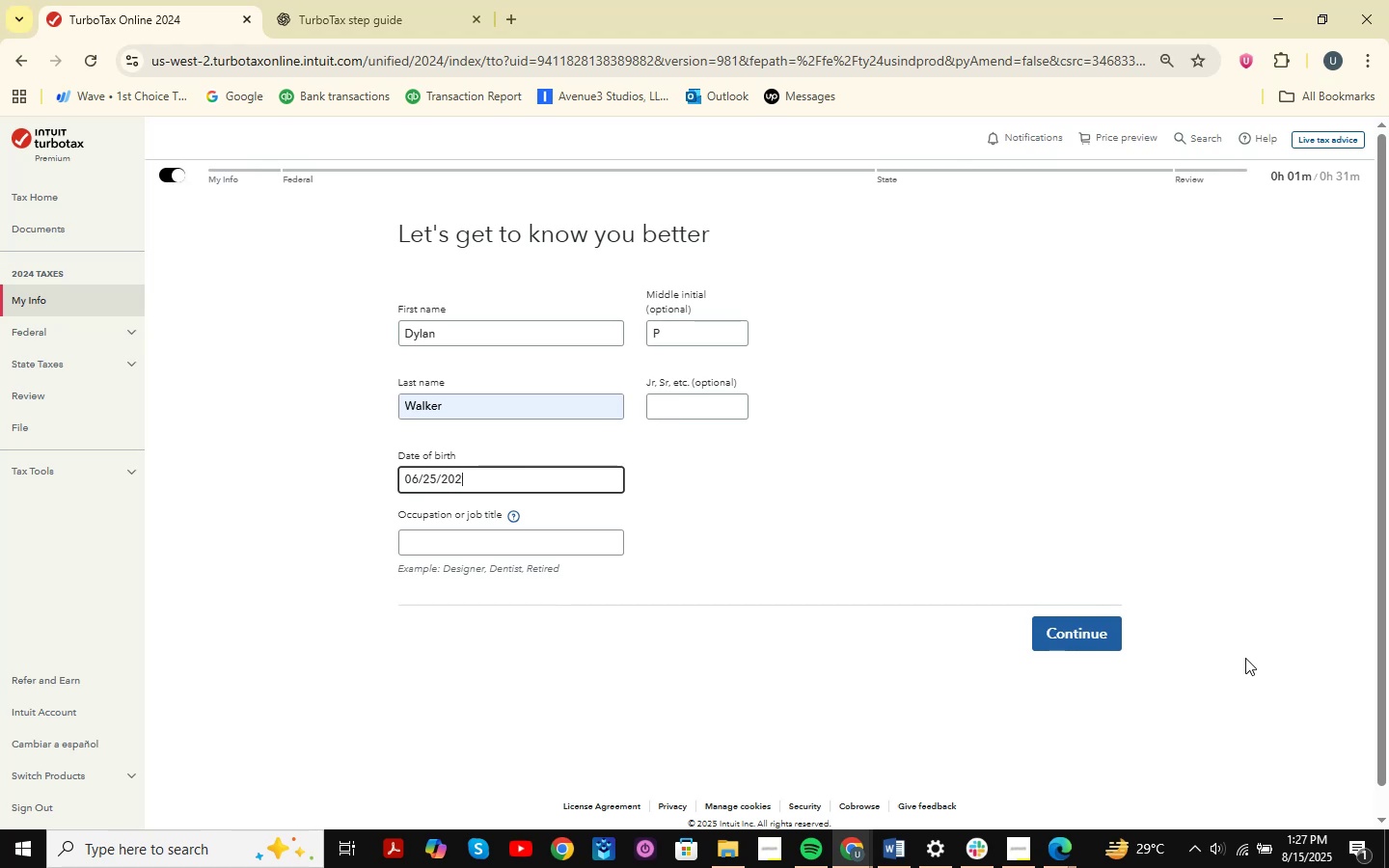 
key(Numpad5)
 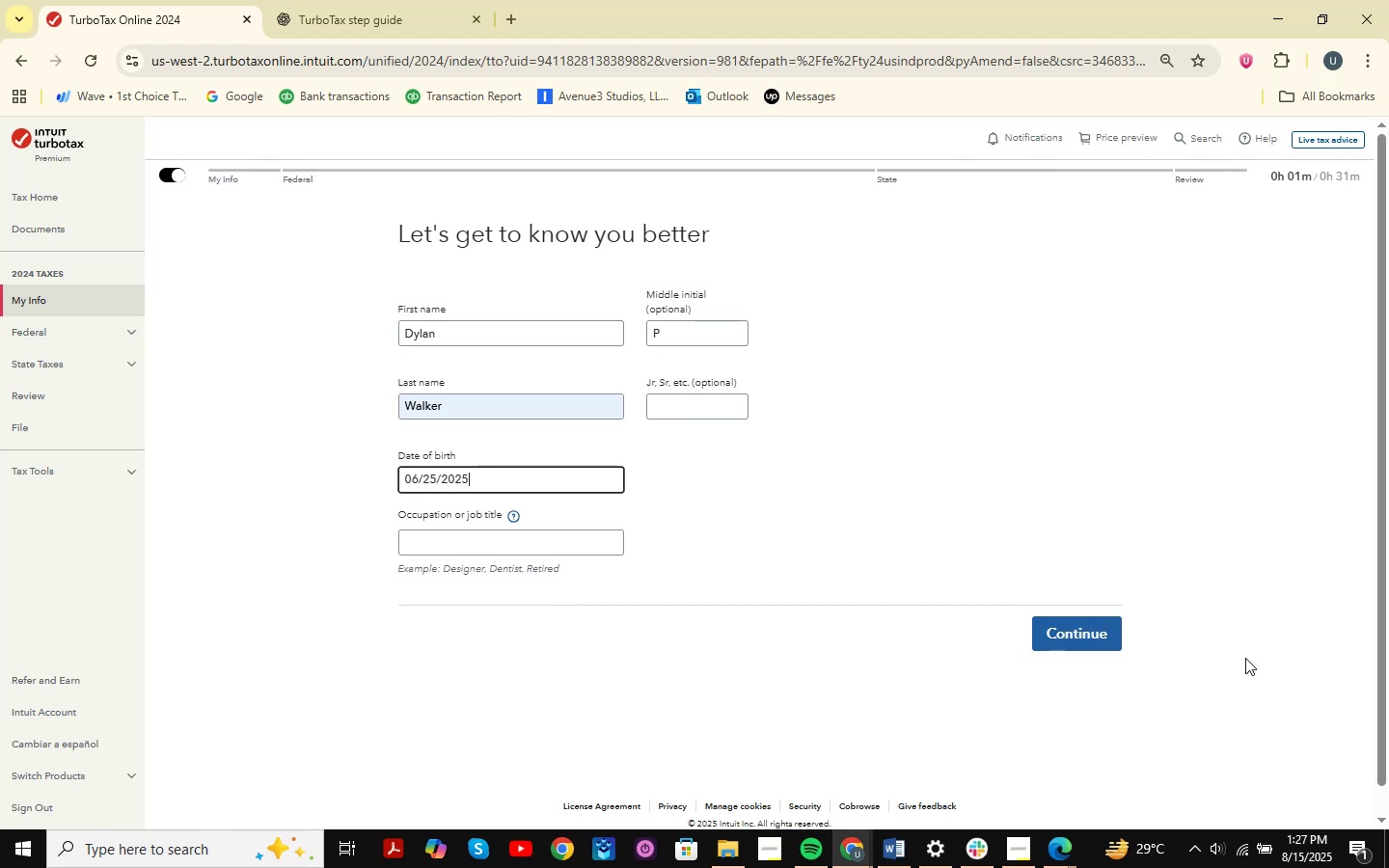 
wait(7.46)
 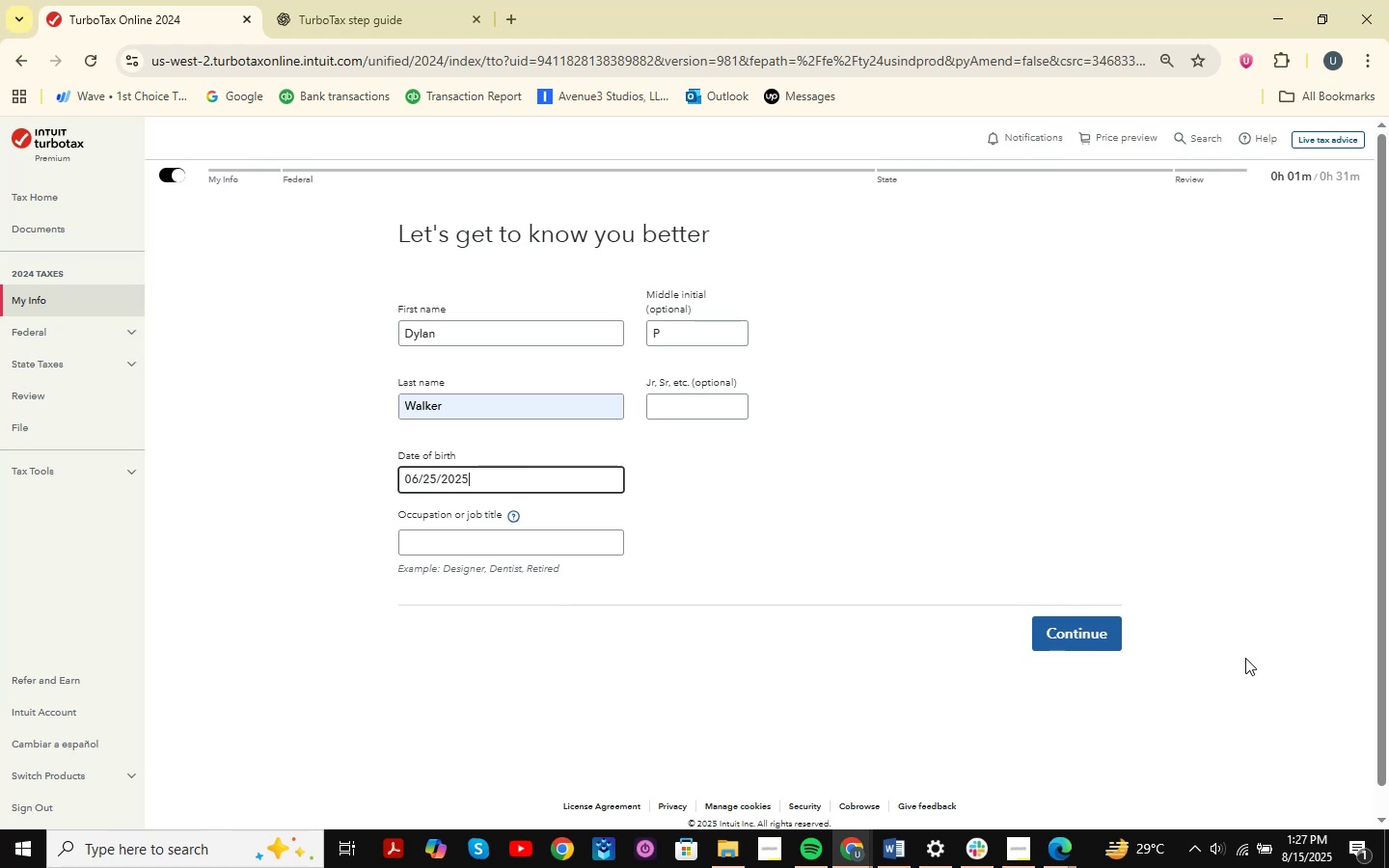 
left_click([544, 545])
 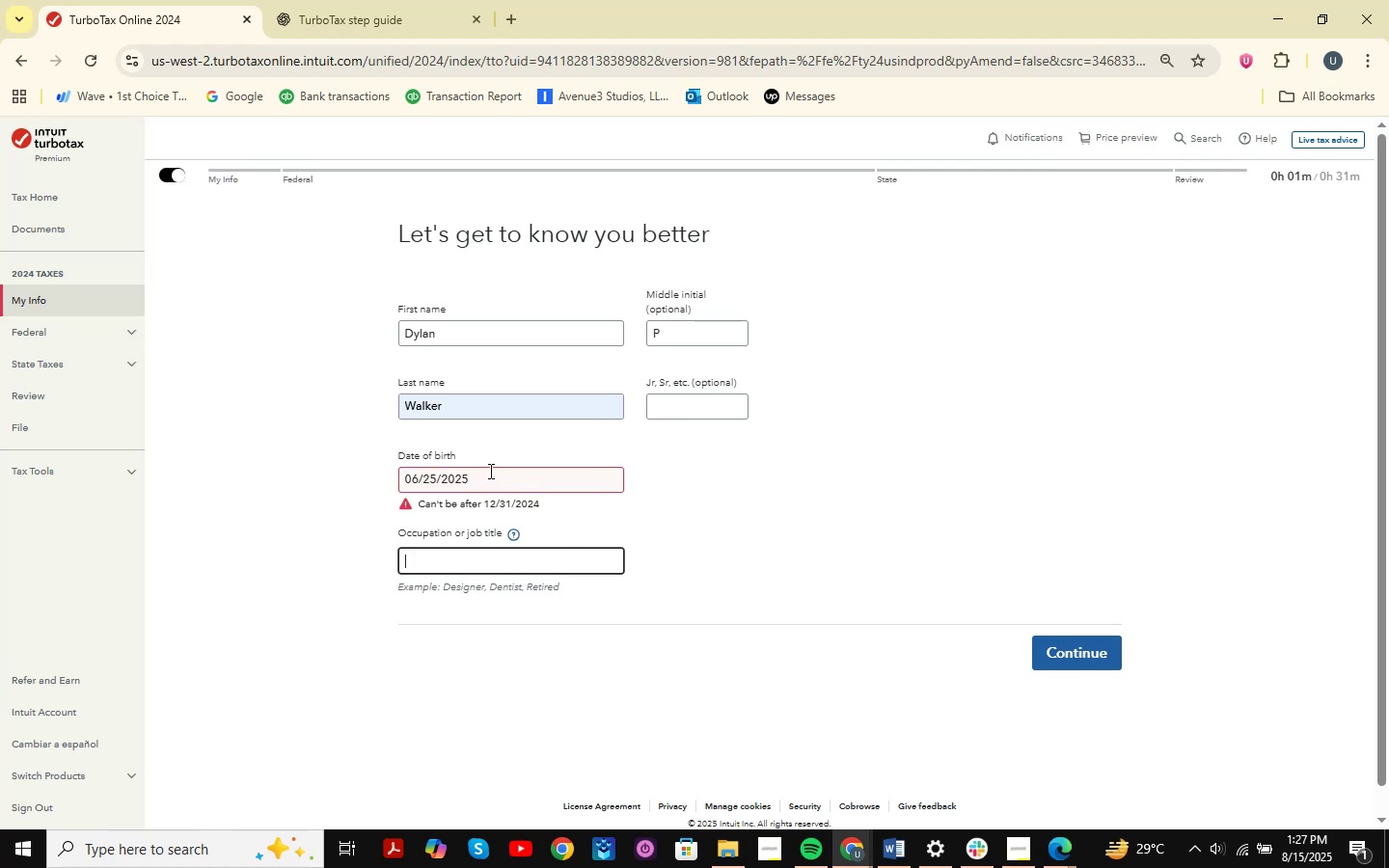 
left_click([484, 475])
 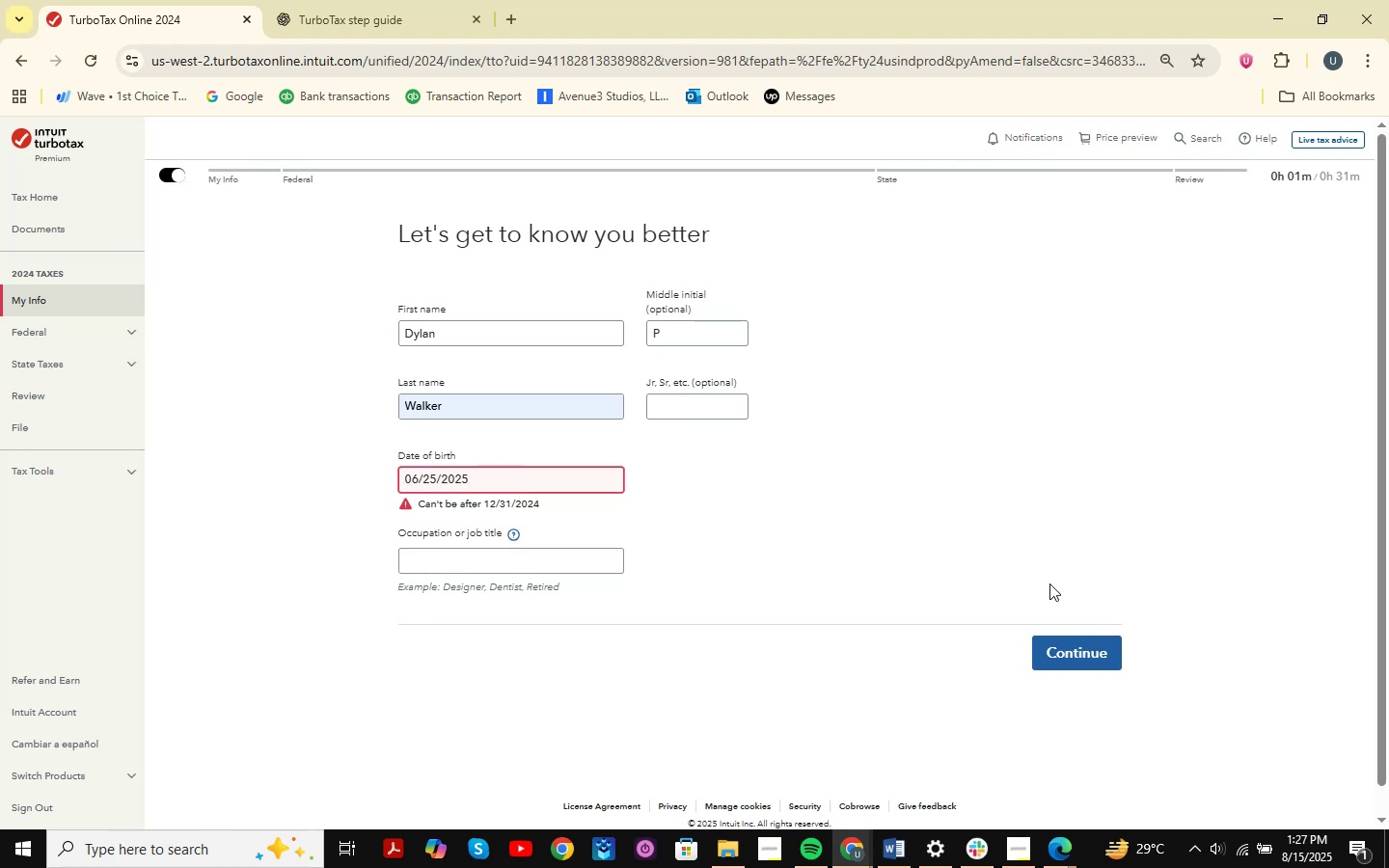 
key(Backspace)
 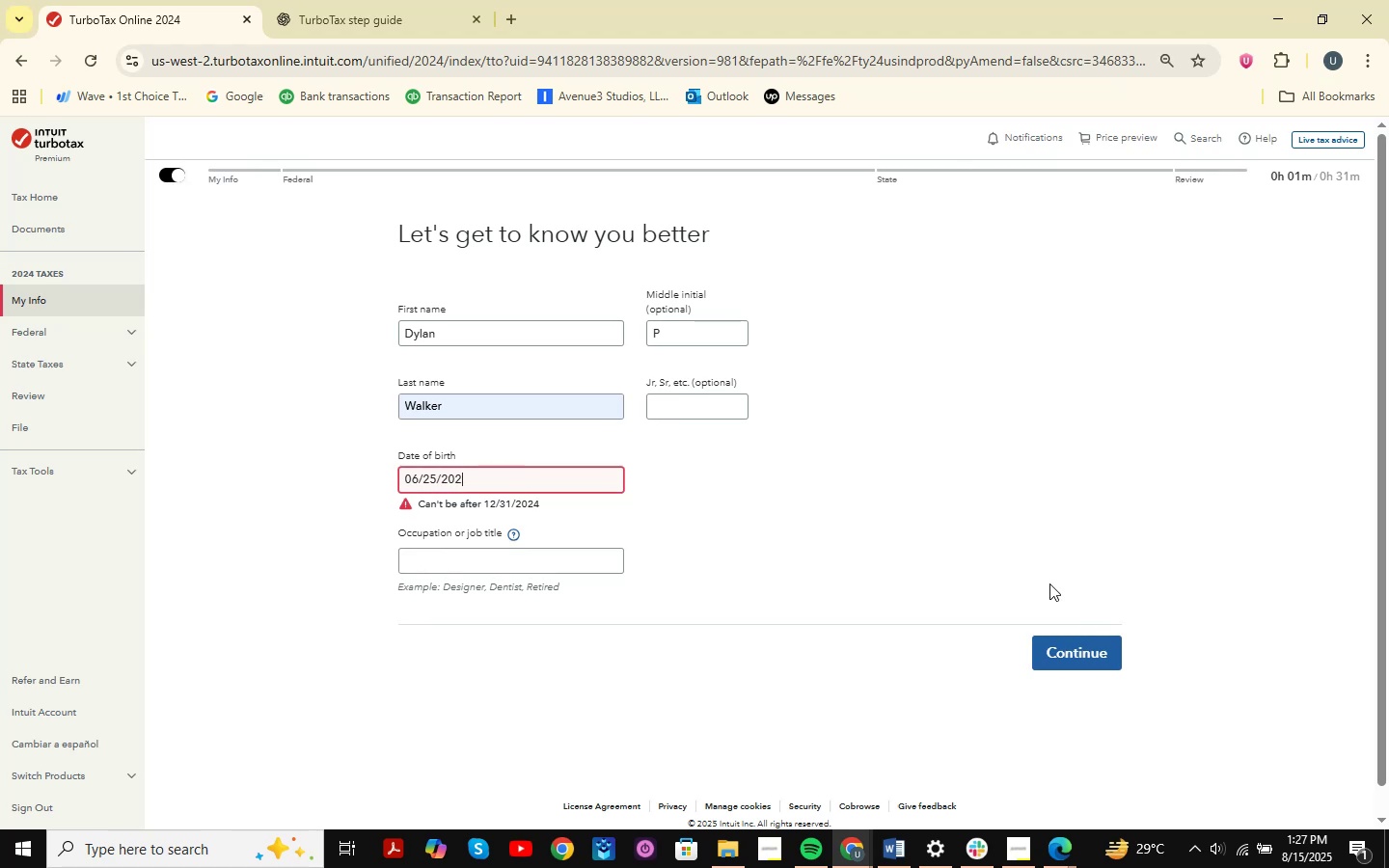 
wait(6.06)
 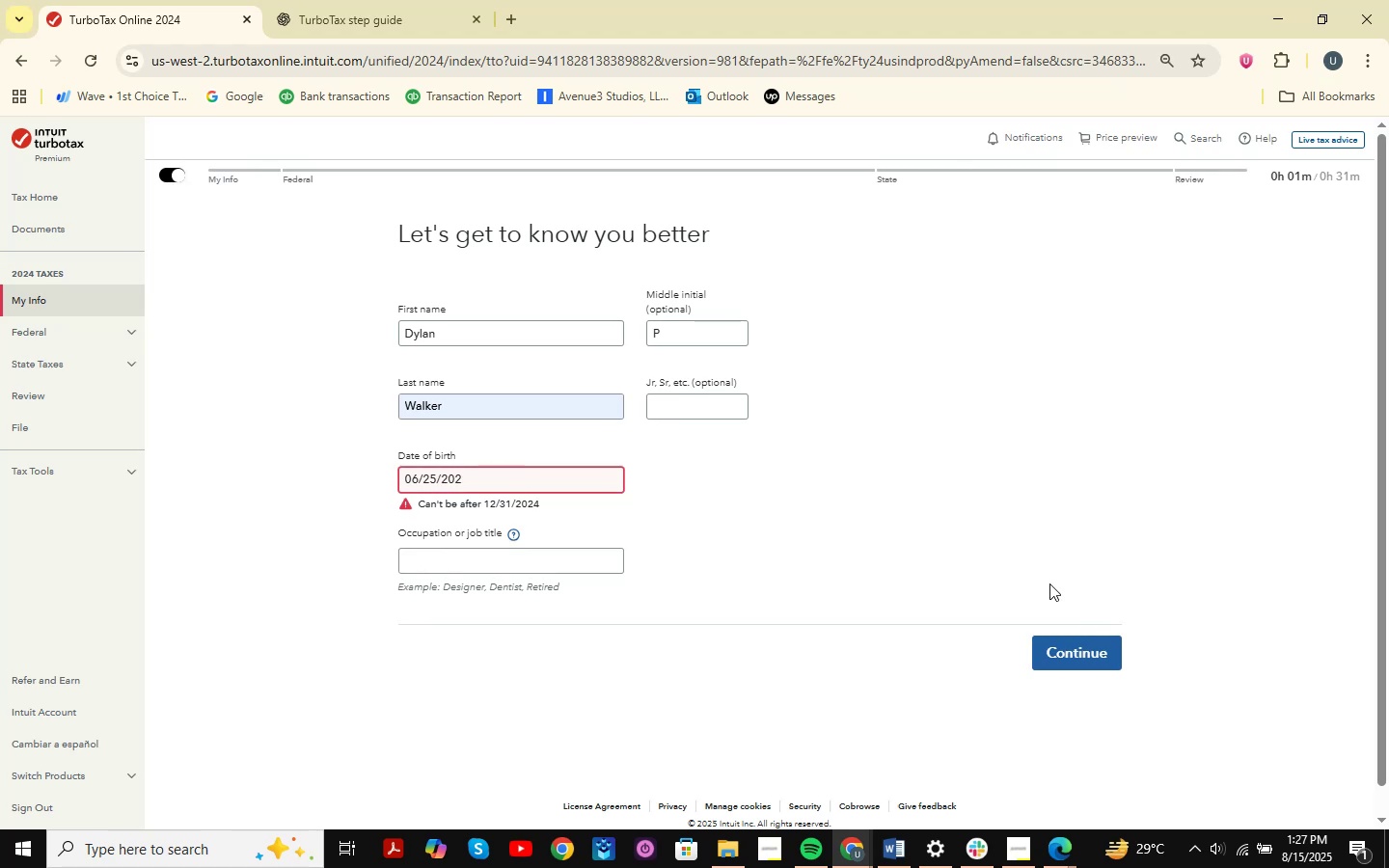 
key(Backspace)
 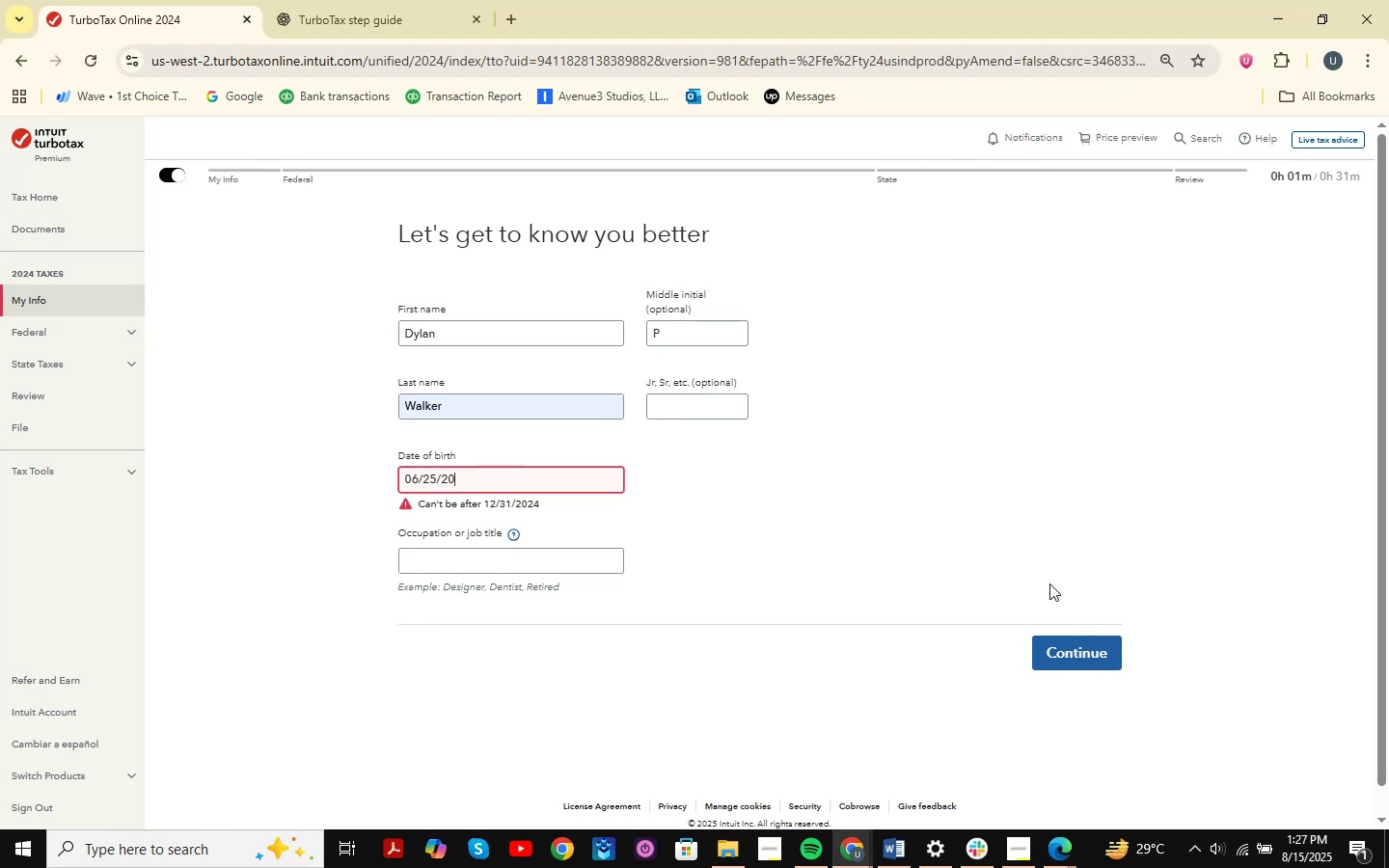 
key(Backspace)
 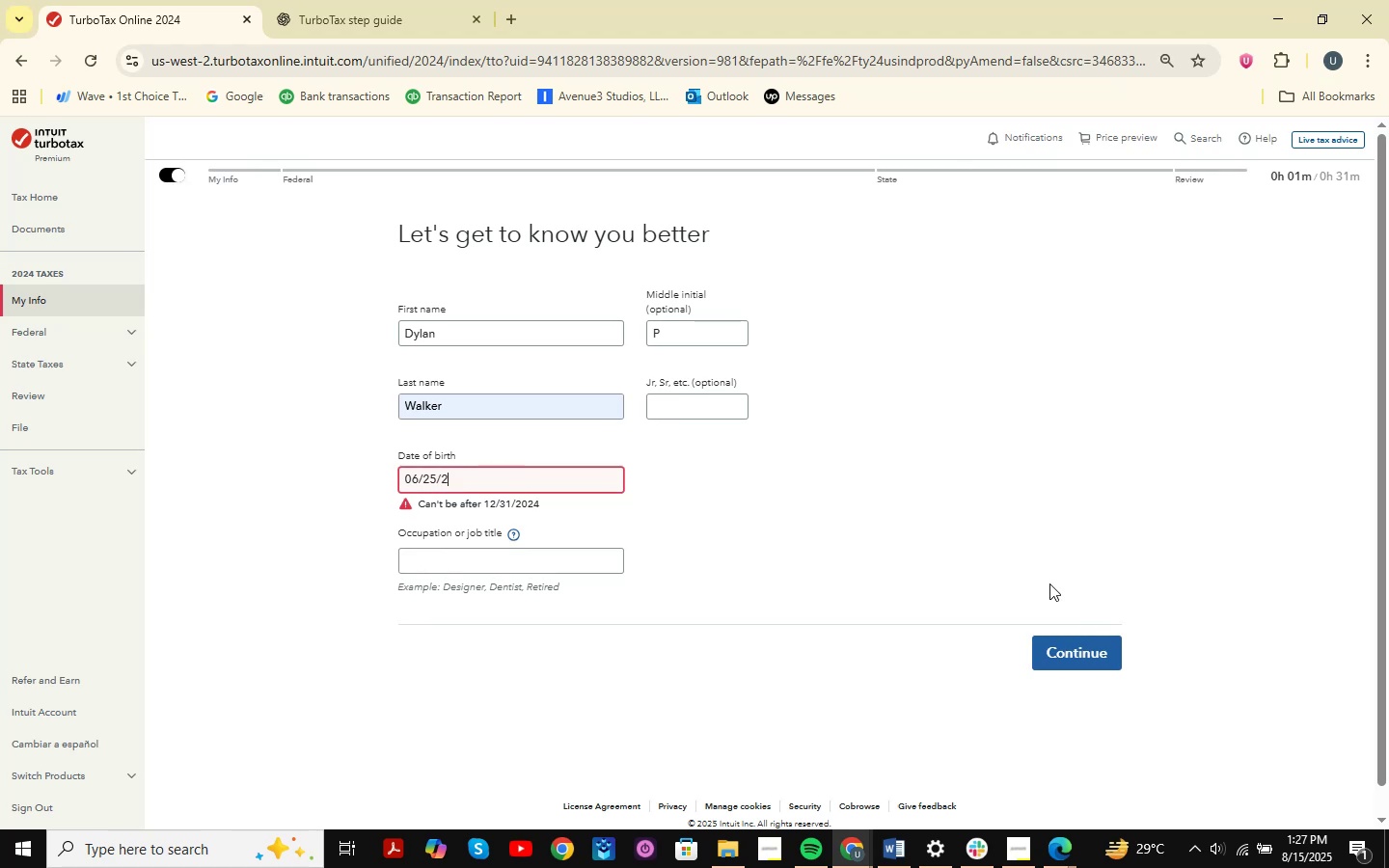 
key(Backspace)
 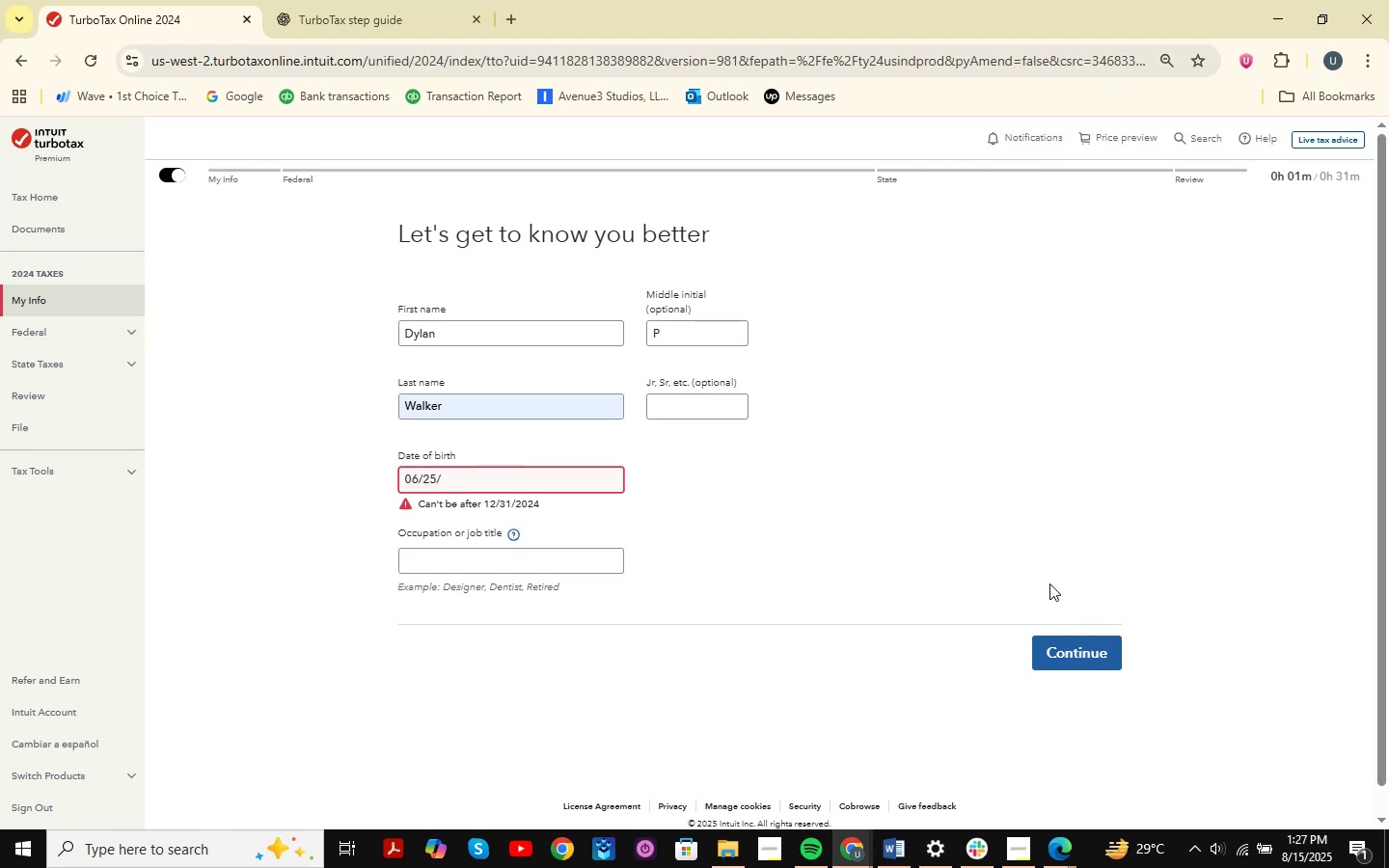 
key(Numpad1)
 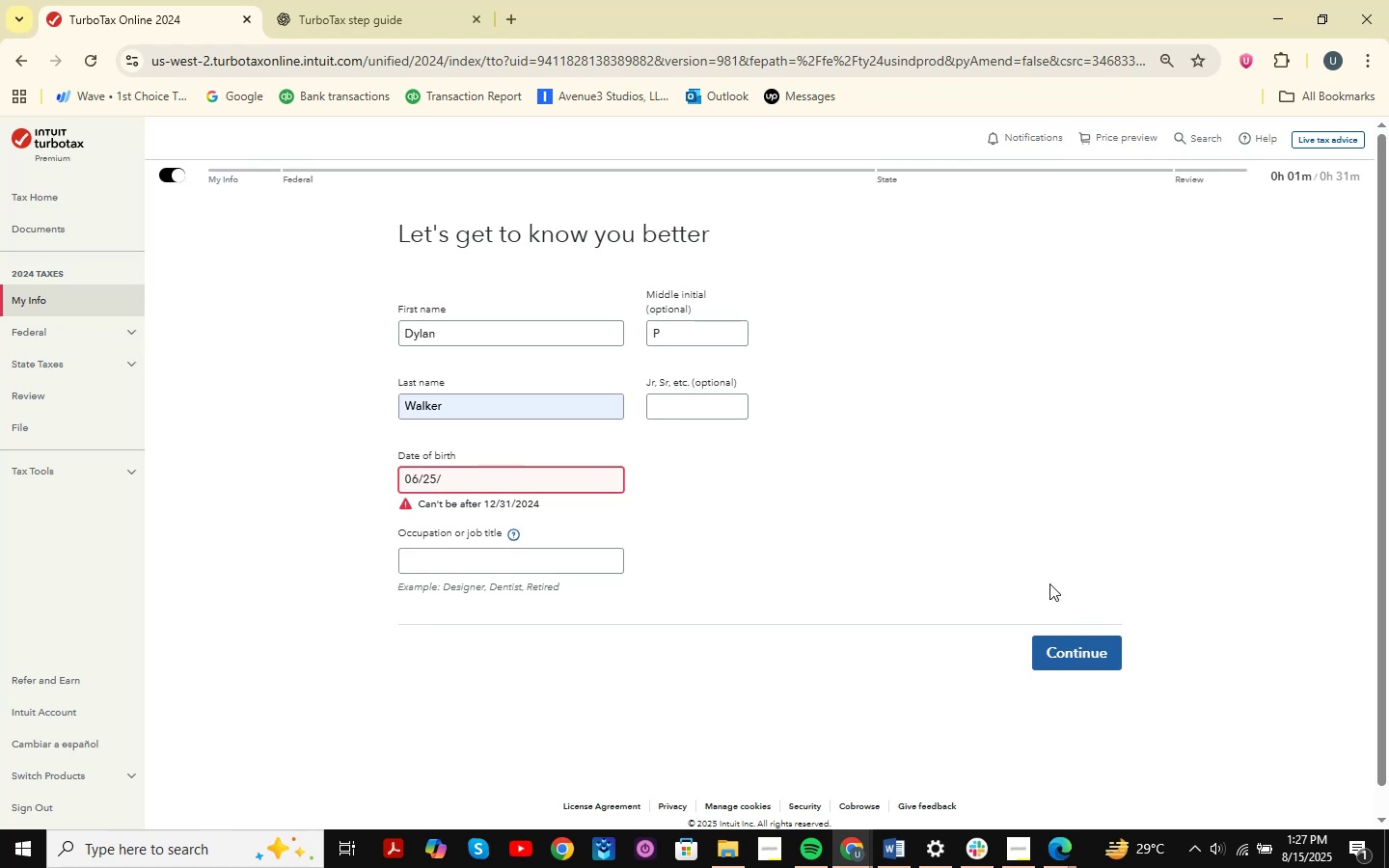 
key(Numpad9)
 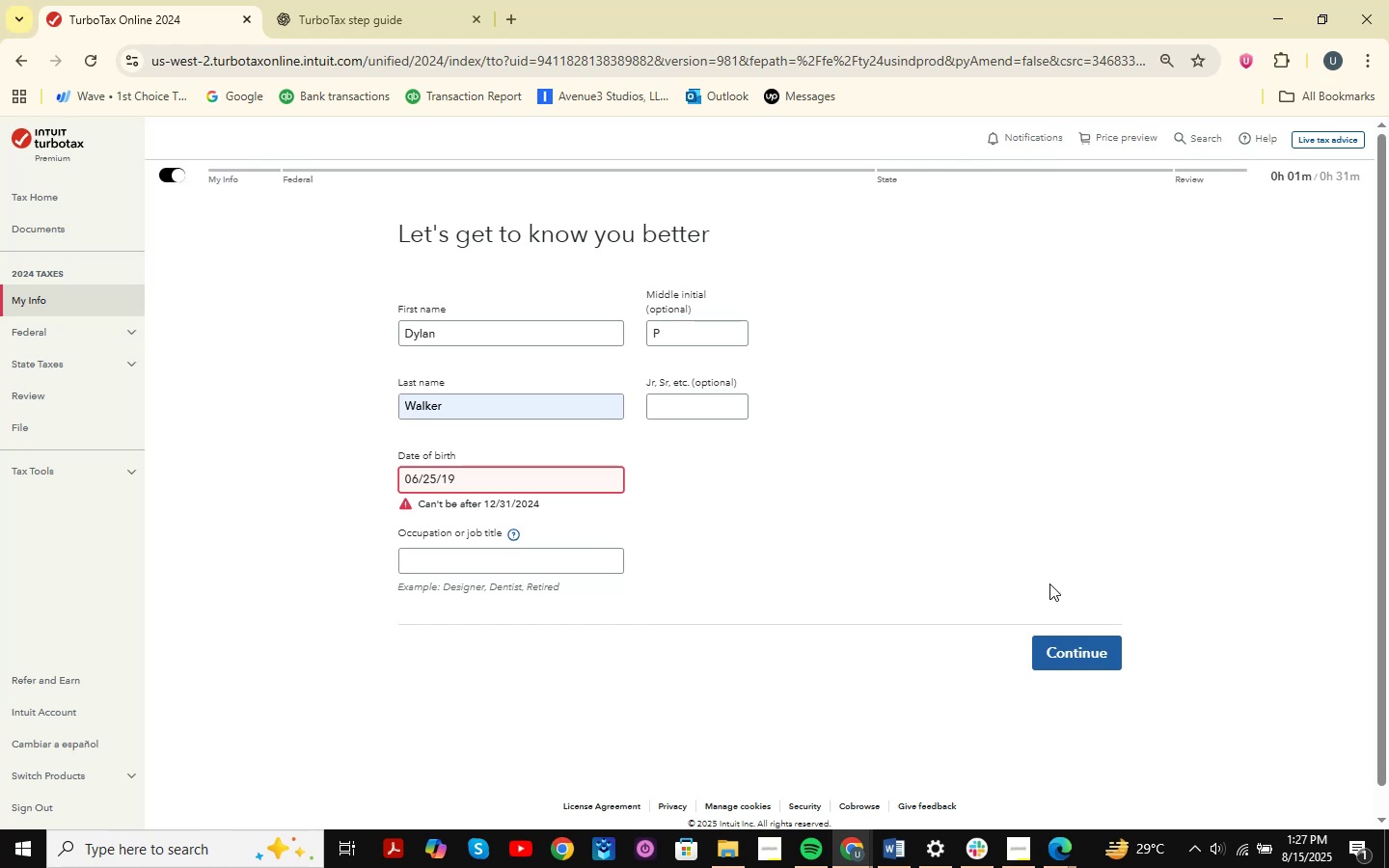 
key(Numpad9)
 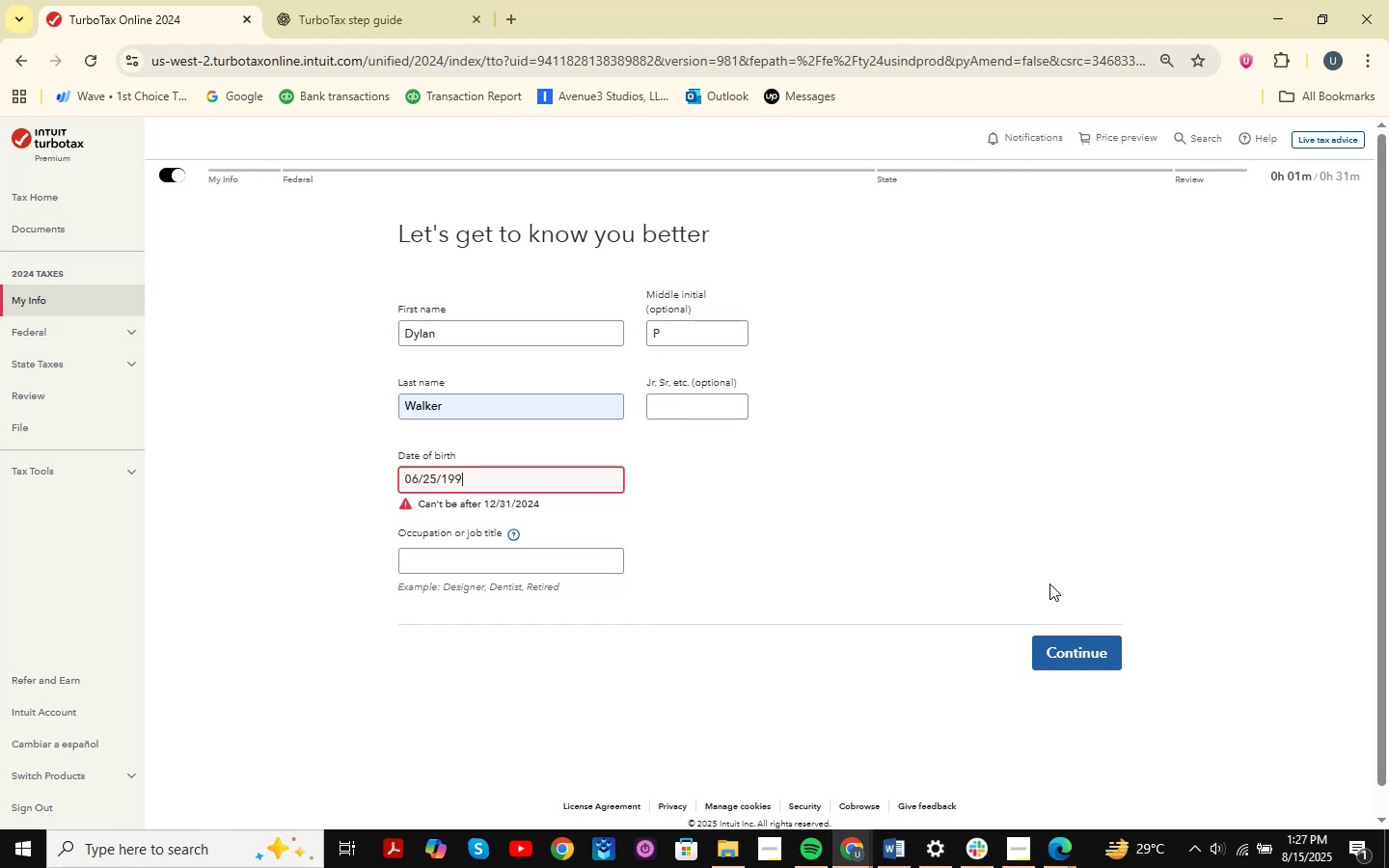 
key(Numpad5)
 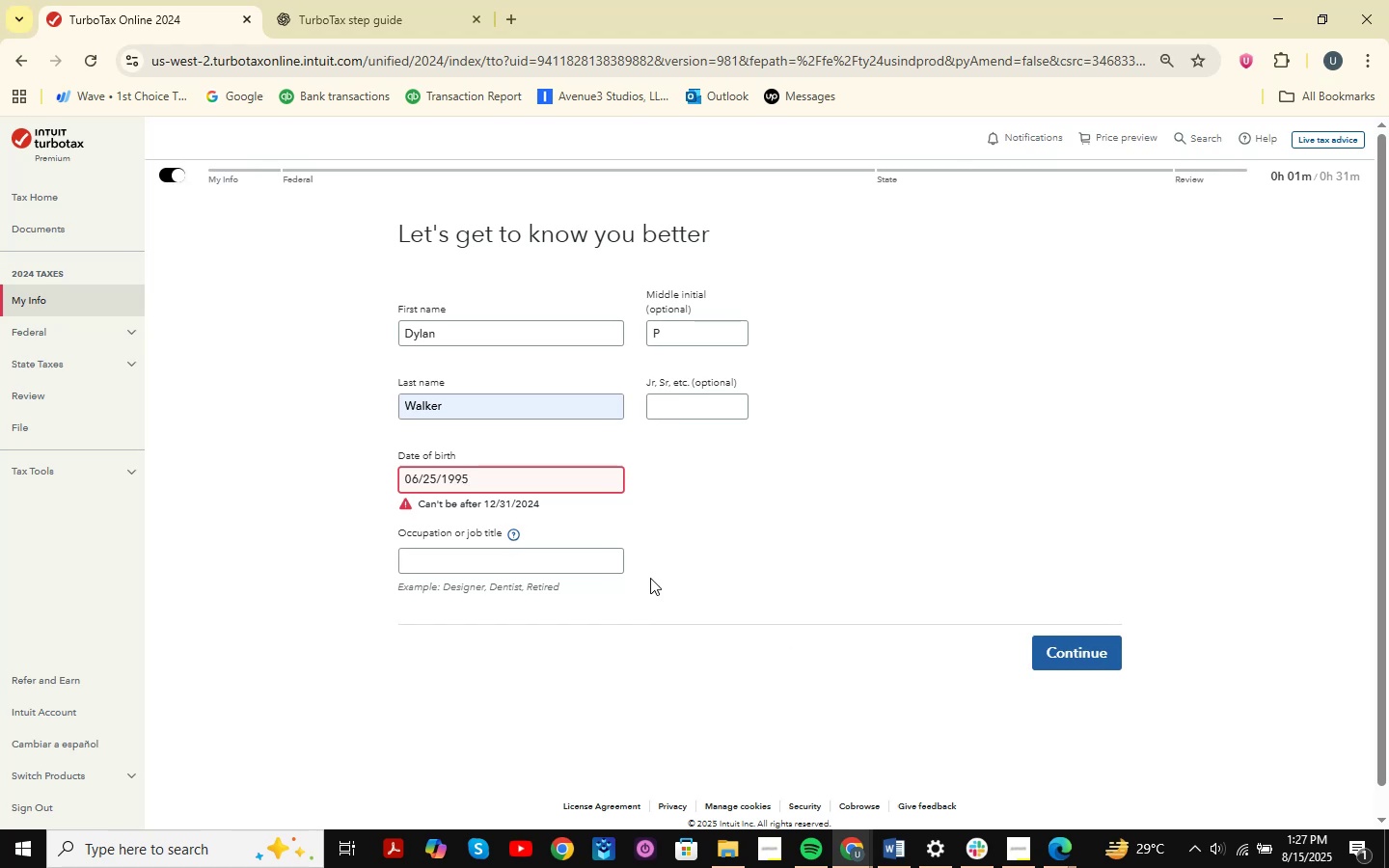 
left_click([555, 559])
 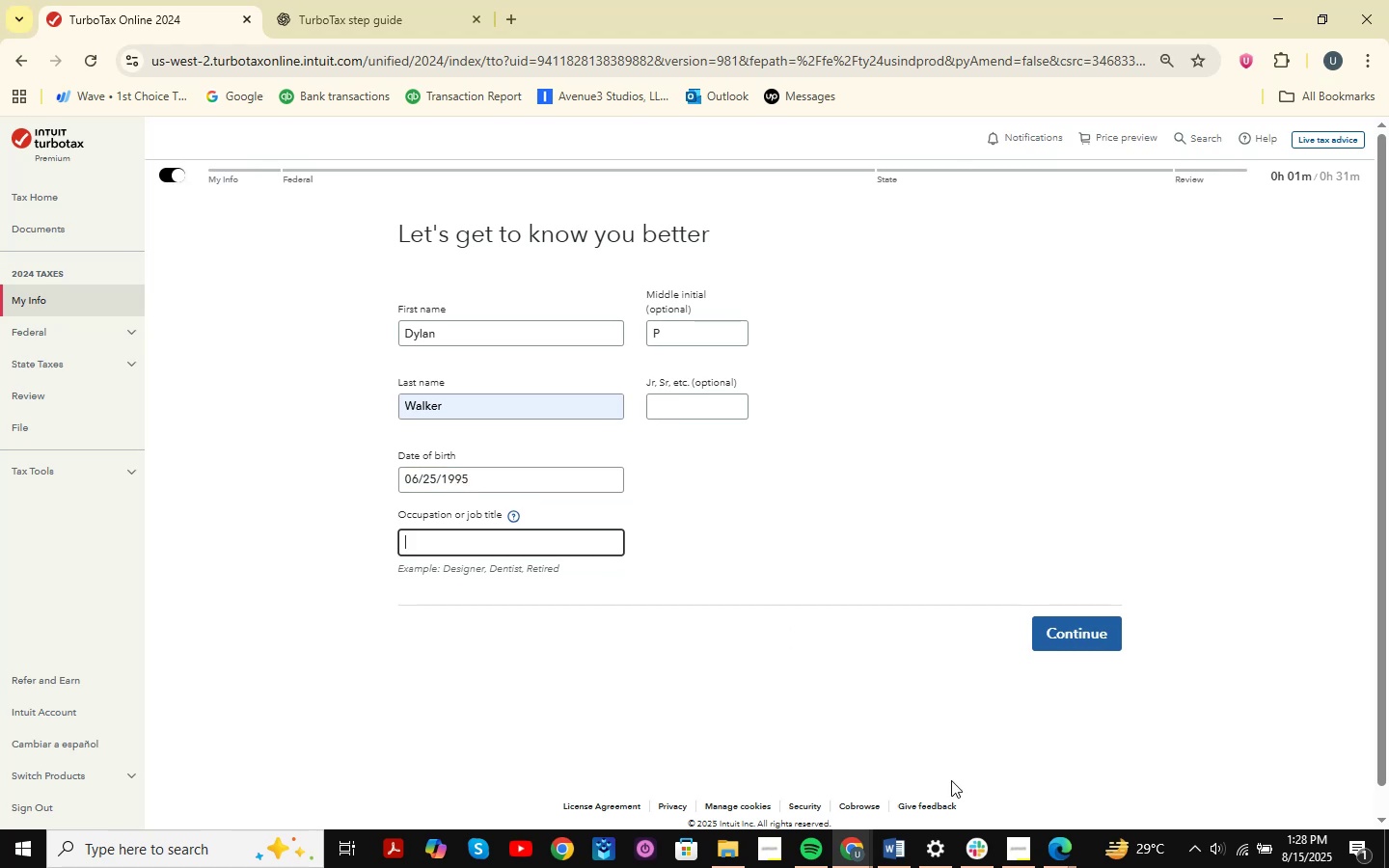 
type(Employee )
 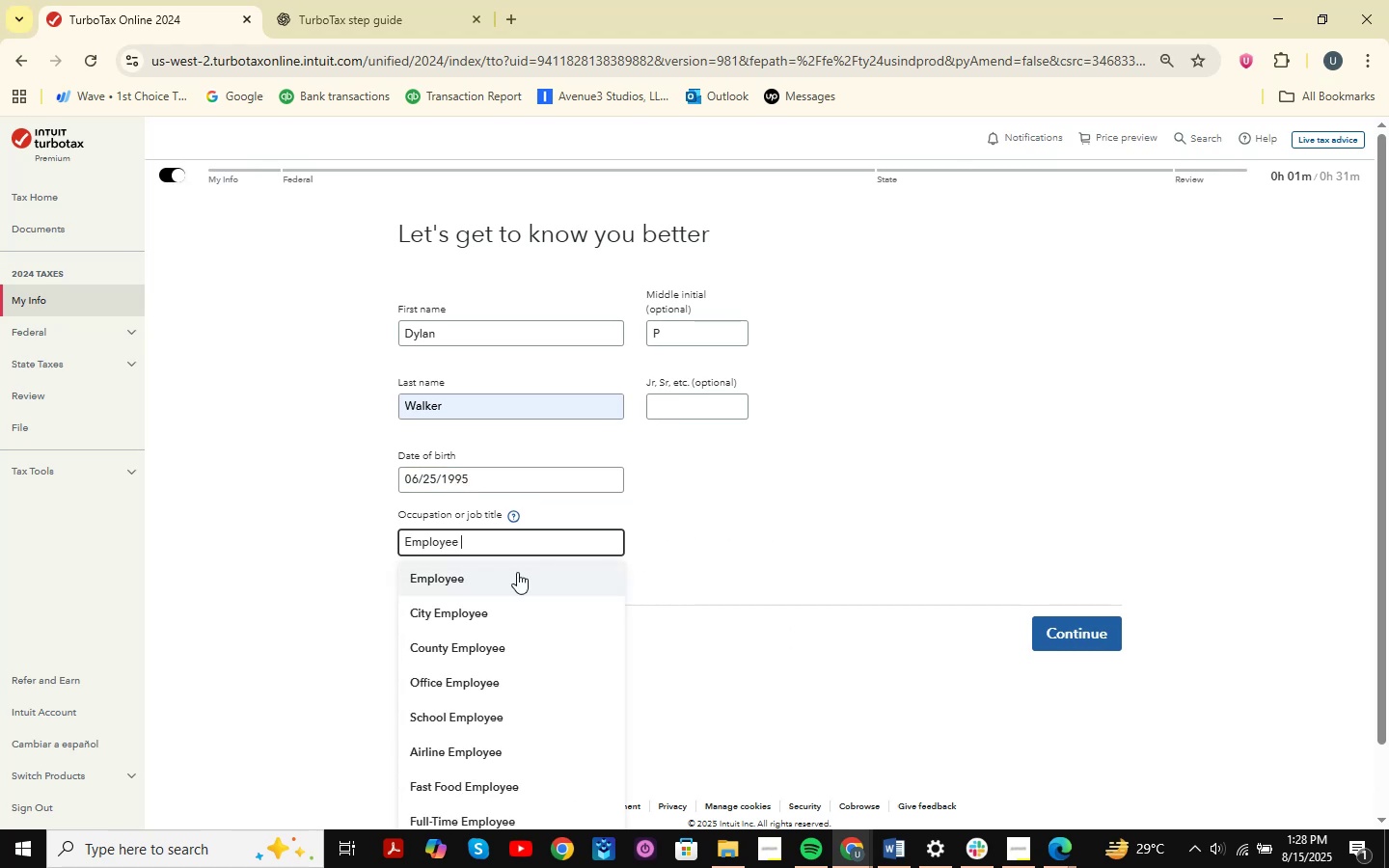 
double_click([895, 426])
 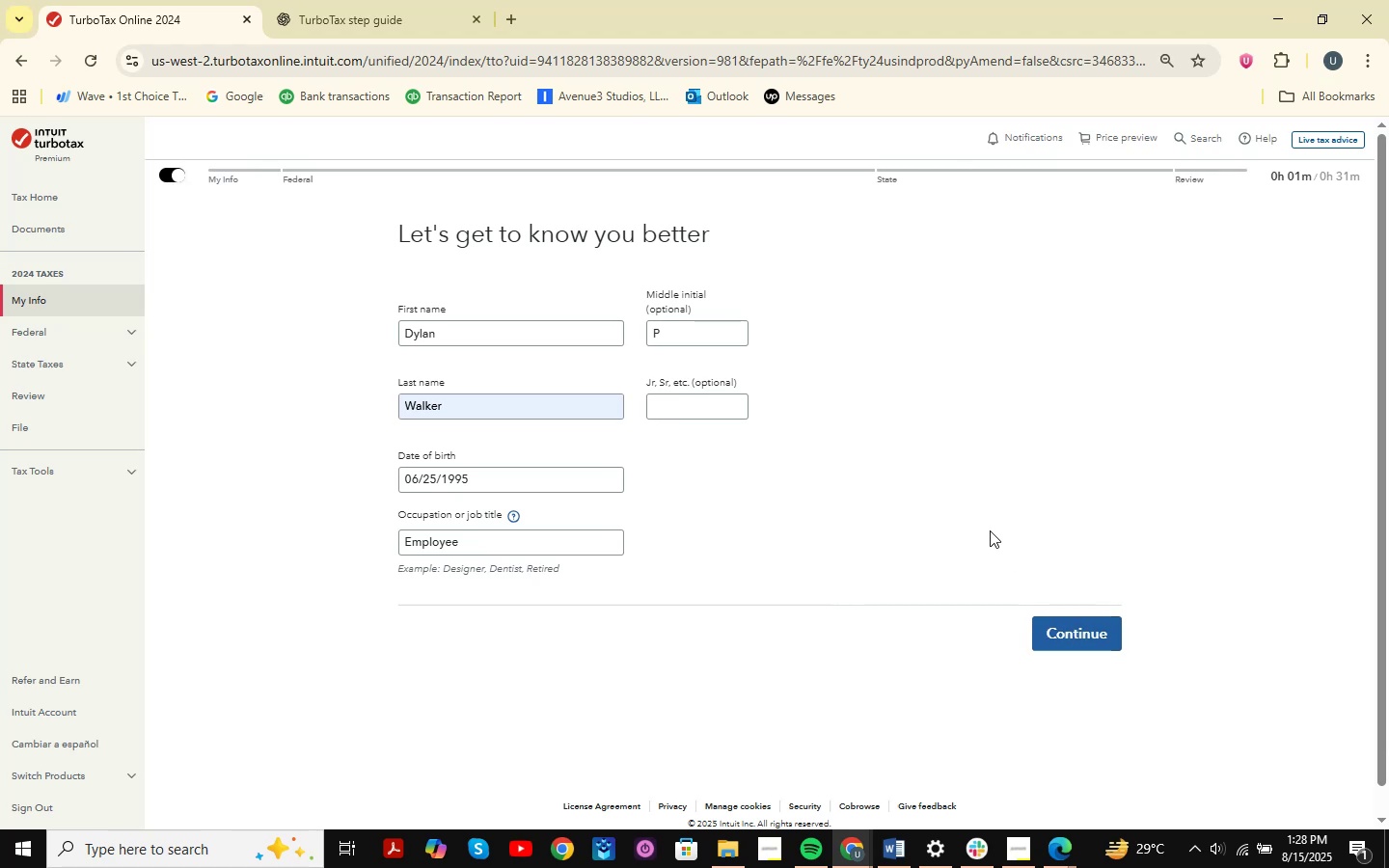 
left_click_drag(start_coordinate=[526, 485], to_coordinate=[391, 473])
 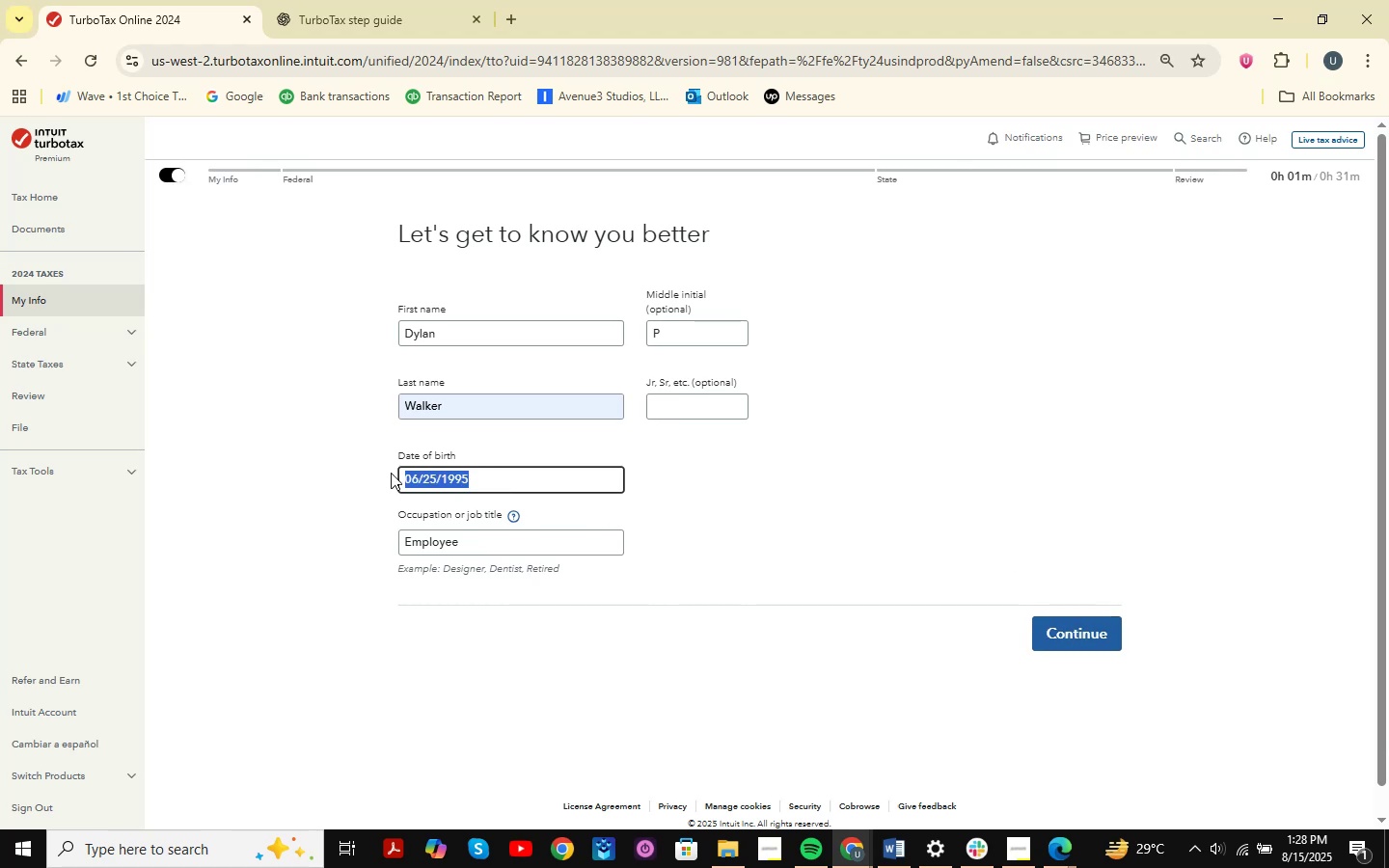 
key(Control+ControlLeft)
 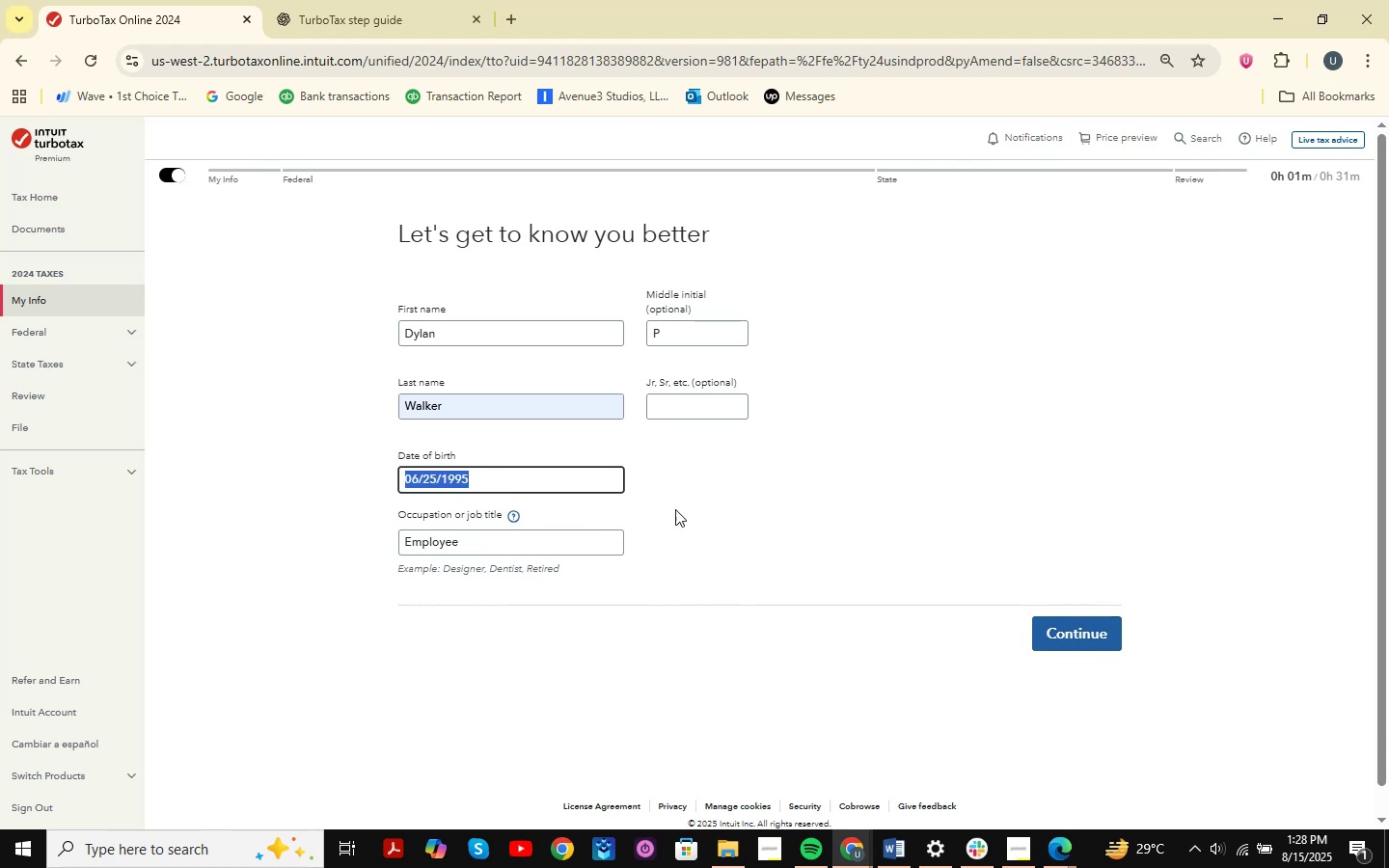 
key(Control+C)
 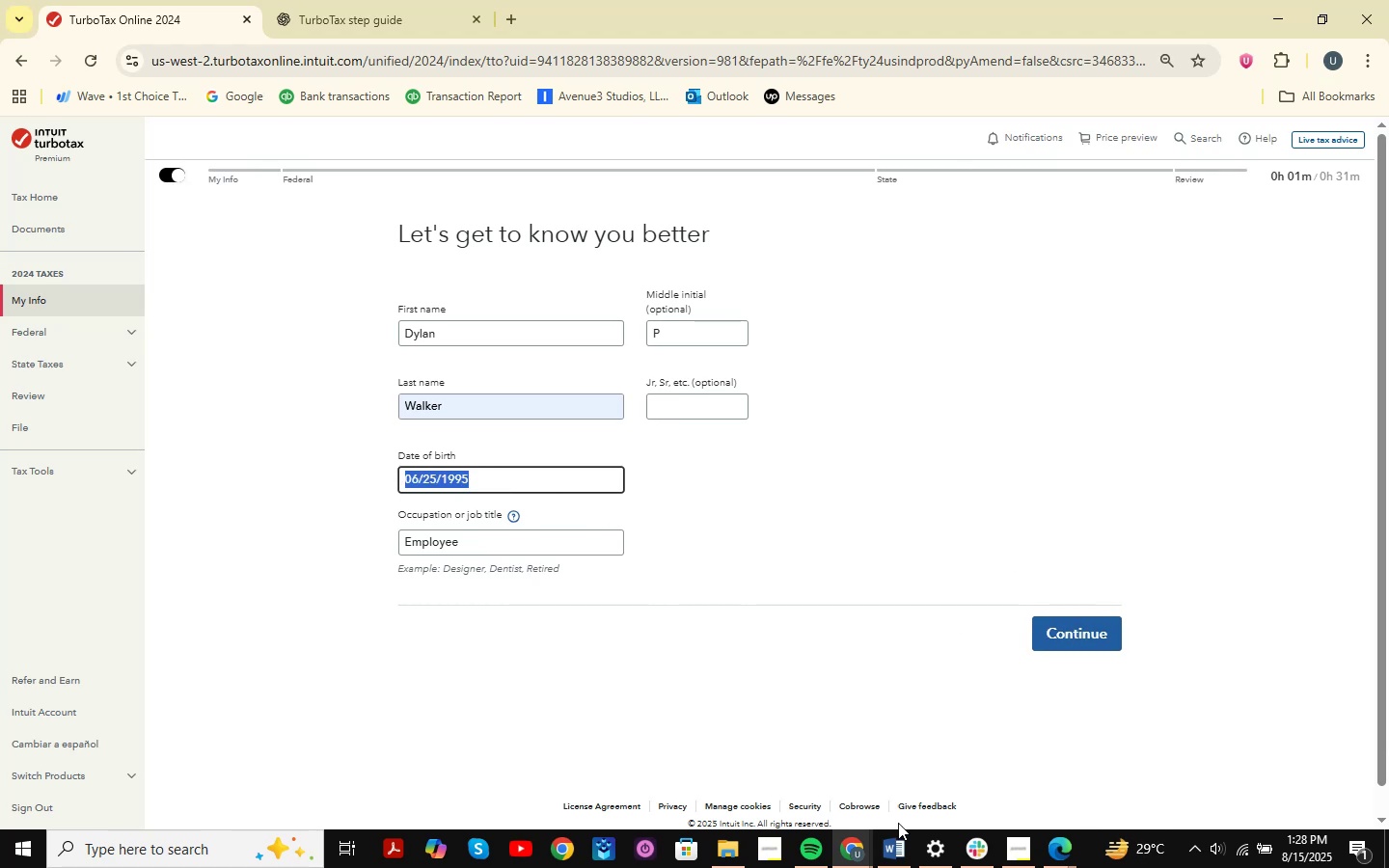 
left_click([893, 843])
 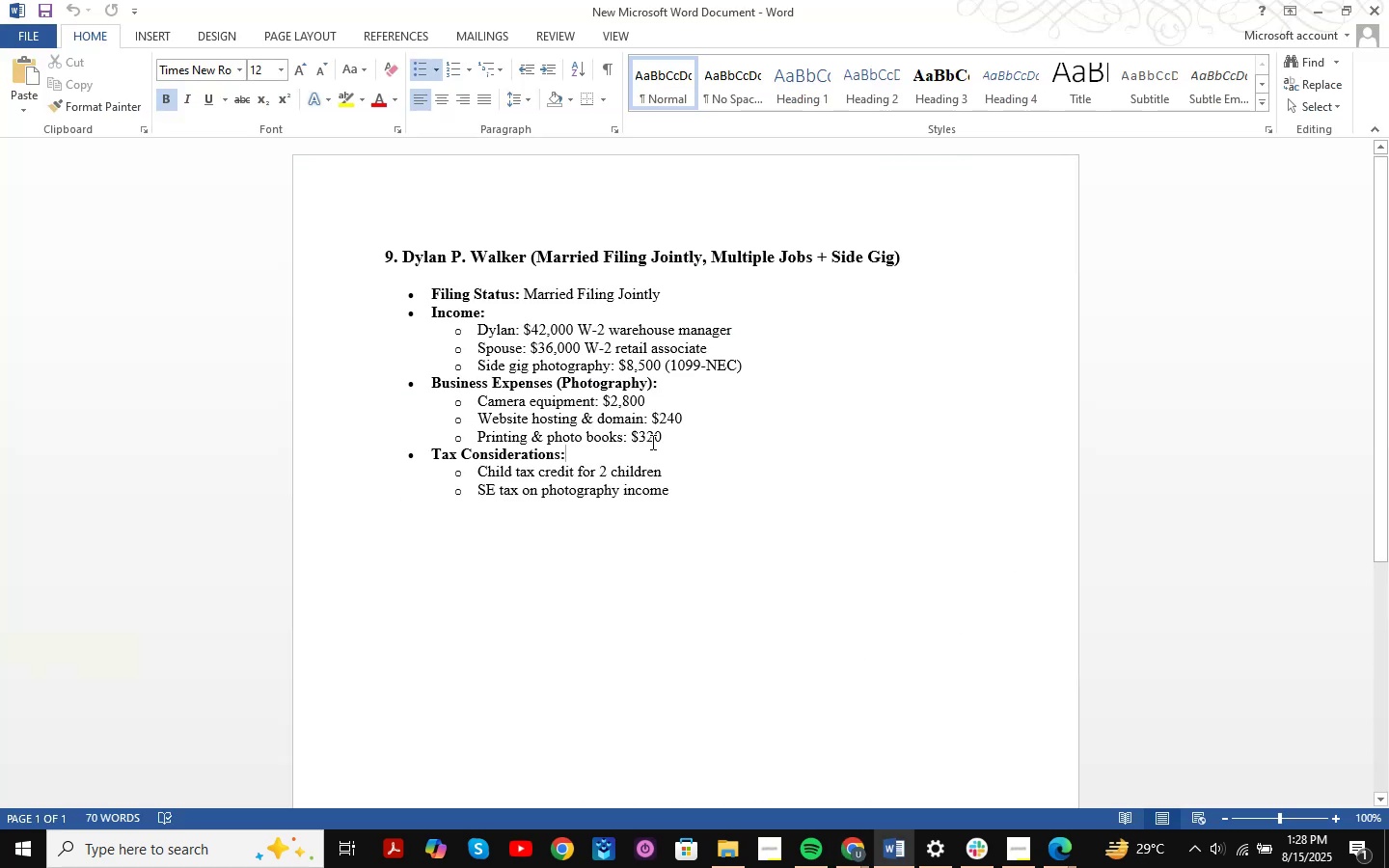 
left_click([718, 509])
 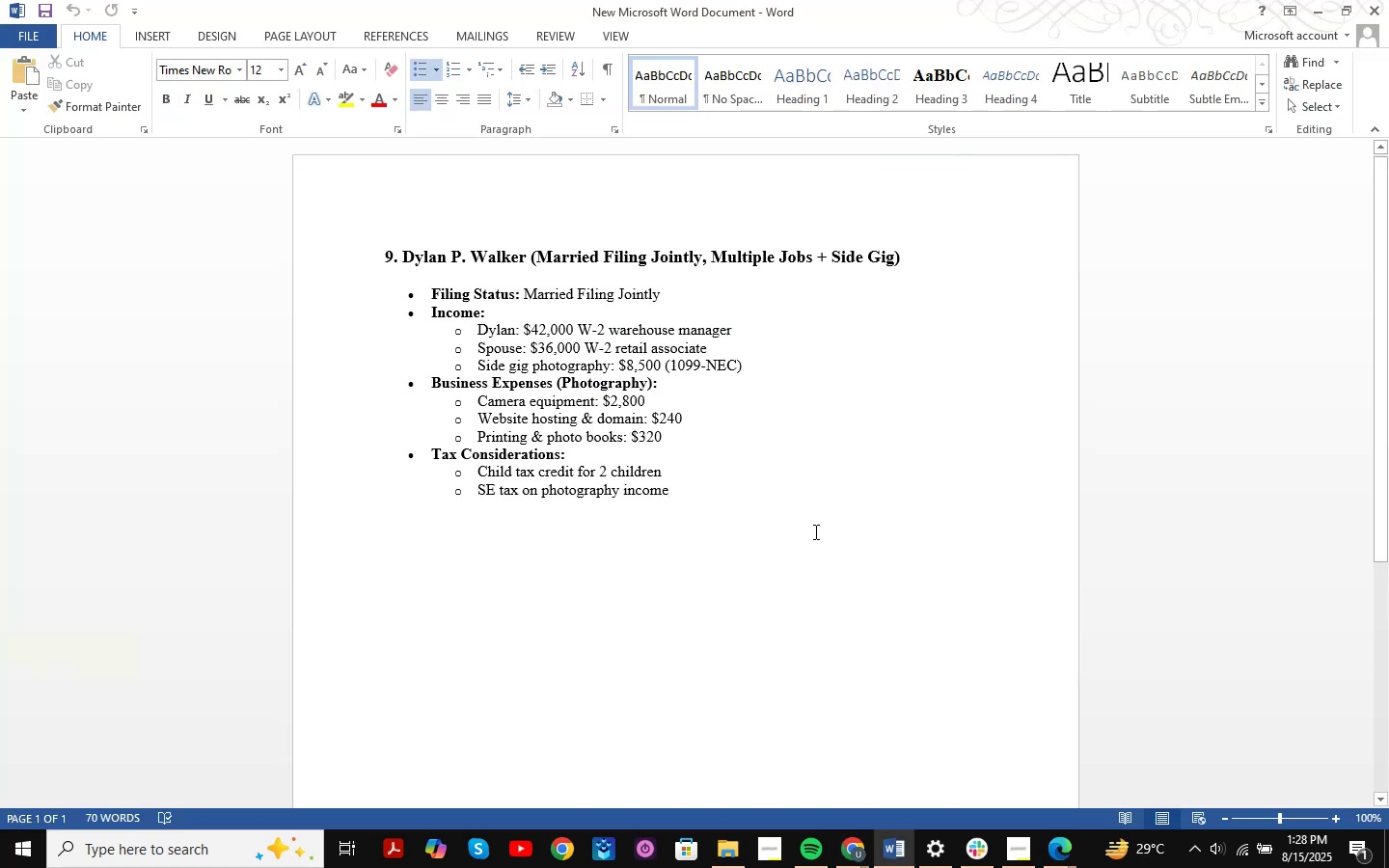 
key(NumpadEnter)
 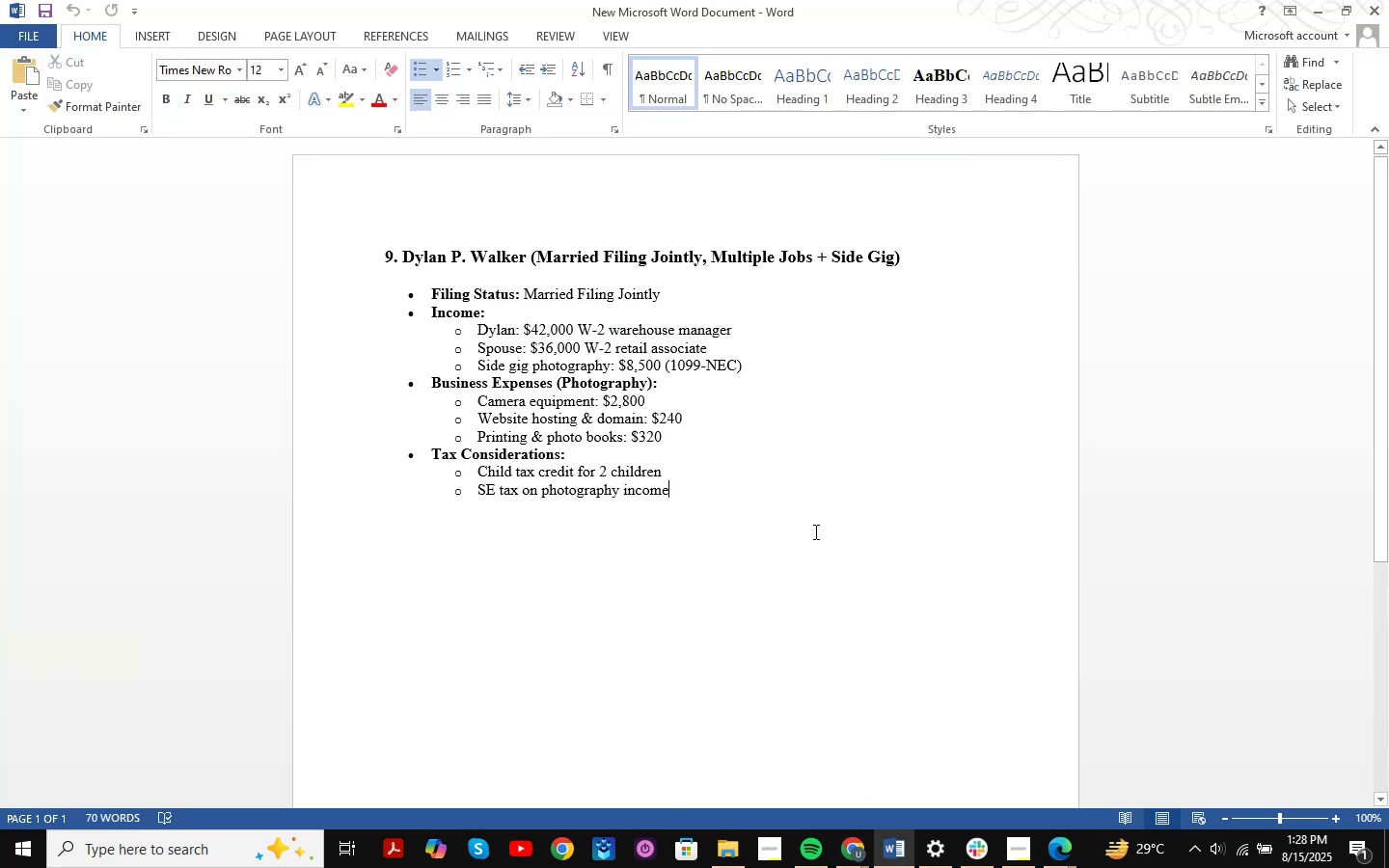 
key(NumpadEnter)
 